 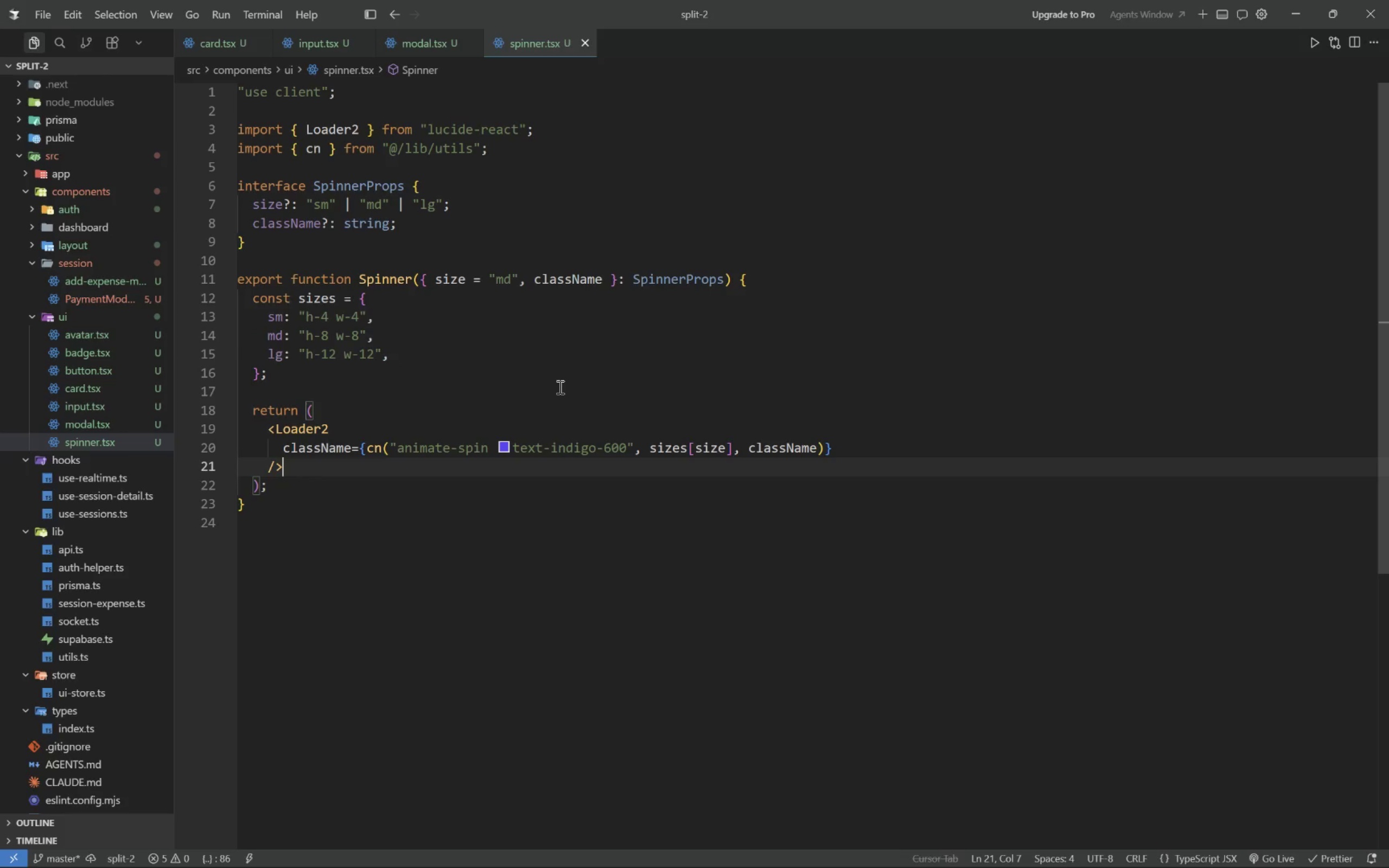 
left_click([91, 313])
 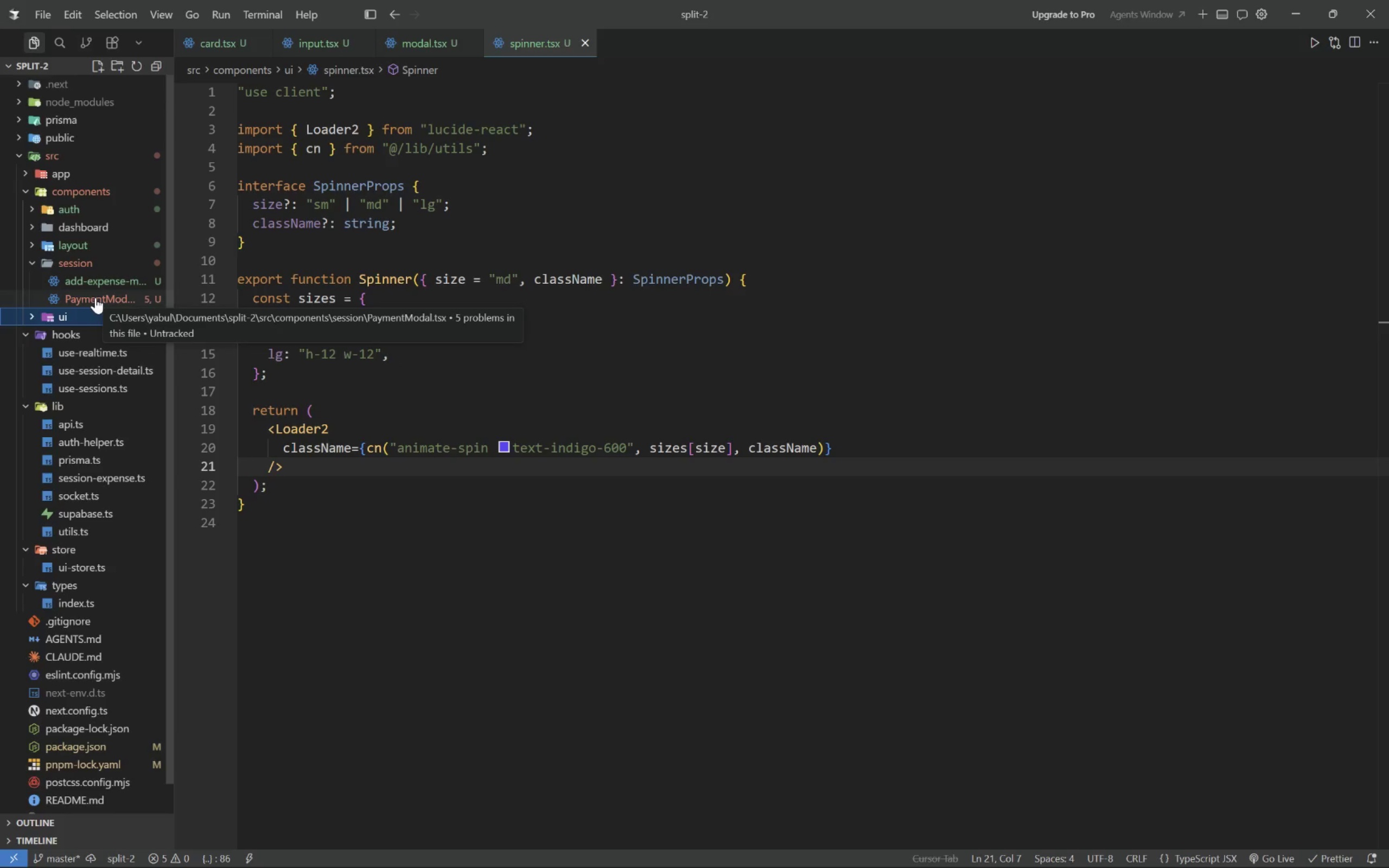 
wait(15.56)
 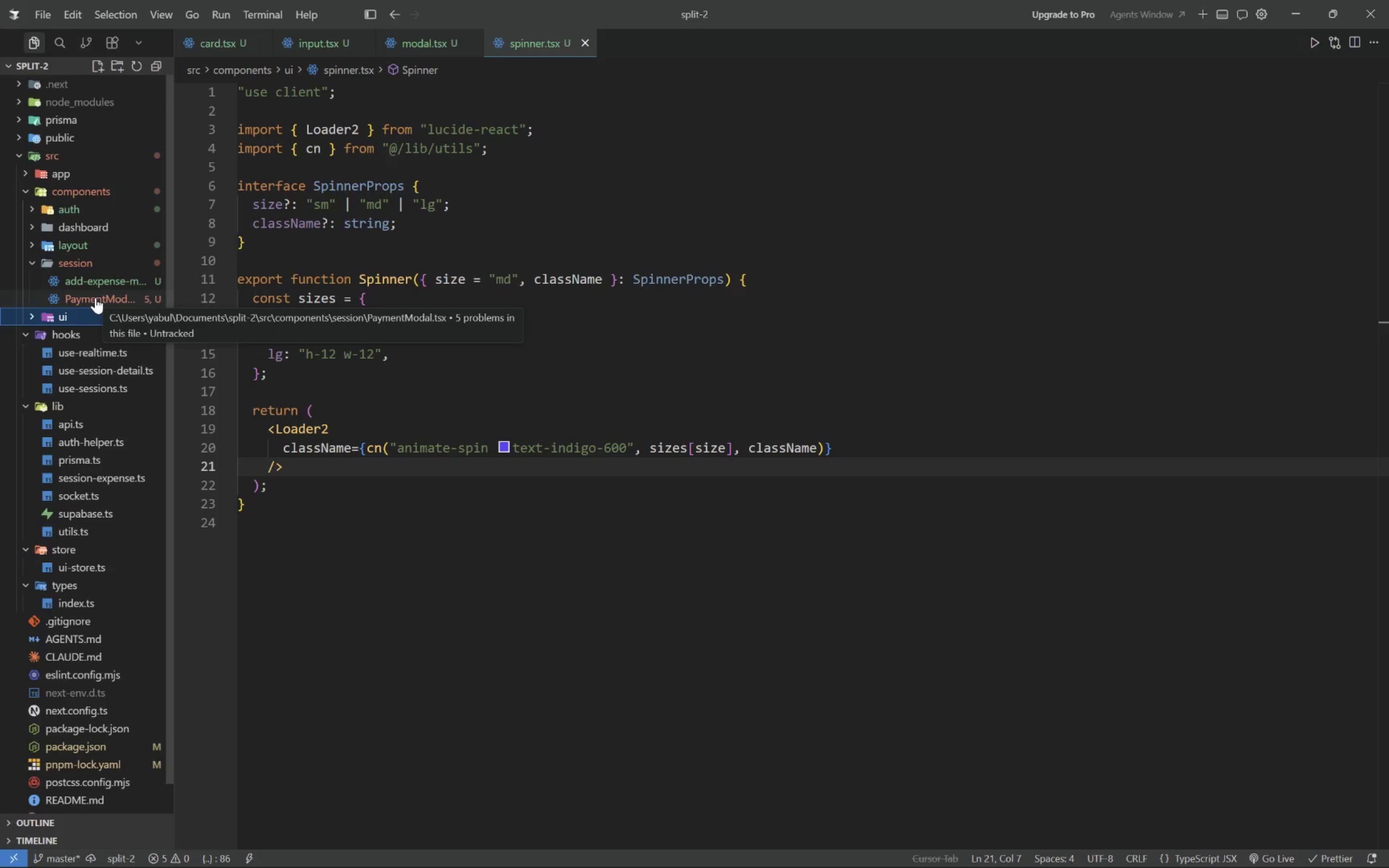 
scroll: coordinate [306, 627], scroll_direction: down, amount: 30.0
 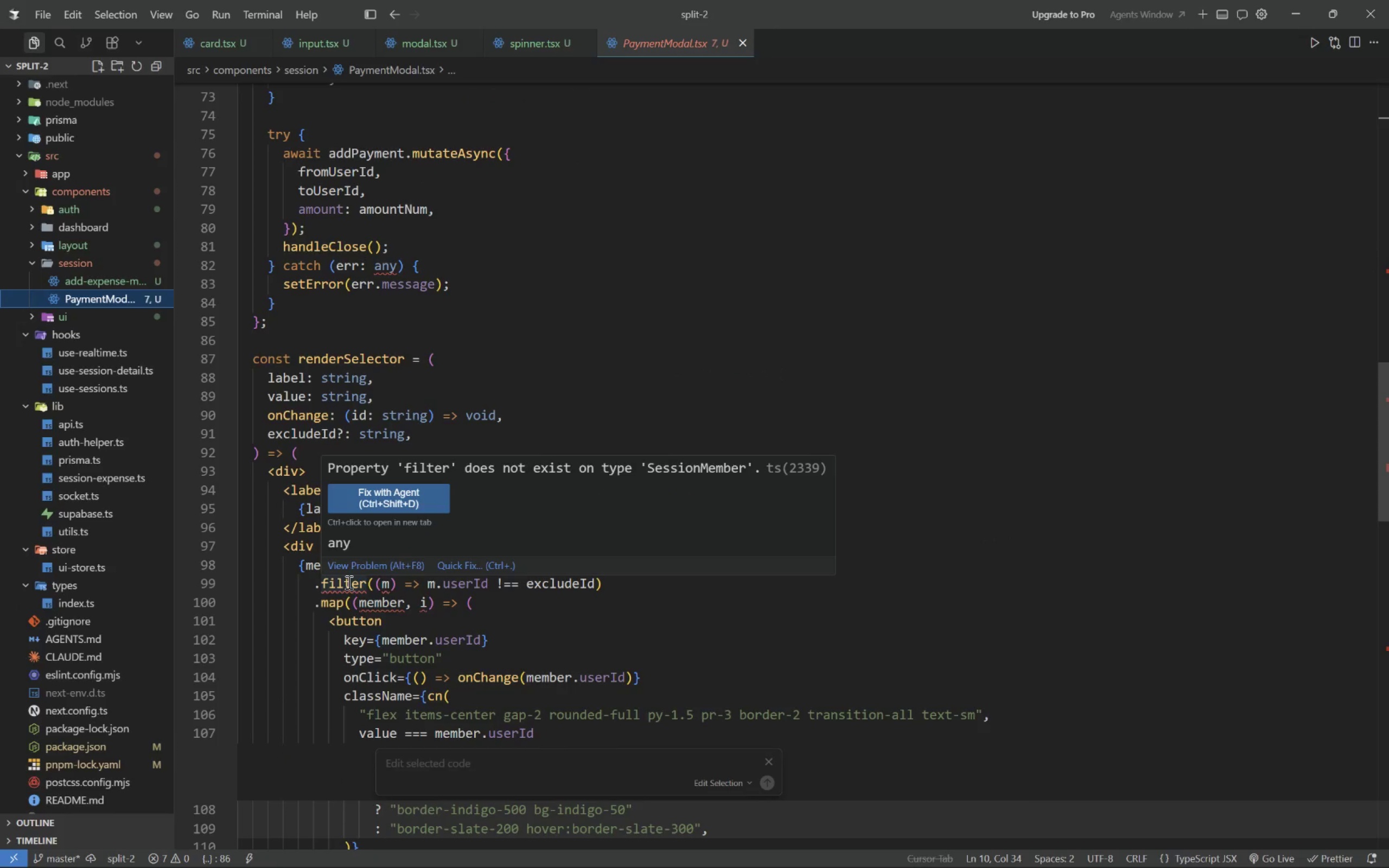 
left_click([348, 582])
 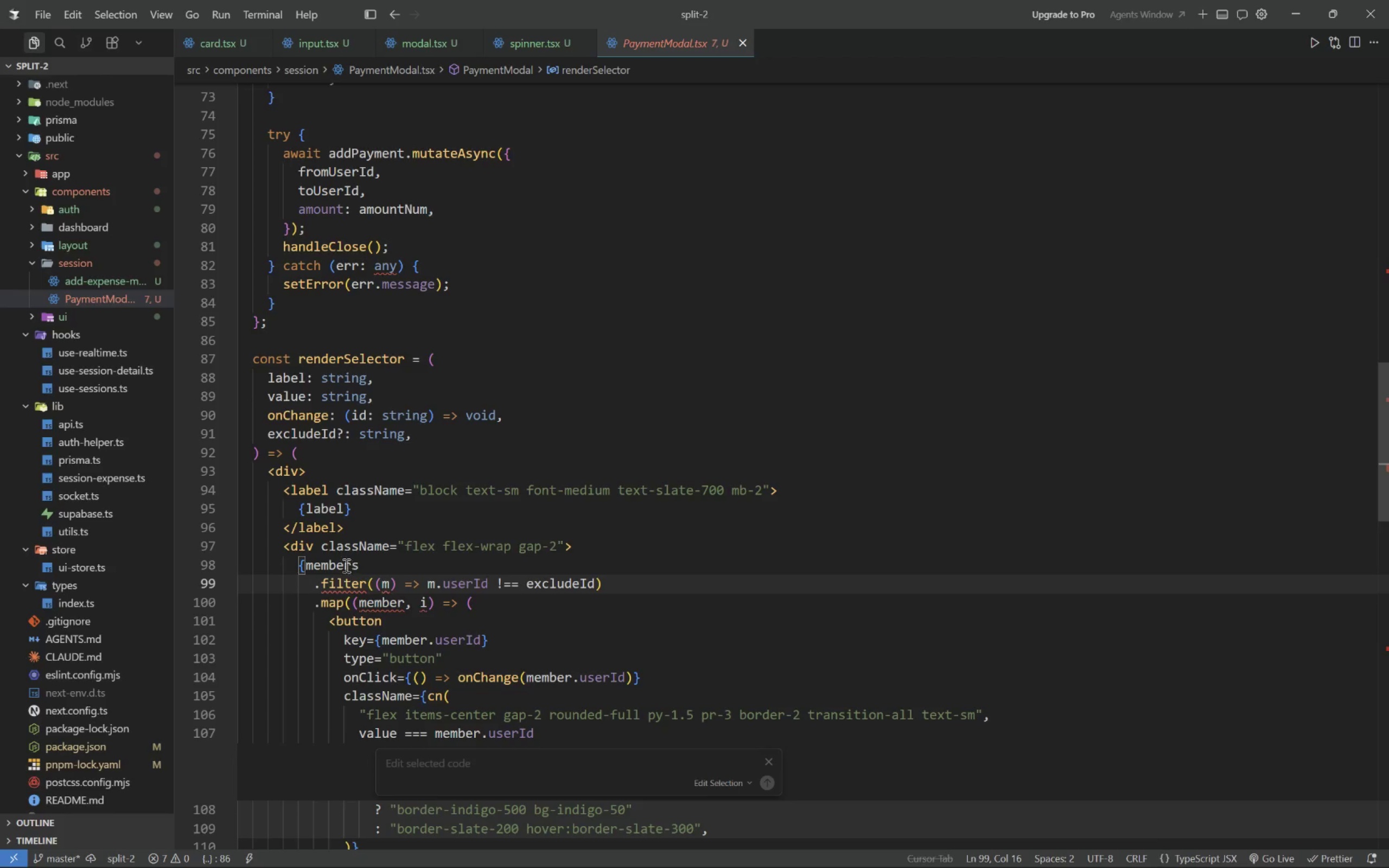 
double_click([335, 563])
 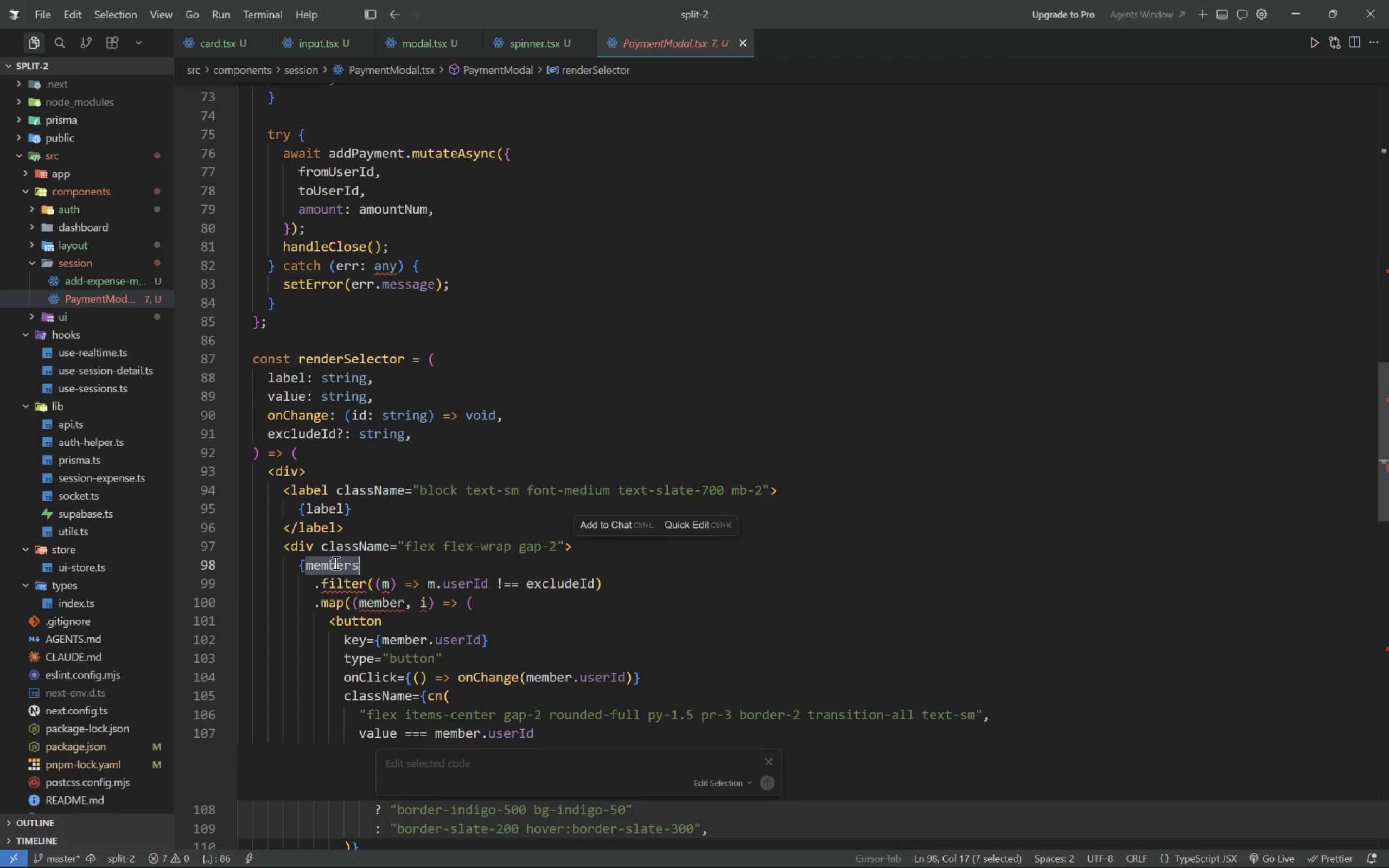 
hold_key(key=ControlLeft, duration=0.66)
left_click([335, 563])
 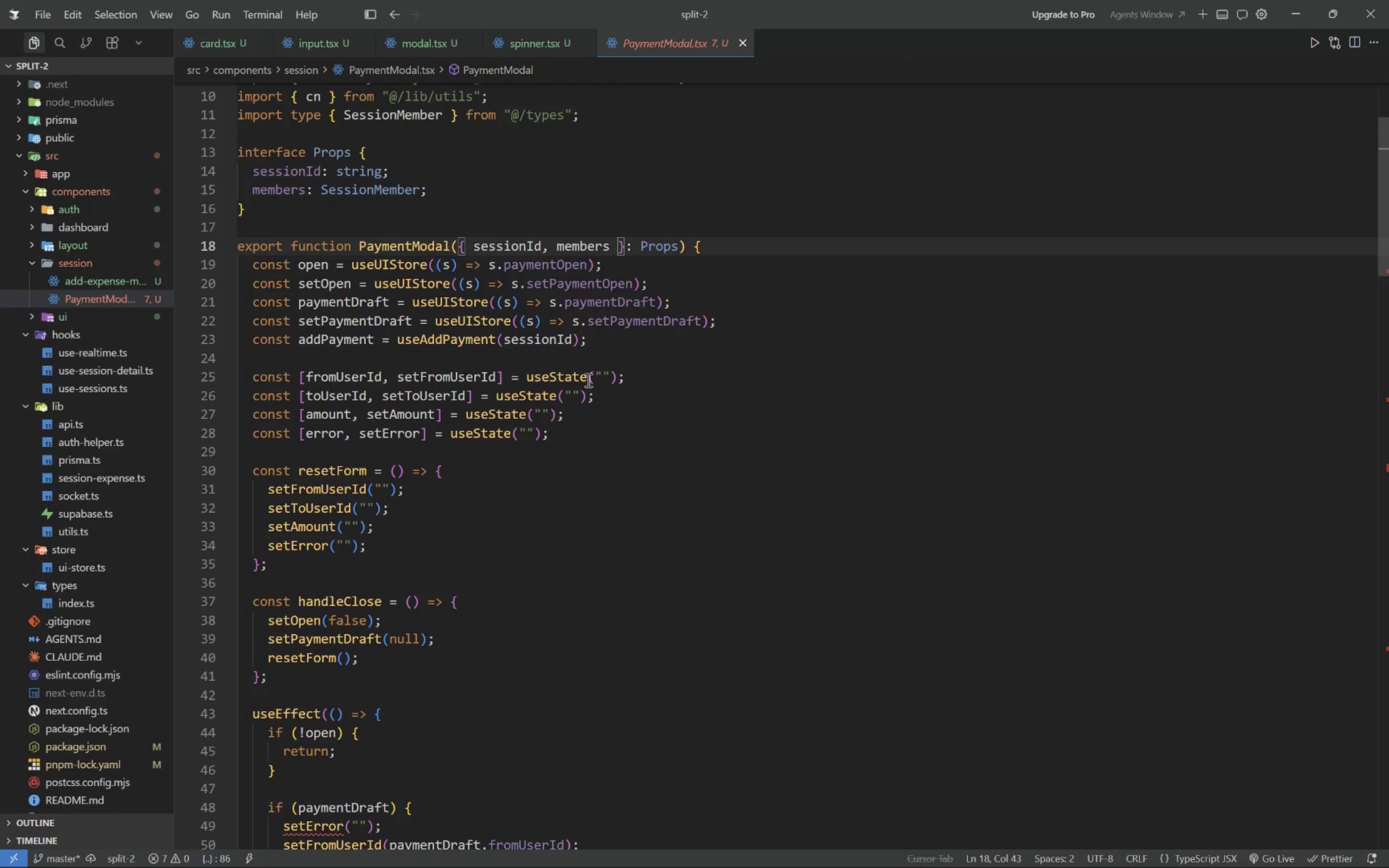 
mouse_move([375, 192])
 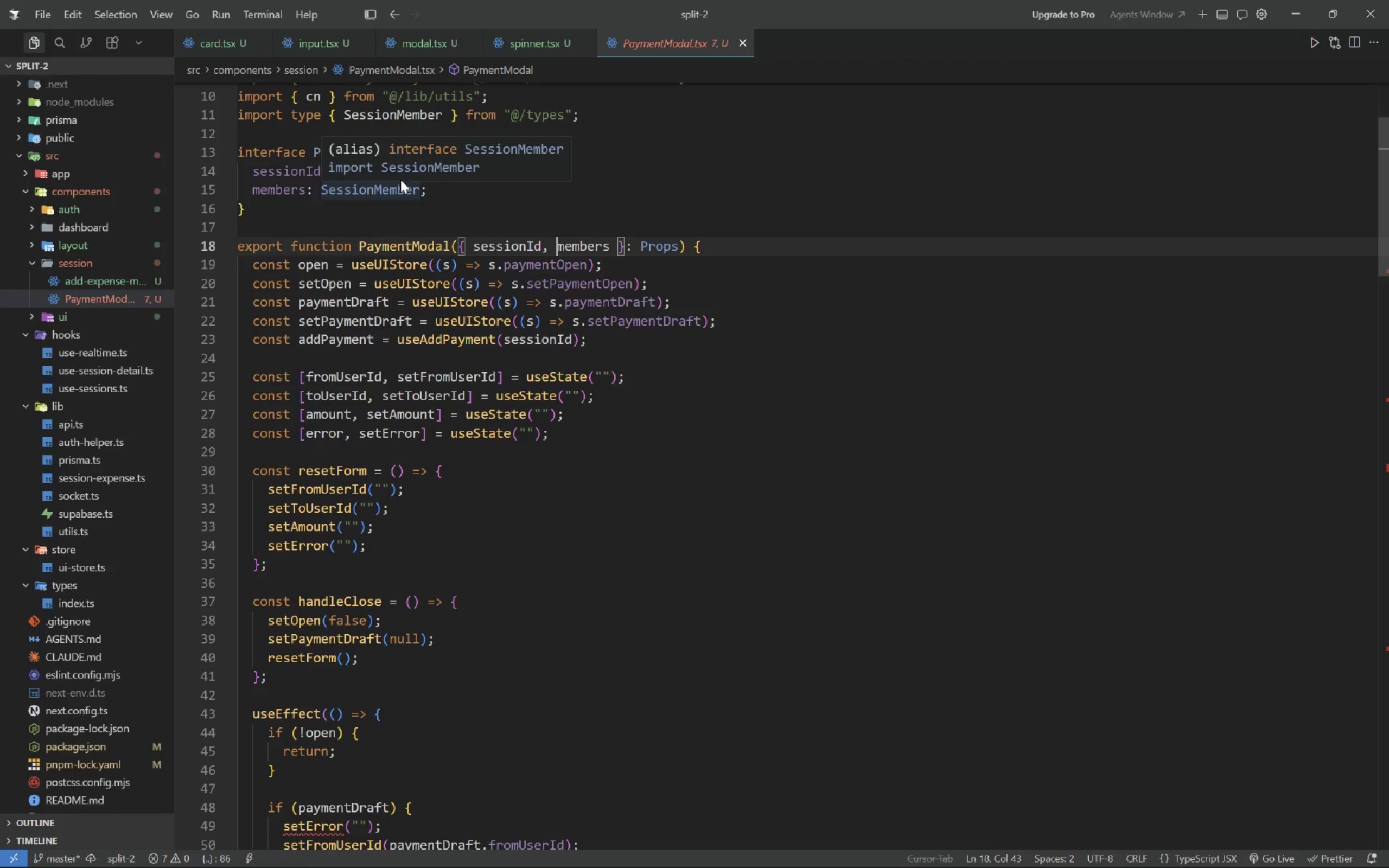 
left_click([414, 188])
 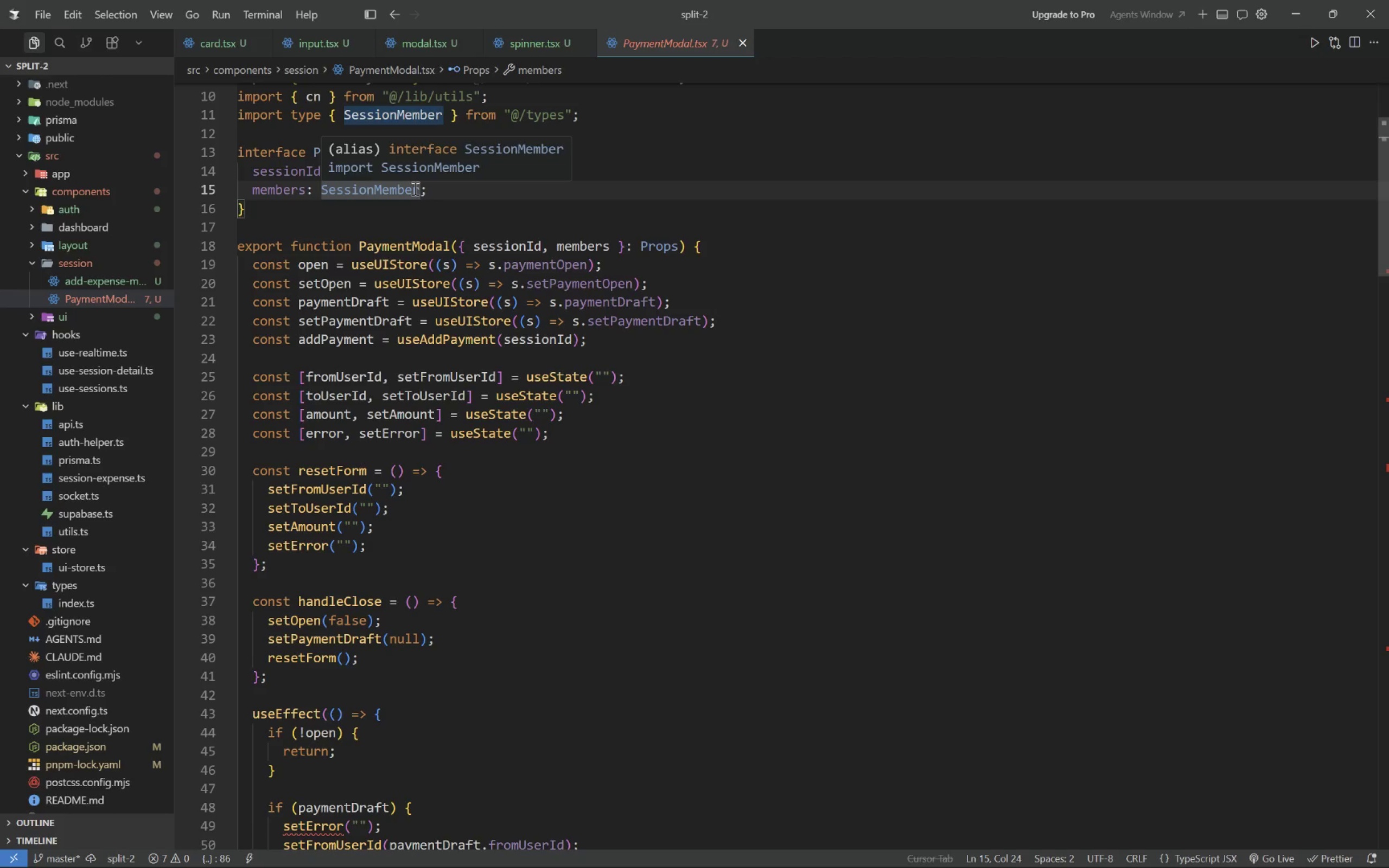 
hold_key(key=ArrowRight, duration=14.67)
 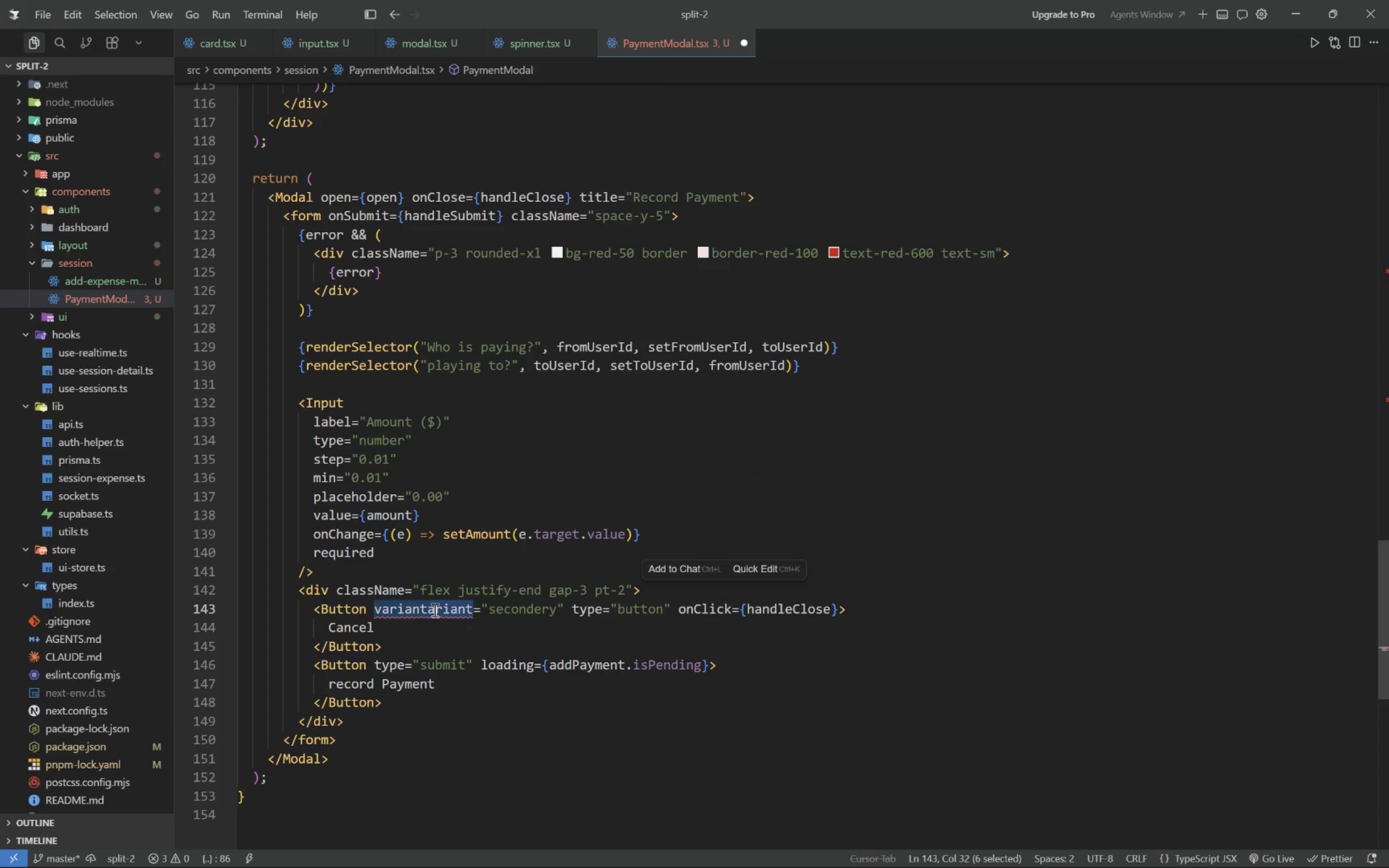 
key(BracketLeft)
 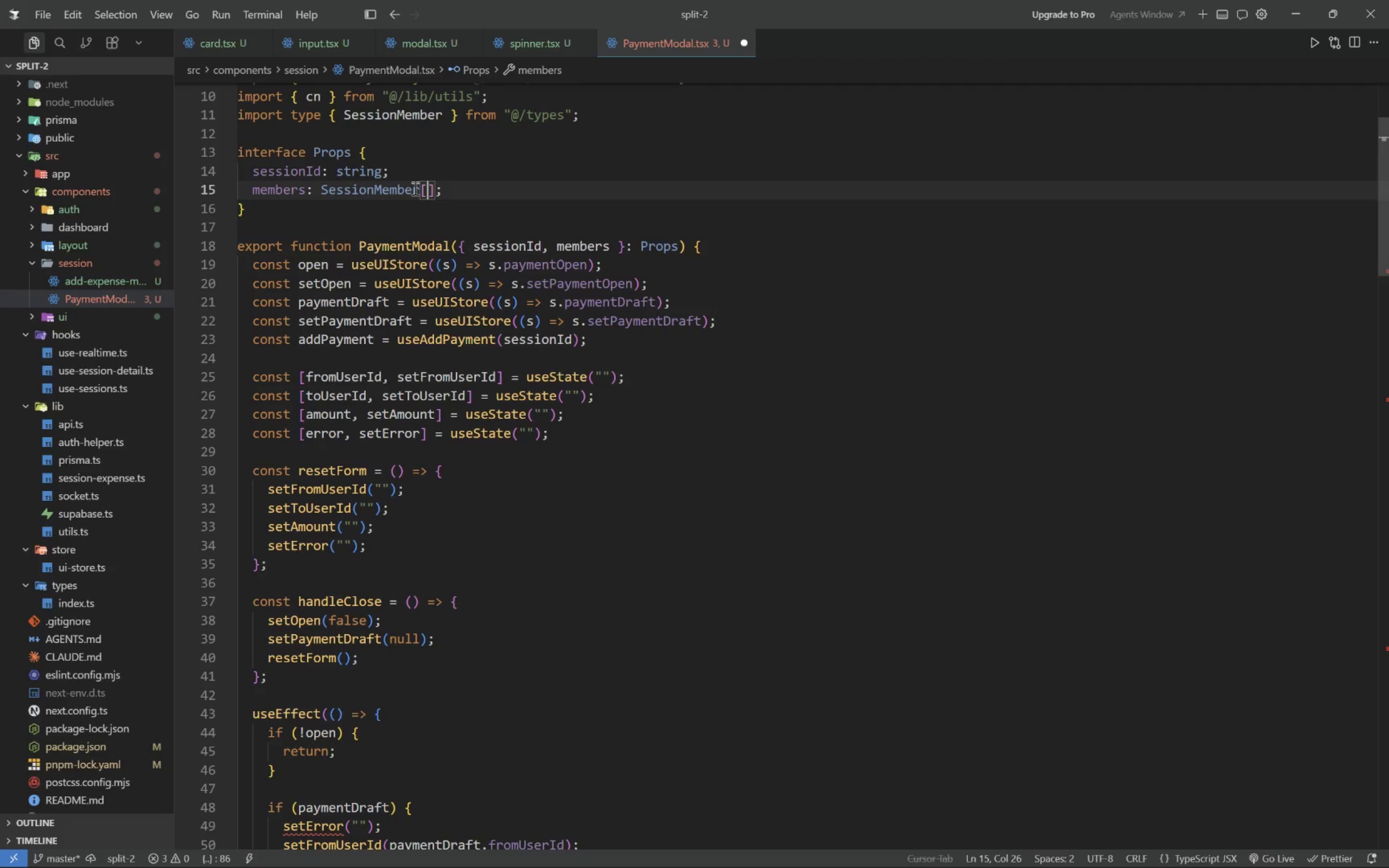 
scroll: coordinate [411, 201], scroll_direction: down, amount: 25.0
 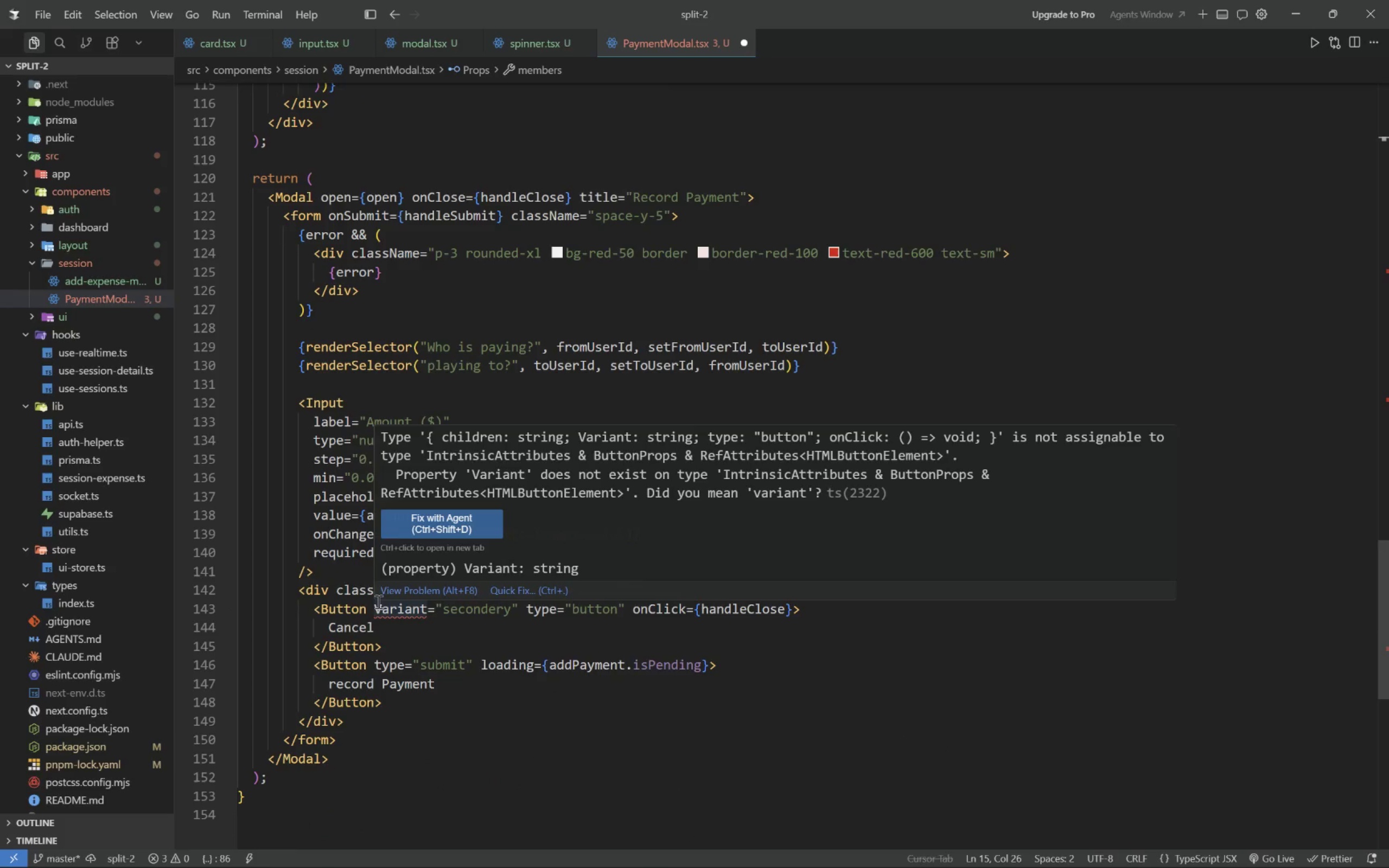 
left_click([380, 606])
 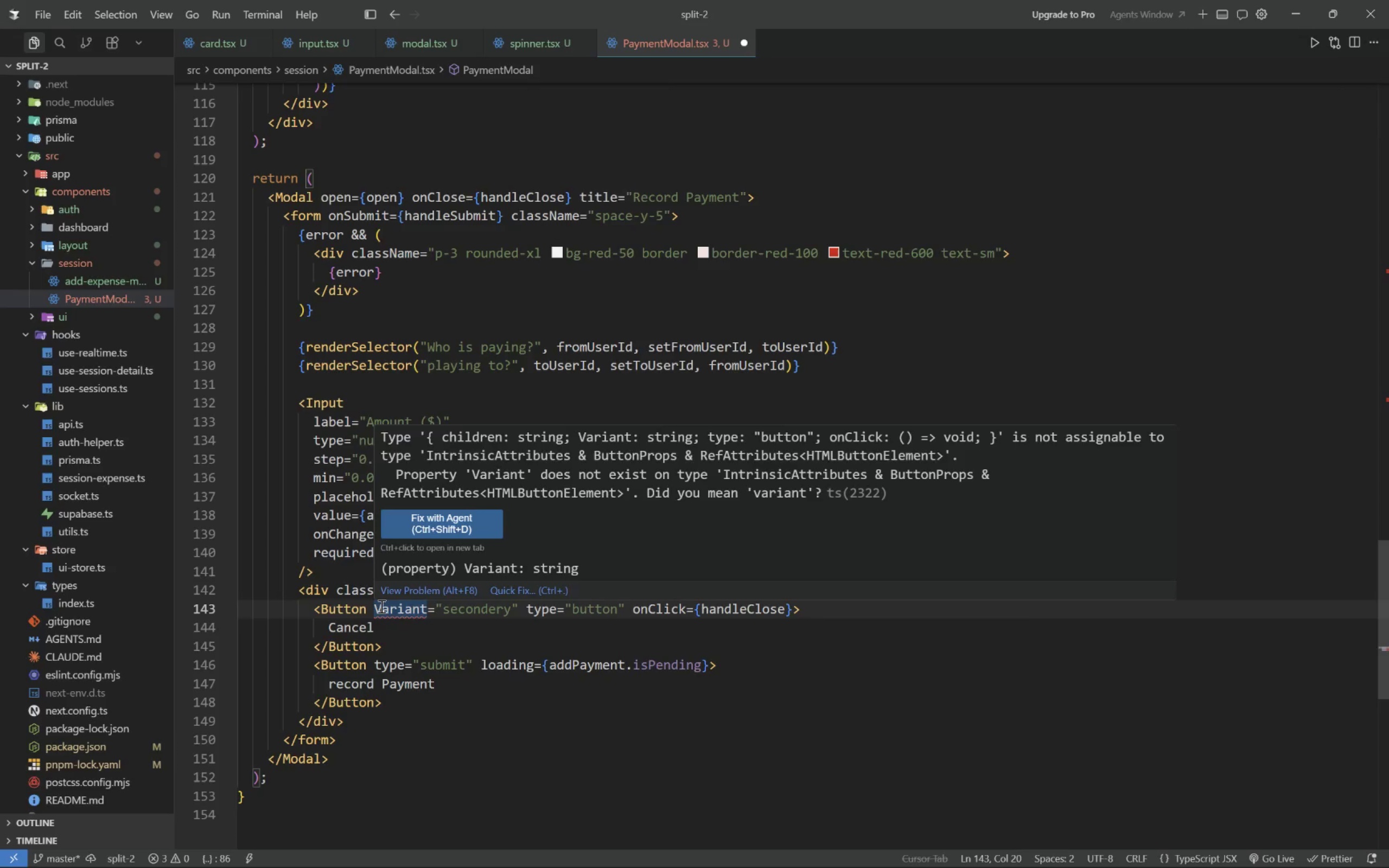 
key(Backspace)
 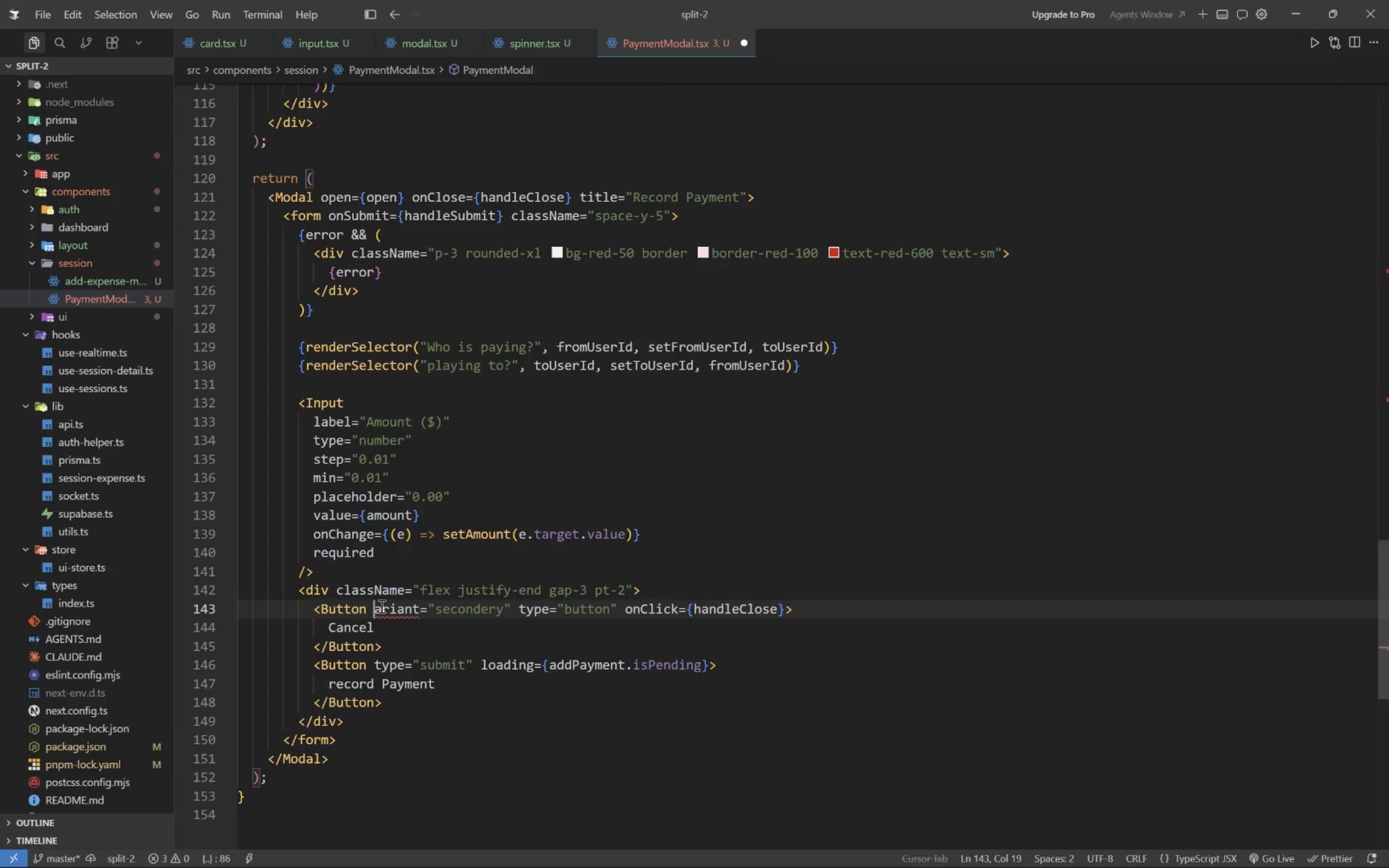 
key(V)
 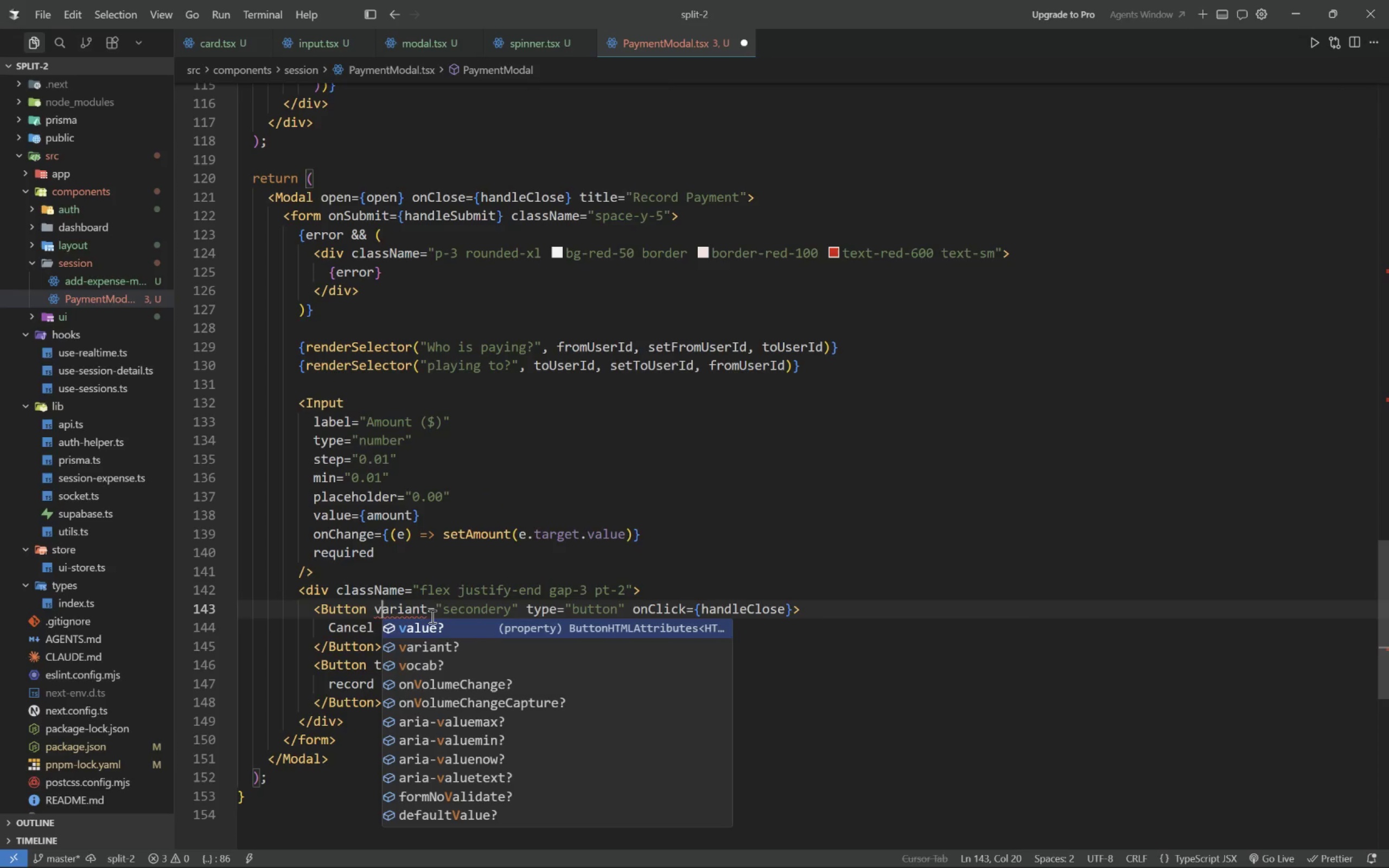 
left_click([445, 645])
 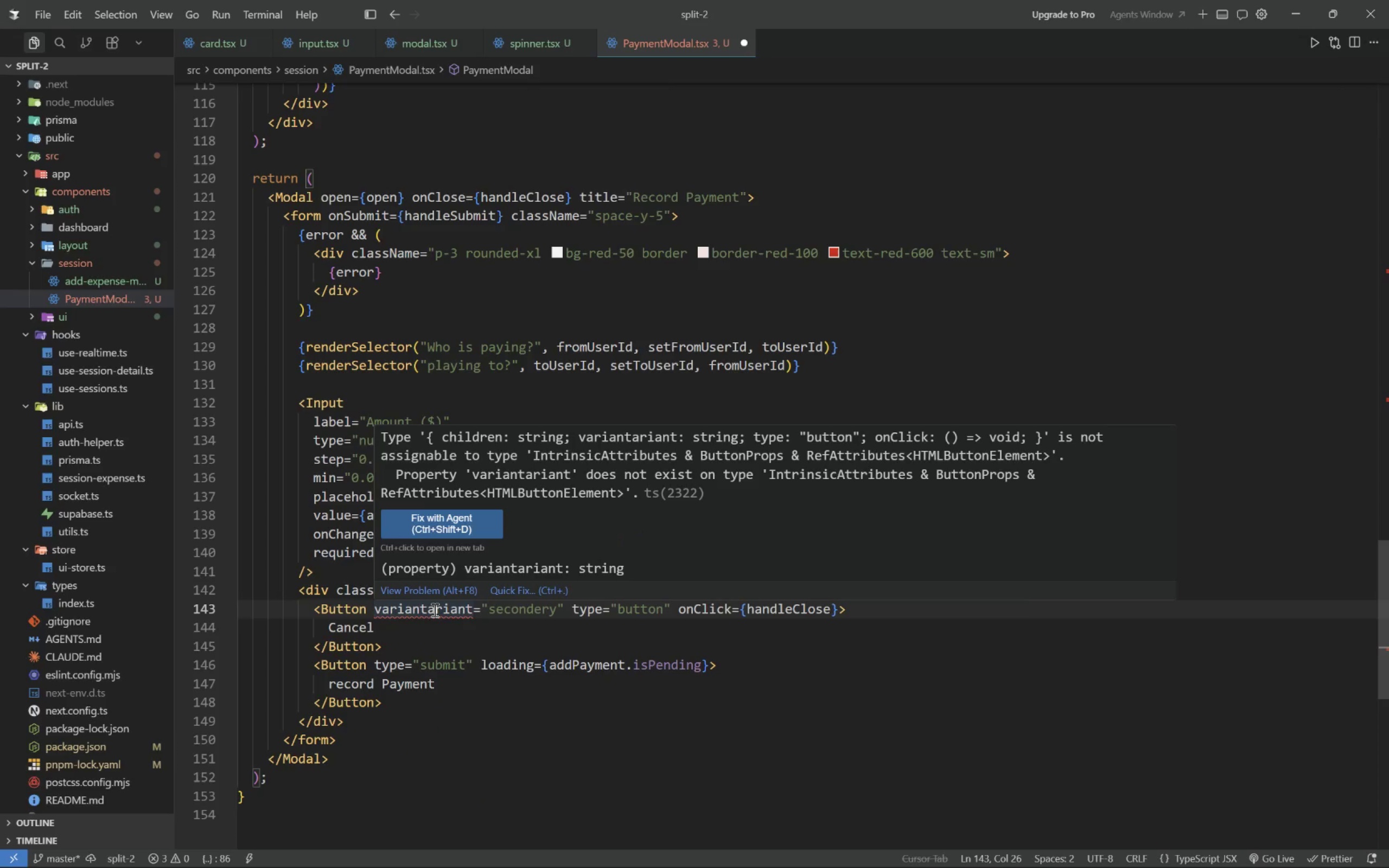 
hold_key(key=F23, duration=0.55)
 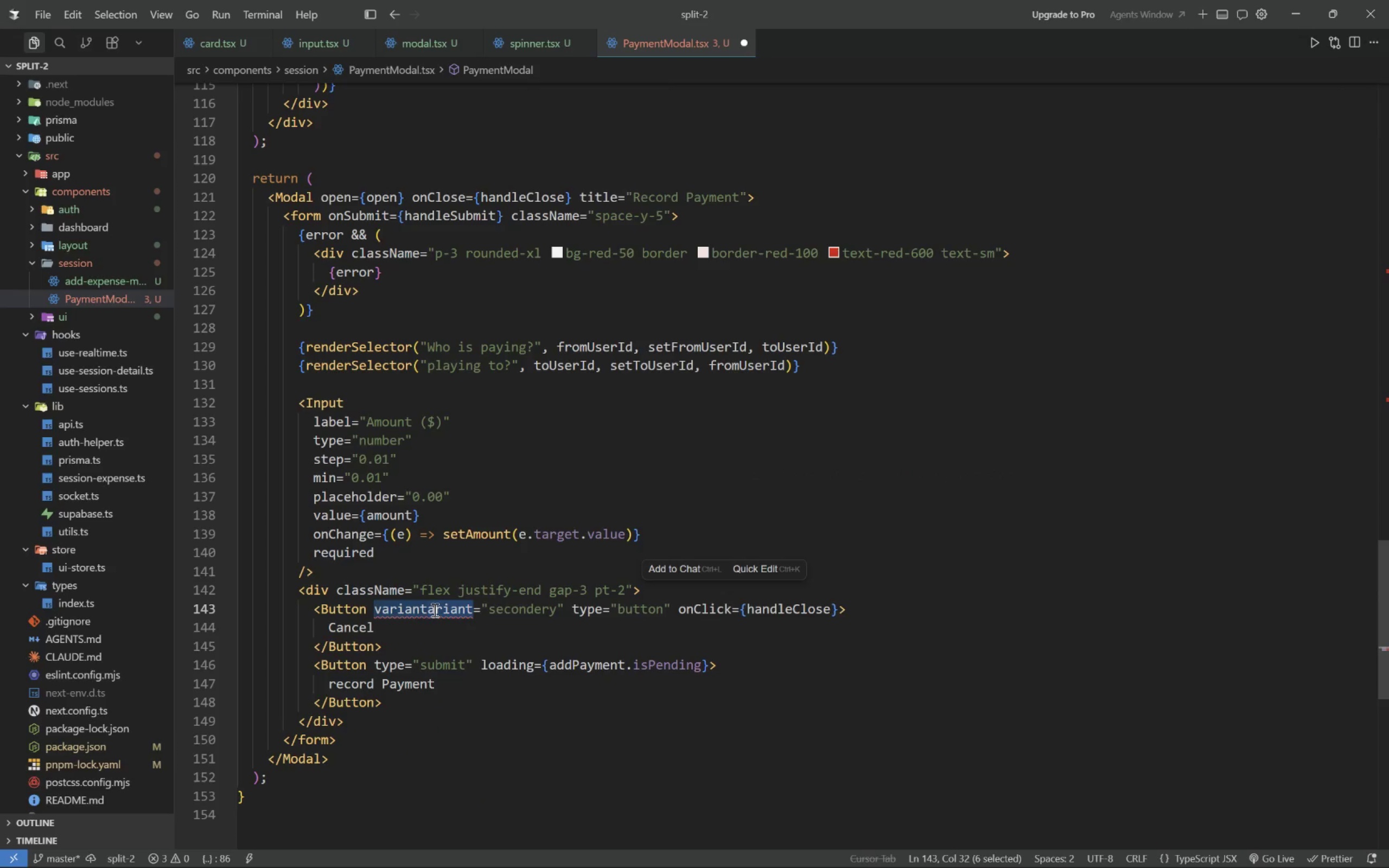 
hold_key(key=ControlRight, duration=0.55)
 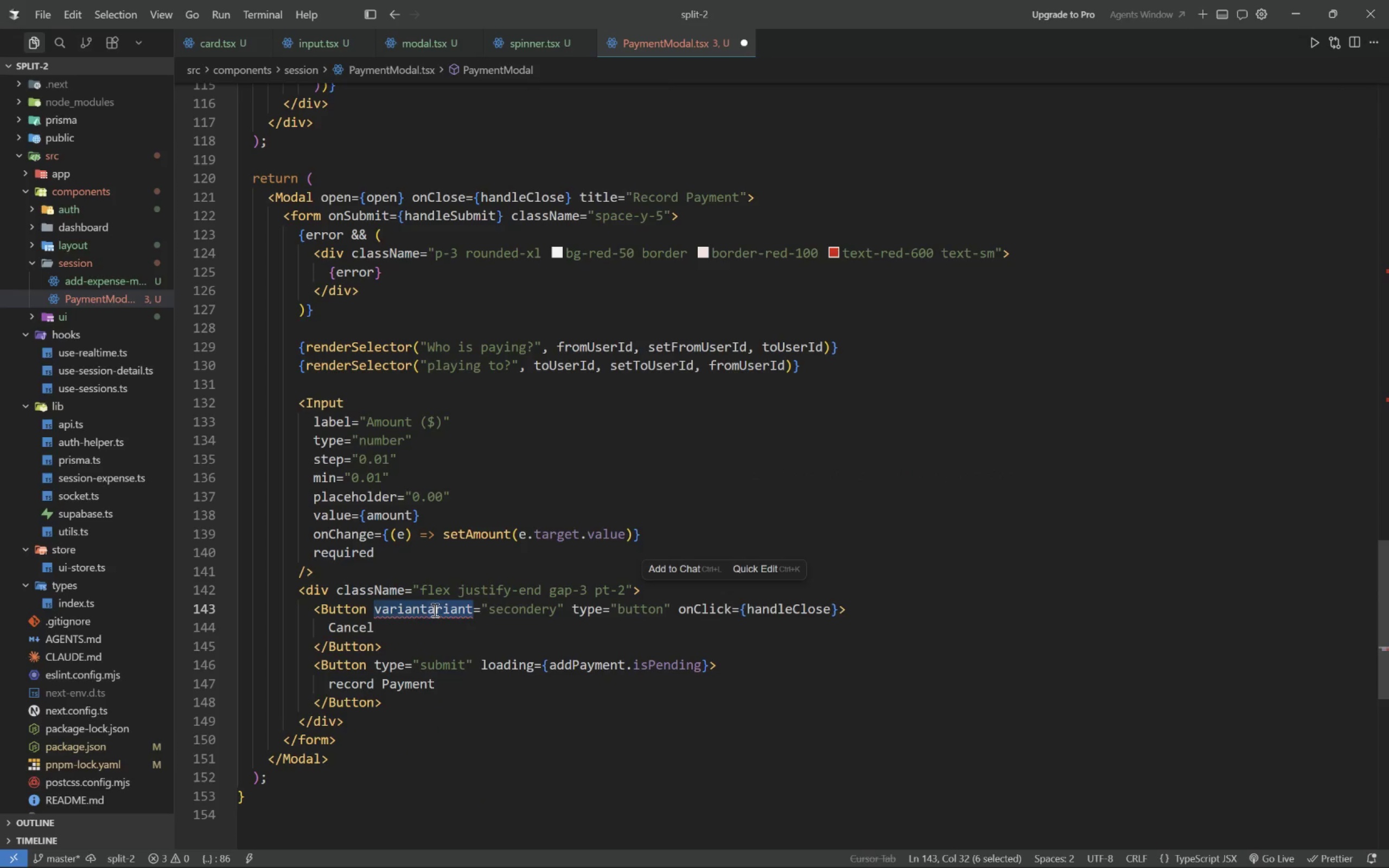 
key(Meta+Shift+Unknown)
 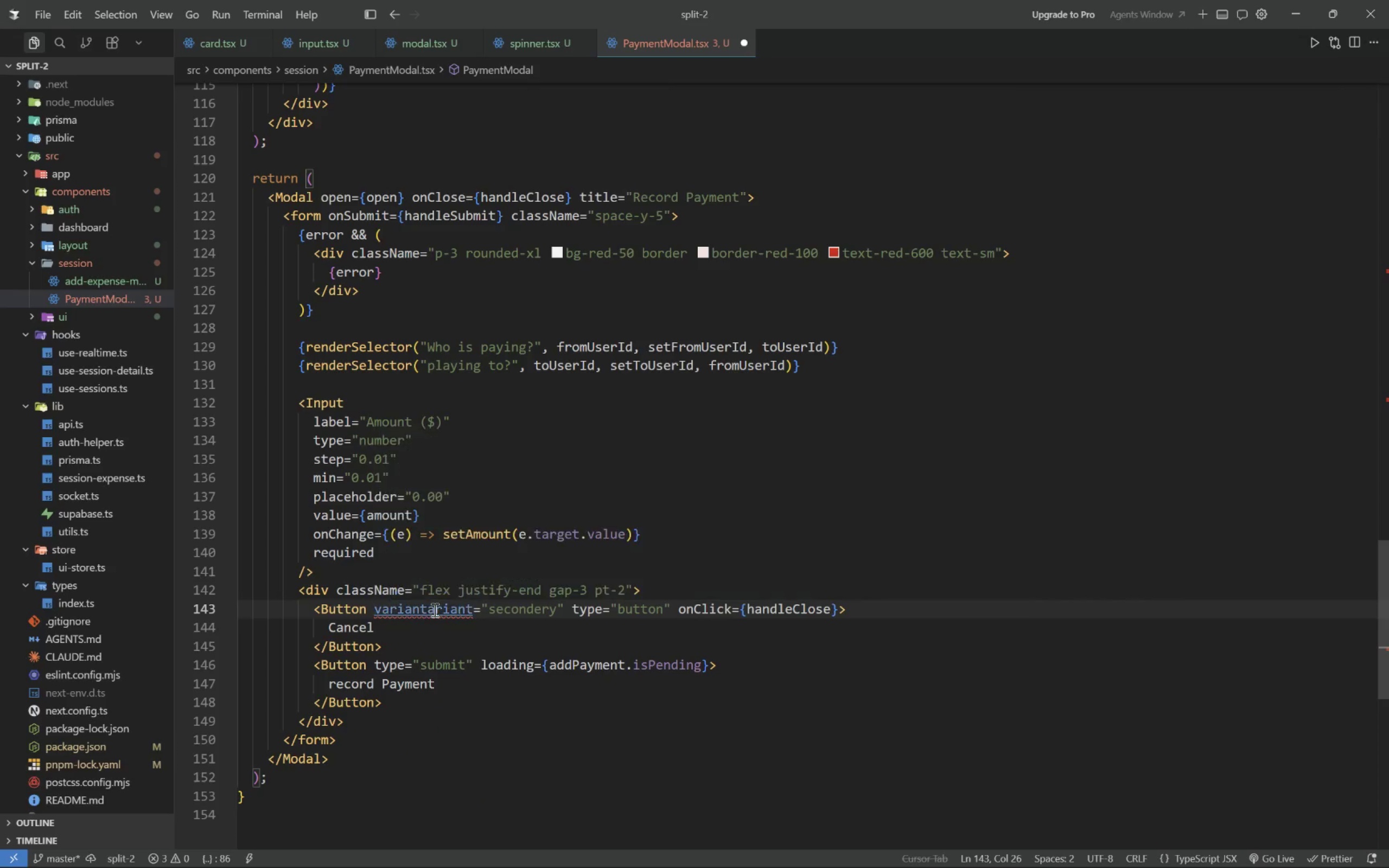 
key(Meta+Unknown)
 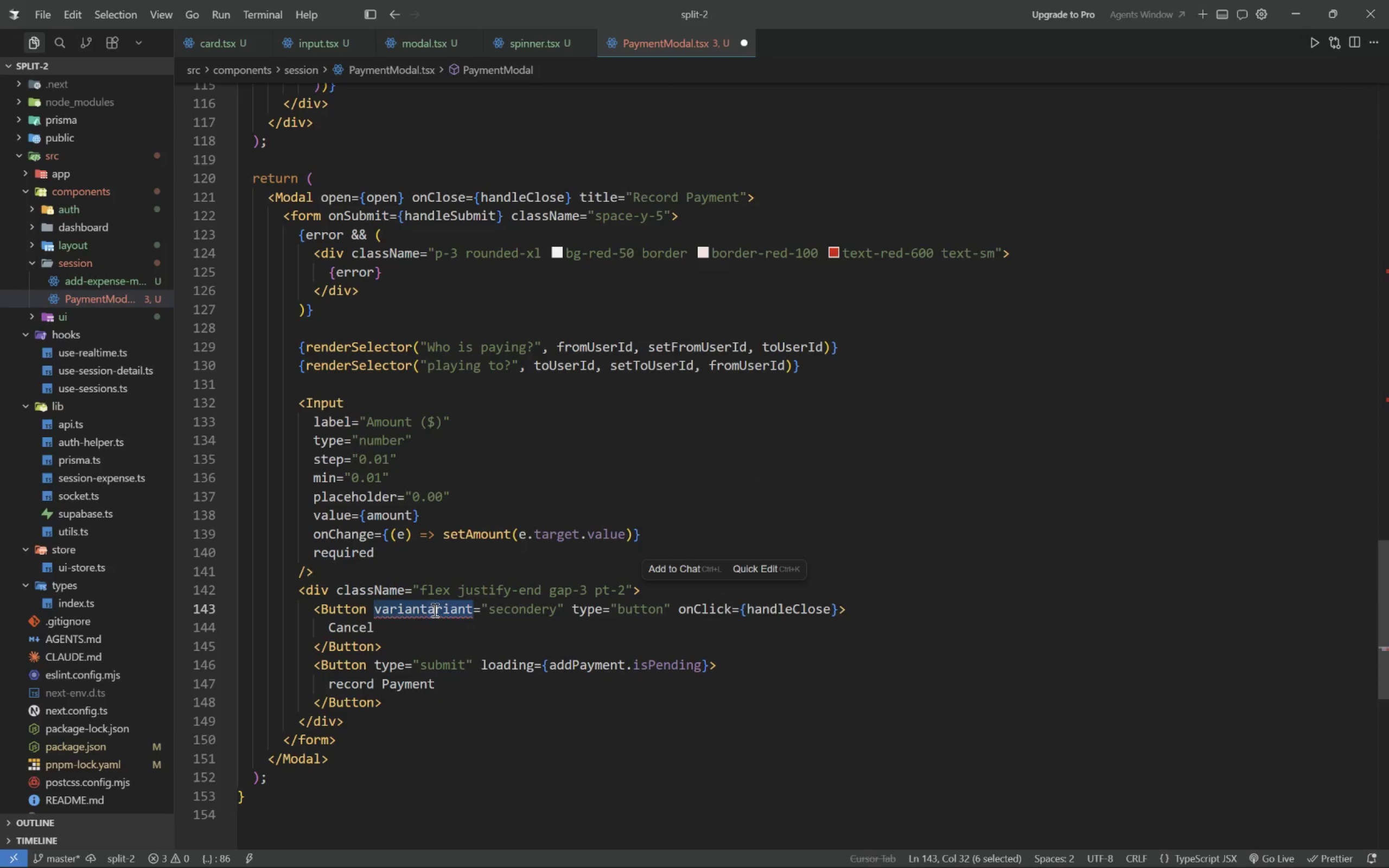 
key(Backspace)
 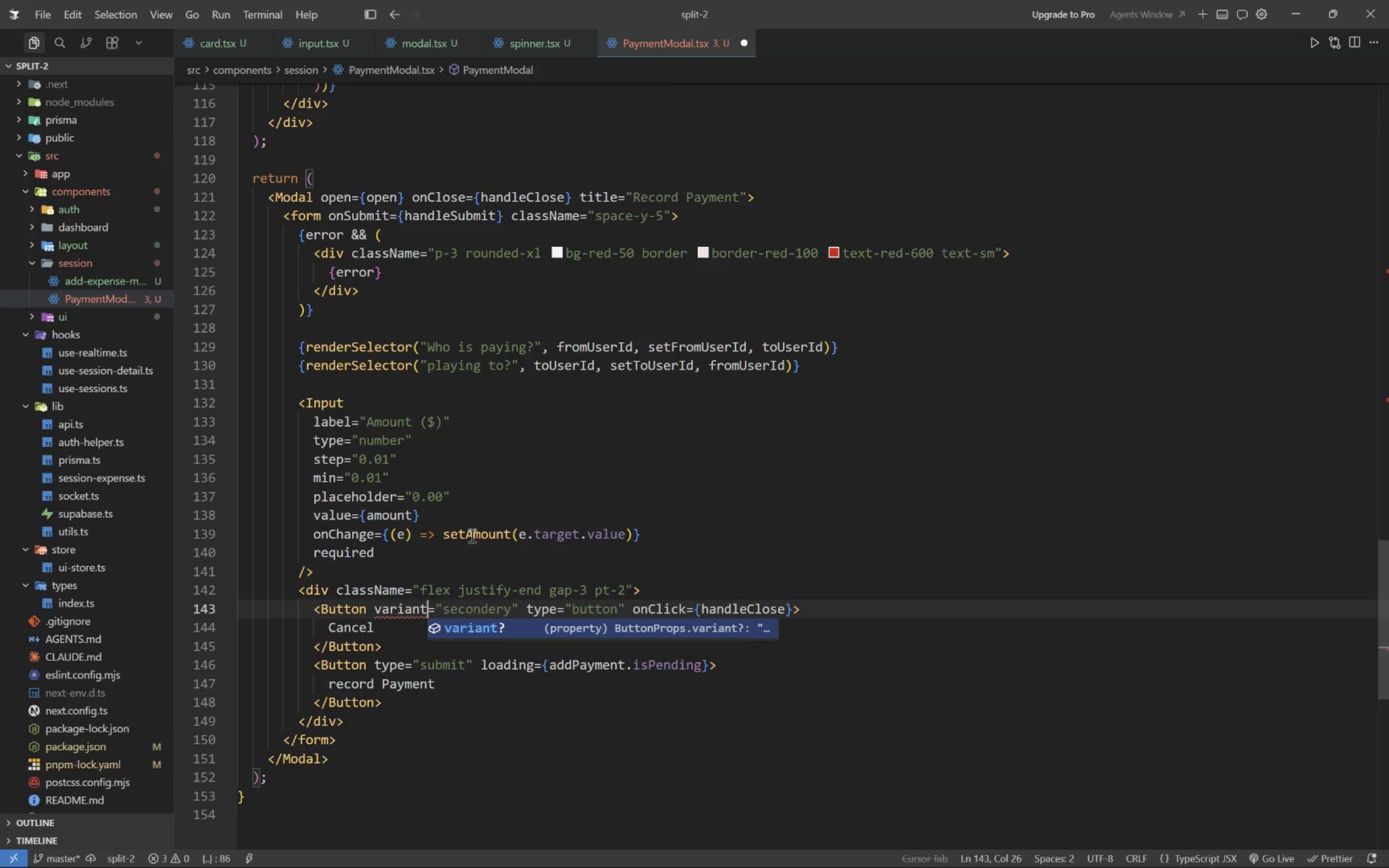 
left_click([474, 534])
 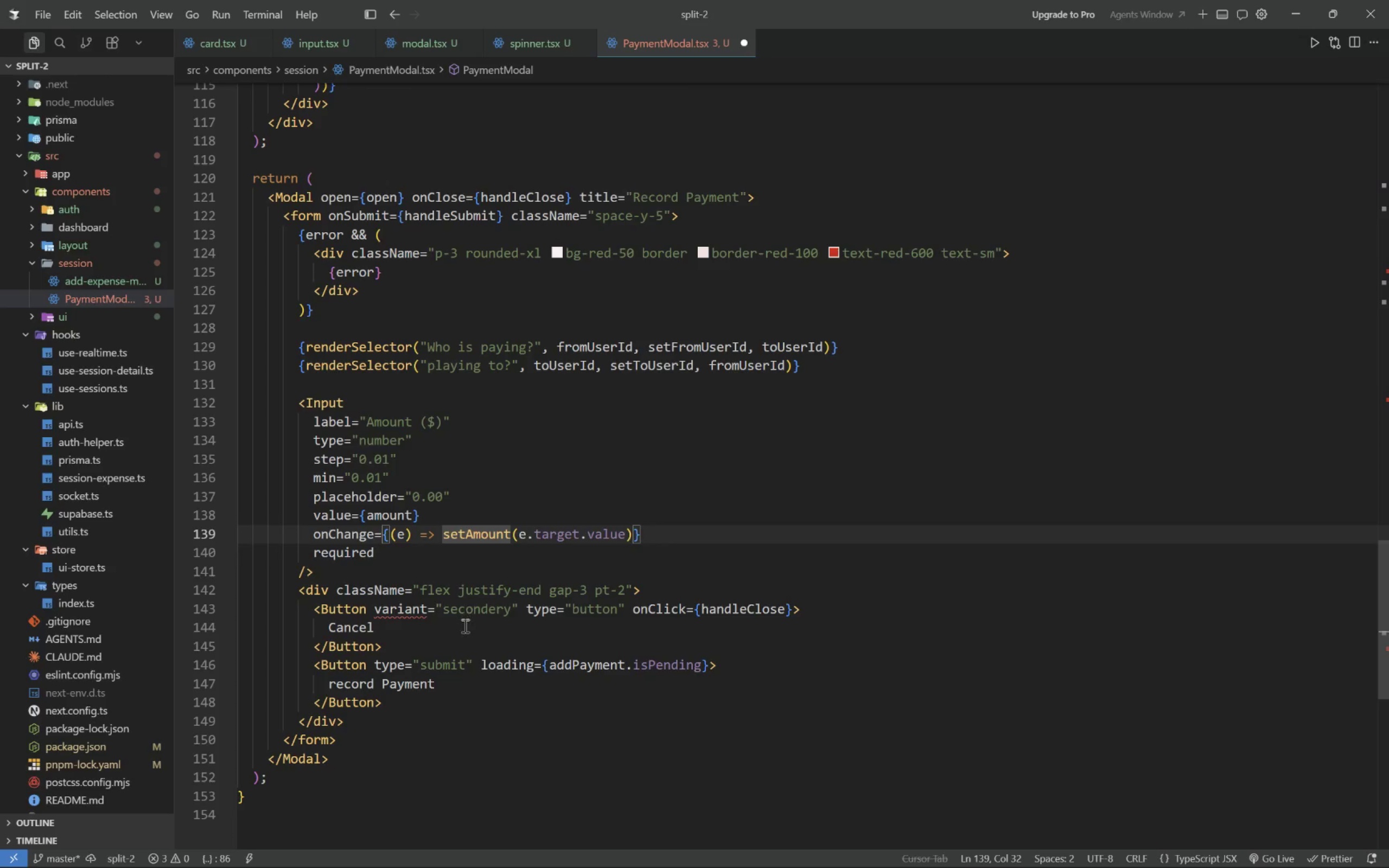 
mouse_move([407, 612])
 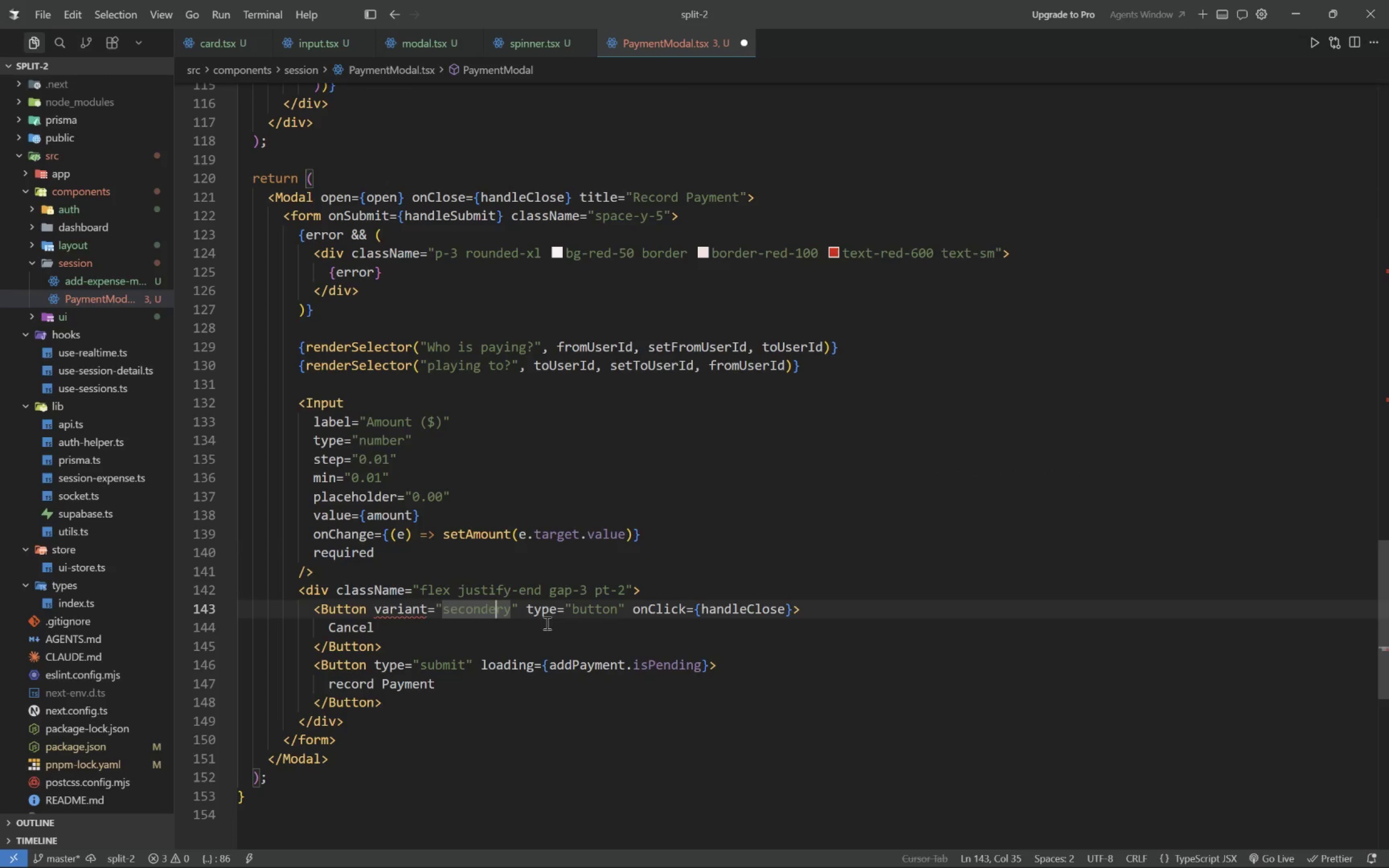 
key(A)
 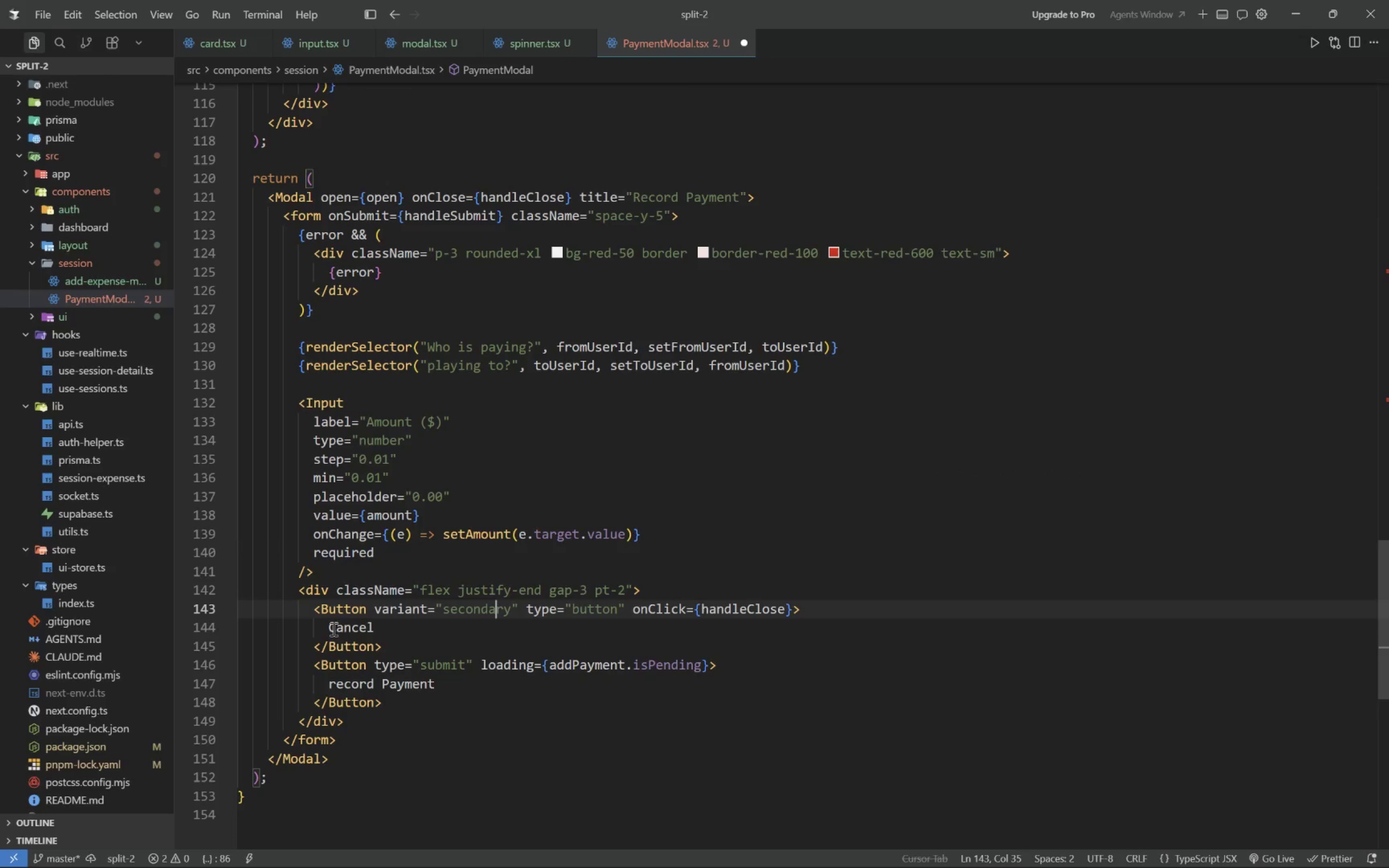 
scroll: coordinate [446, 535], scroll_direction: up, amount: 19.0
 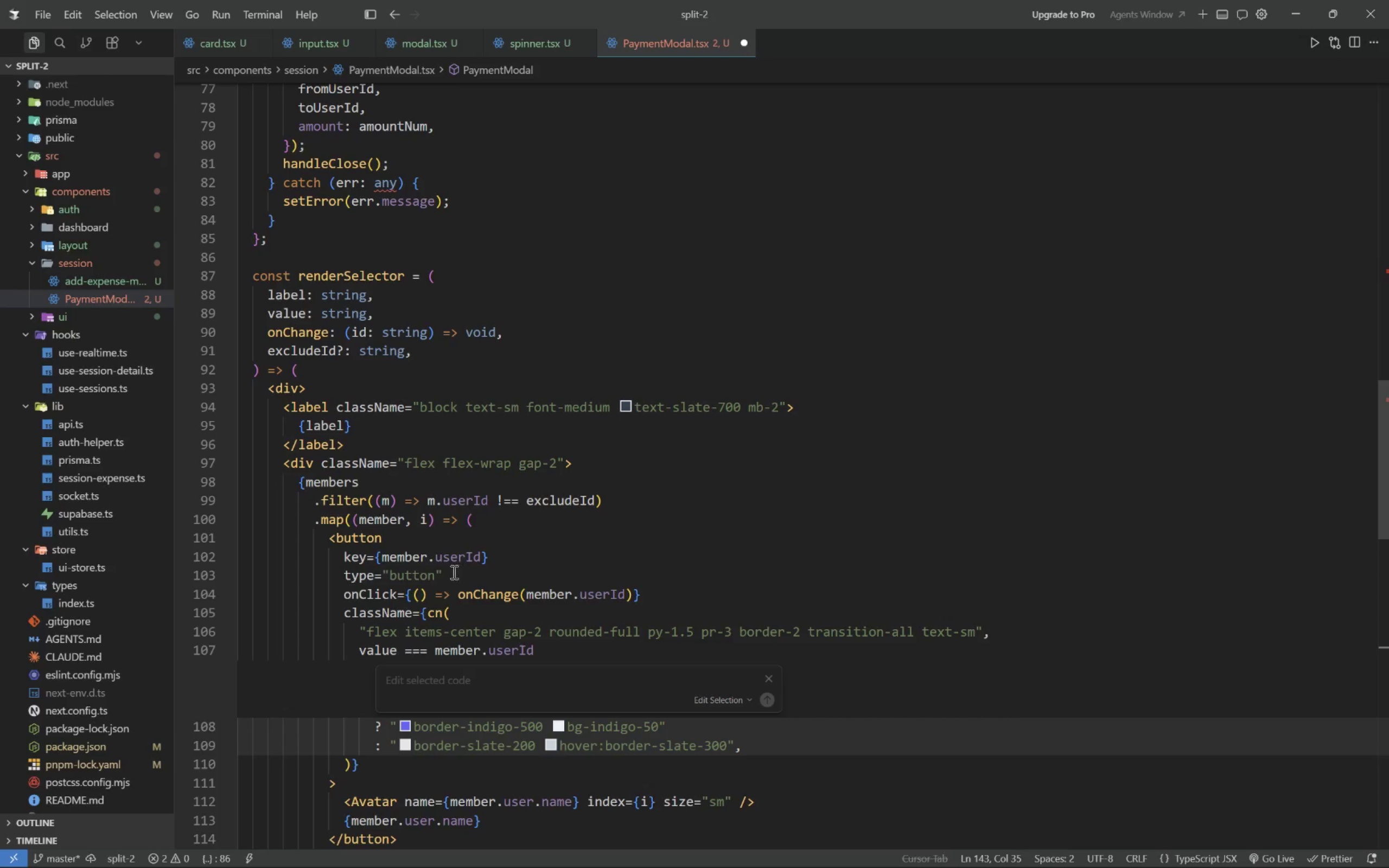 
left_click([527, 547])
 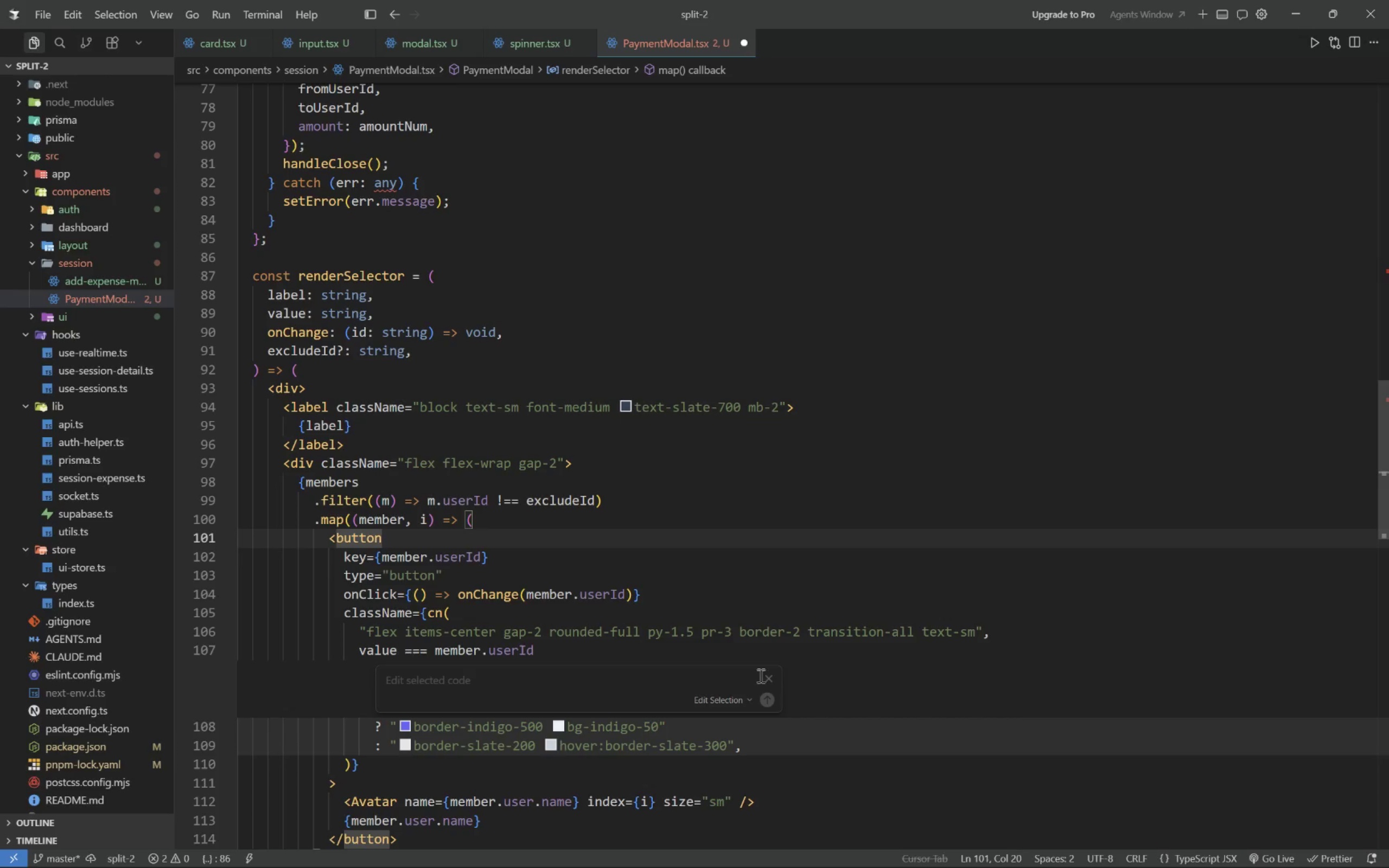 
left_click([770, 678])
 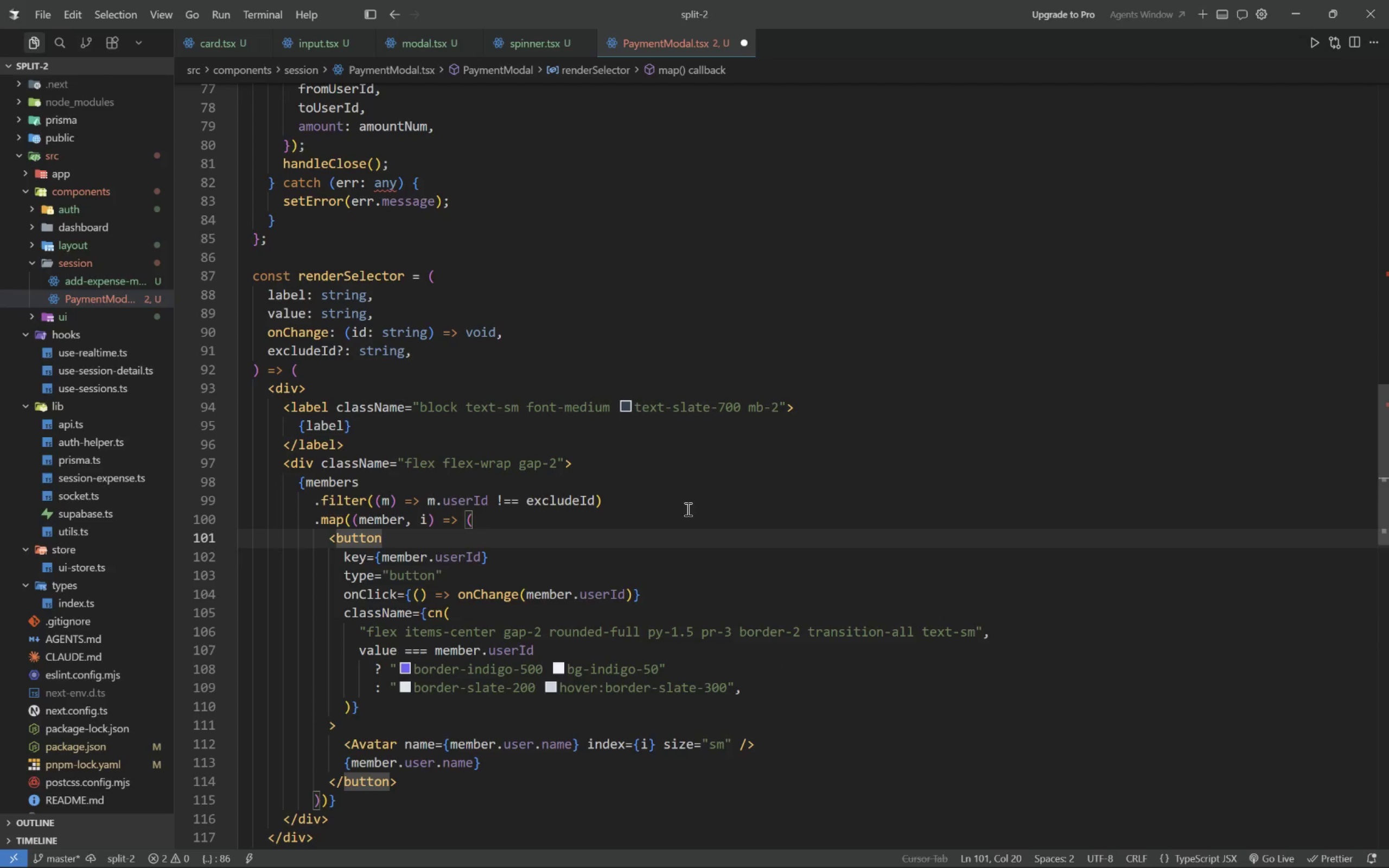 
scroll: coordinate [463, 344], scroll_direction: up, amount: 17.0
 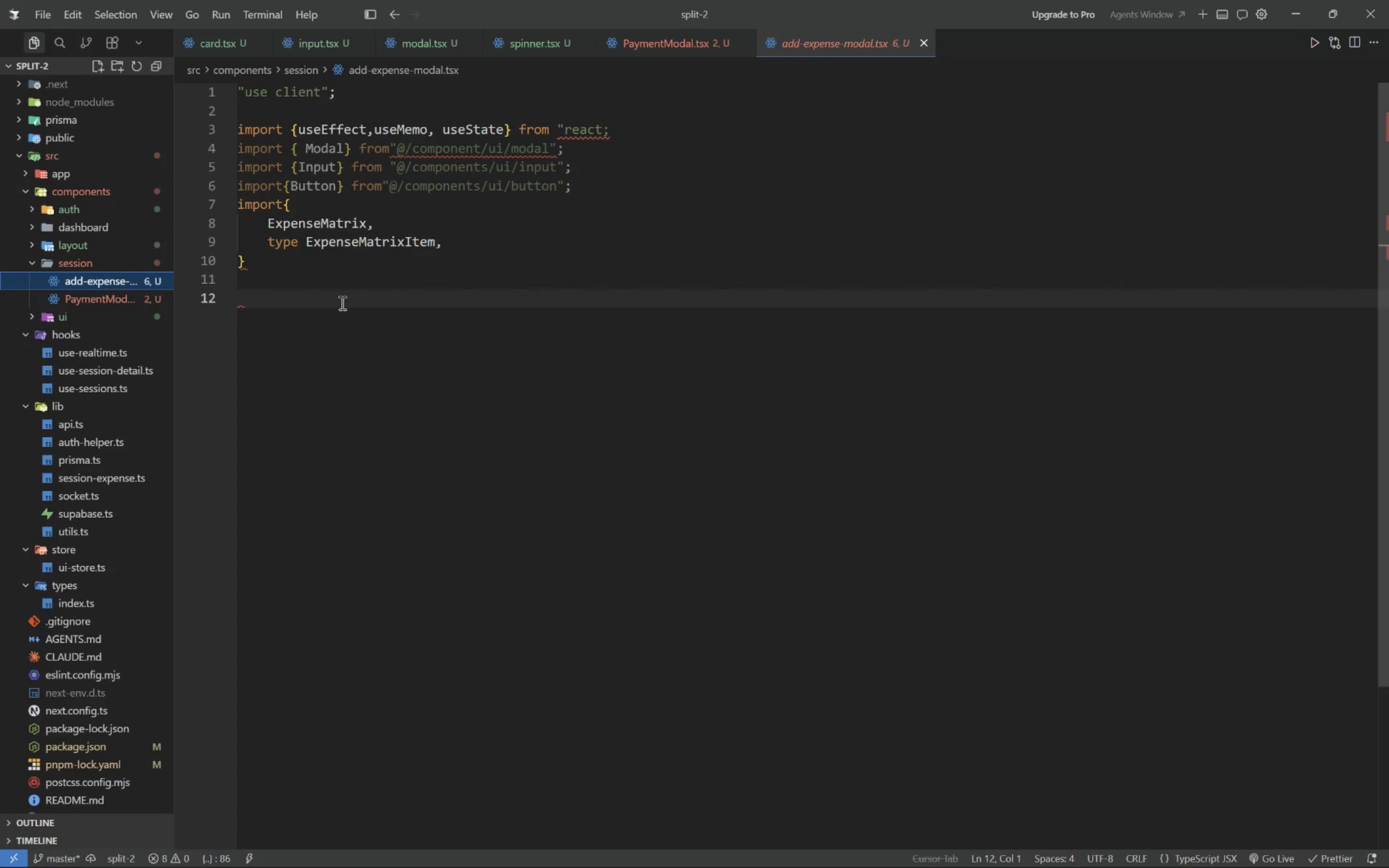 
wait(14.72)
 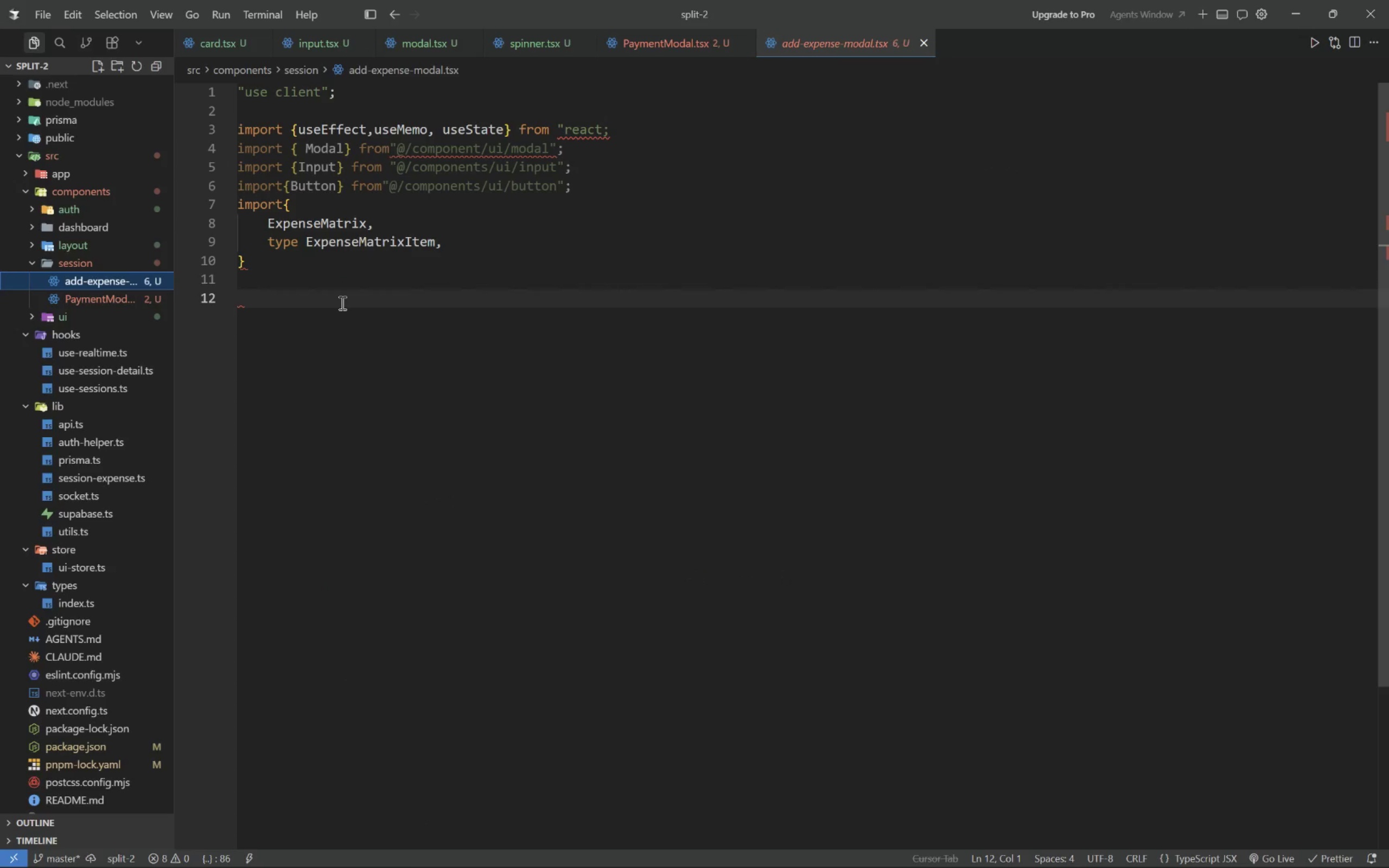 
left_click([345, 147])
 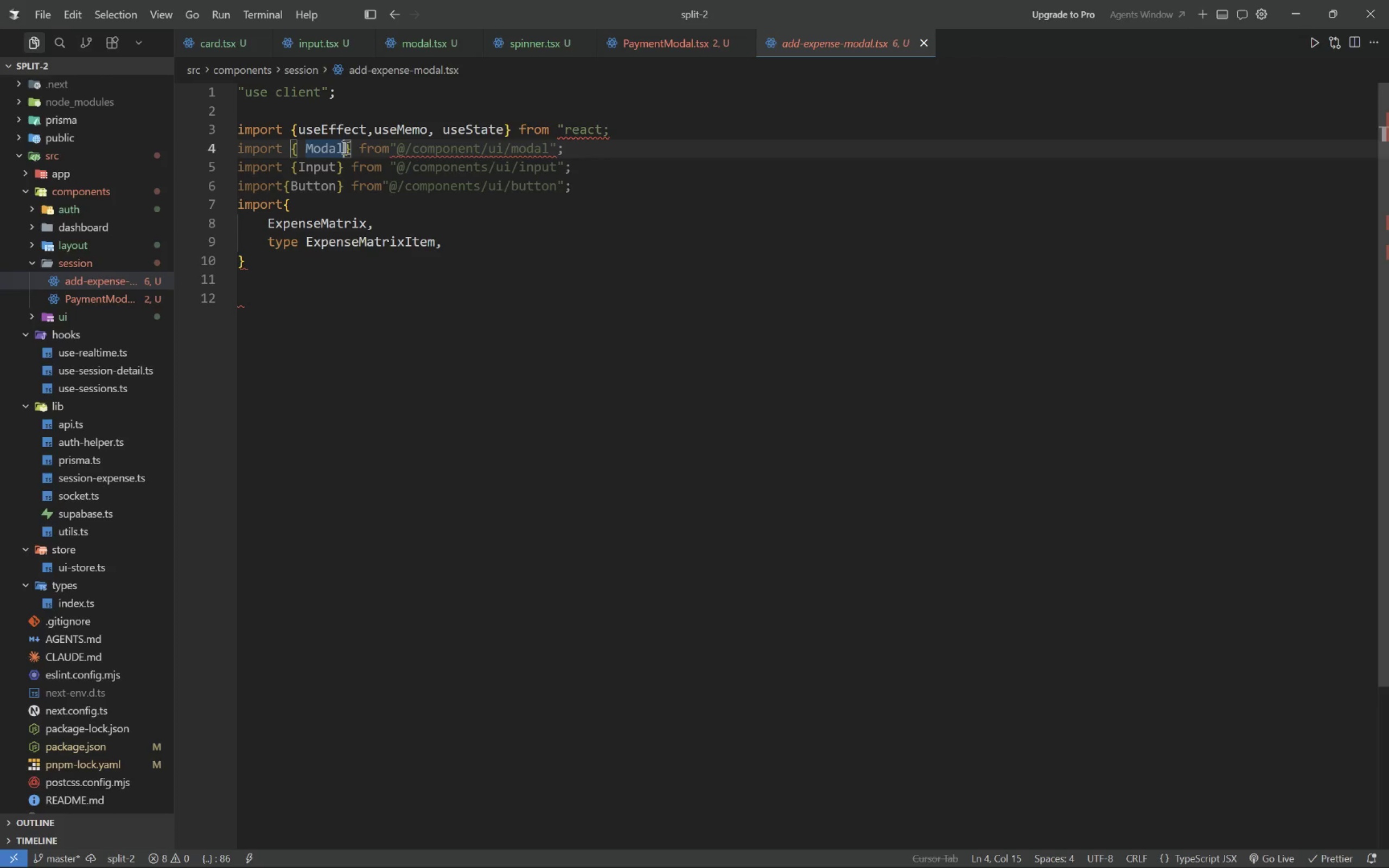 
key(Space)
 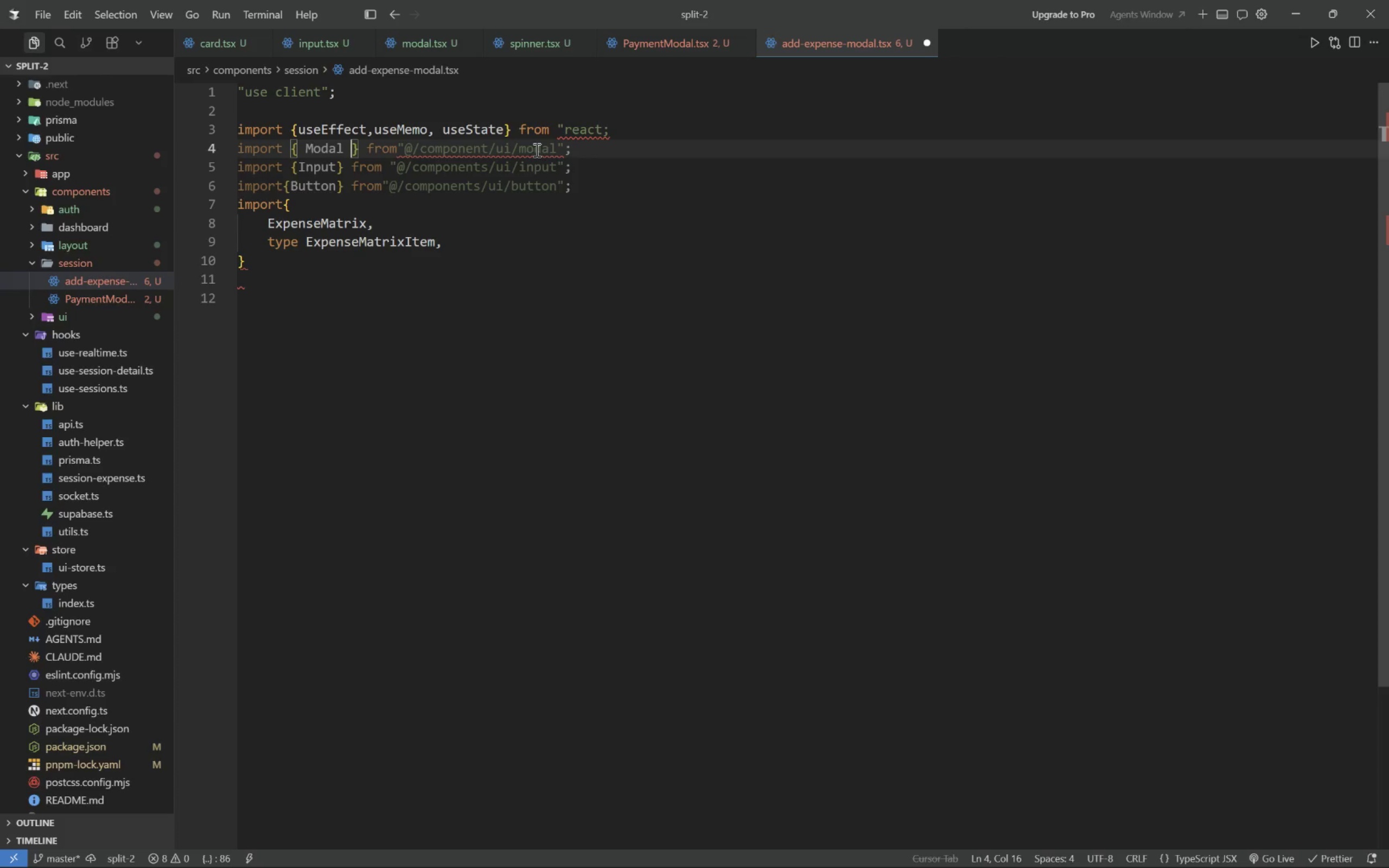 
double_click([536, 149])
 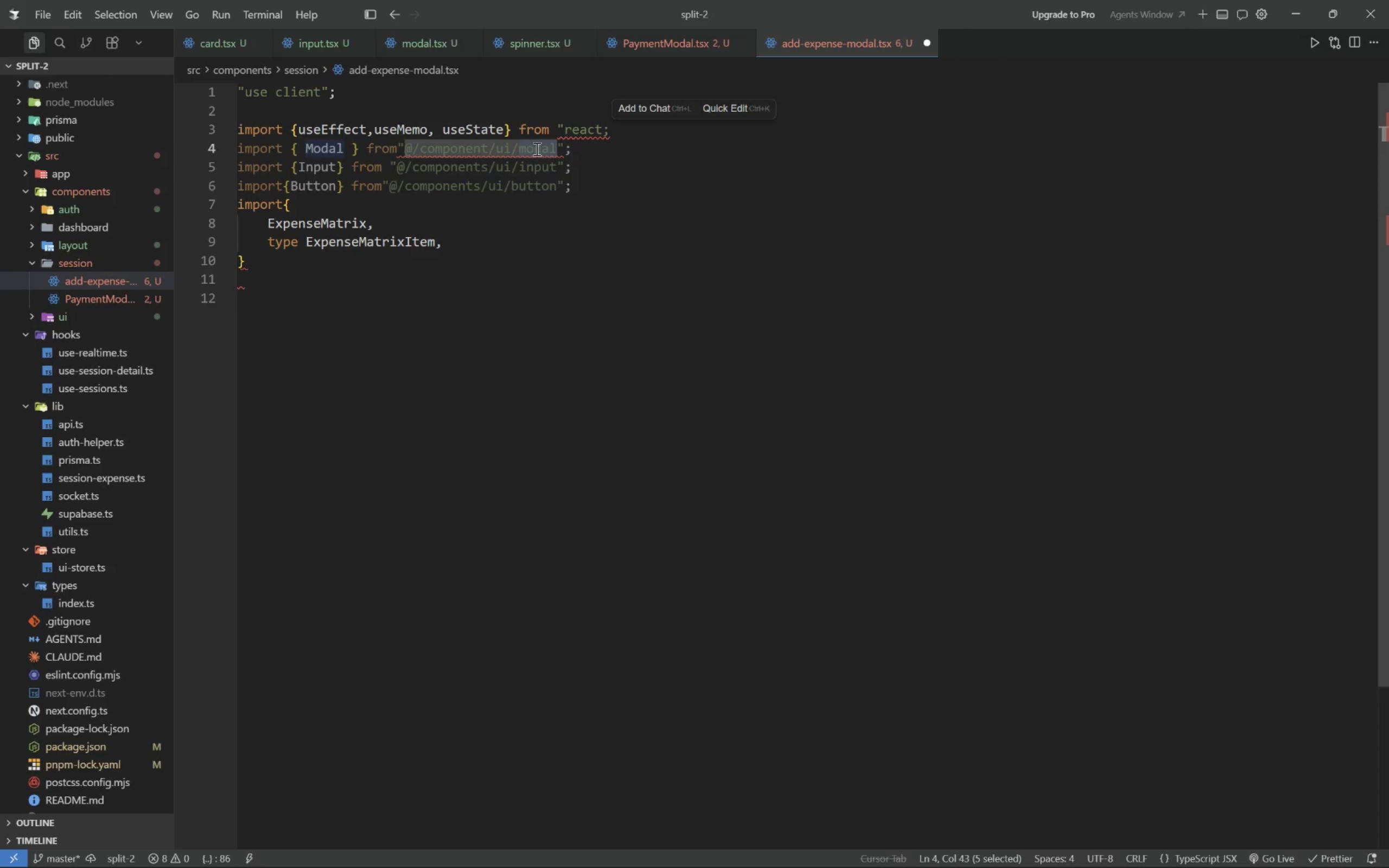 
type(moda)
key(Backspace)
key(Backspace)
key(Backspace)
key(Backspace)
key(Backspace)
key(Backspace)
key(Backspace)
key(Backspace)
type(s/ui/mo)
key(Tab)
 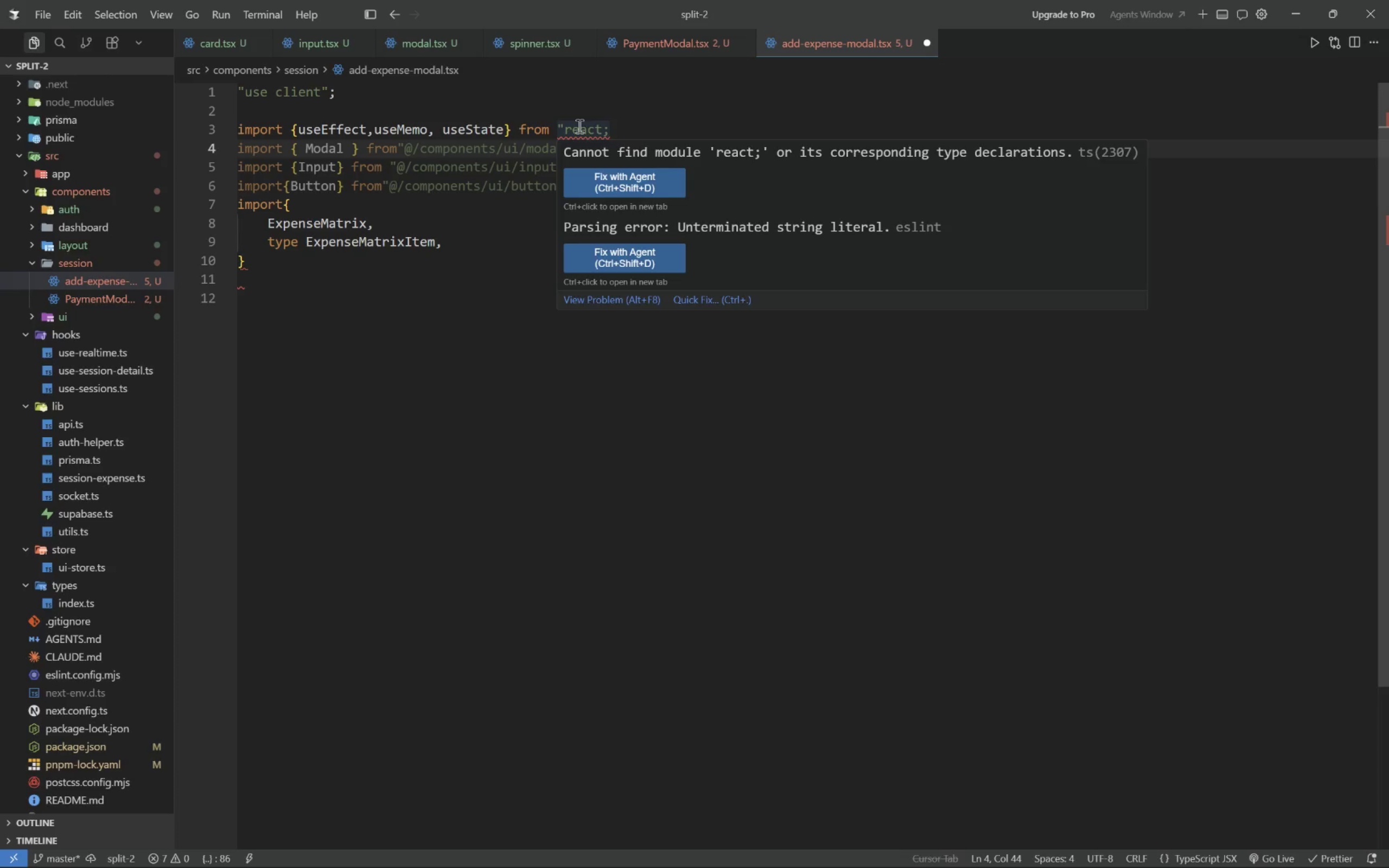 
double_click([579, 126])
 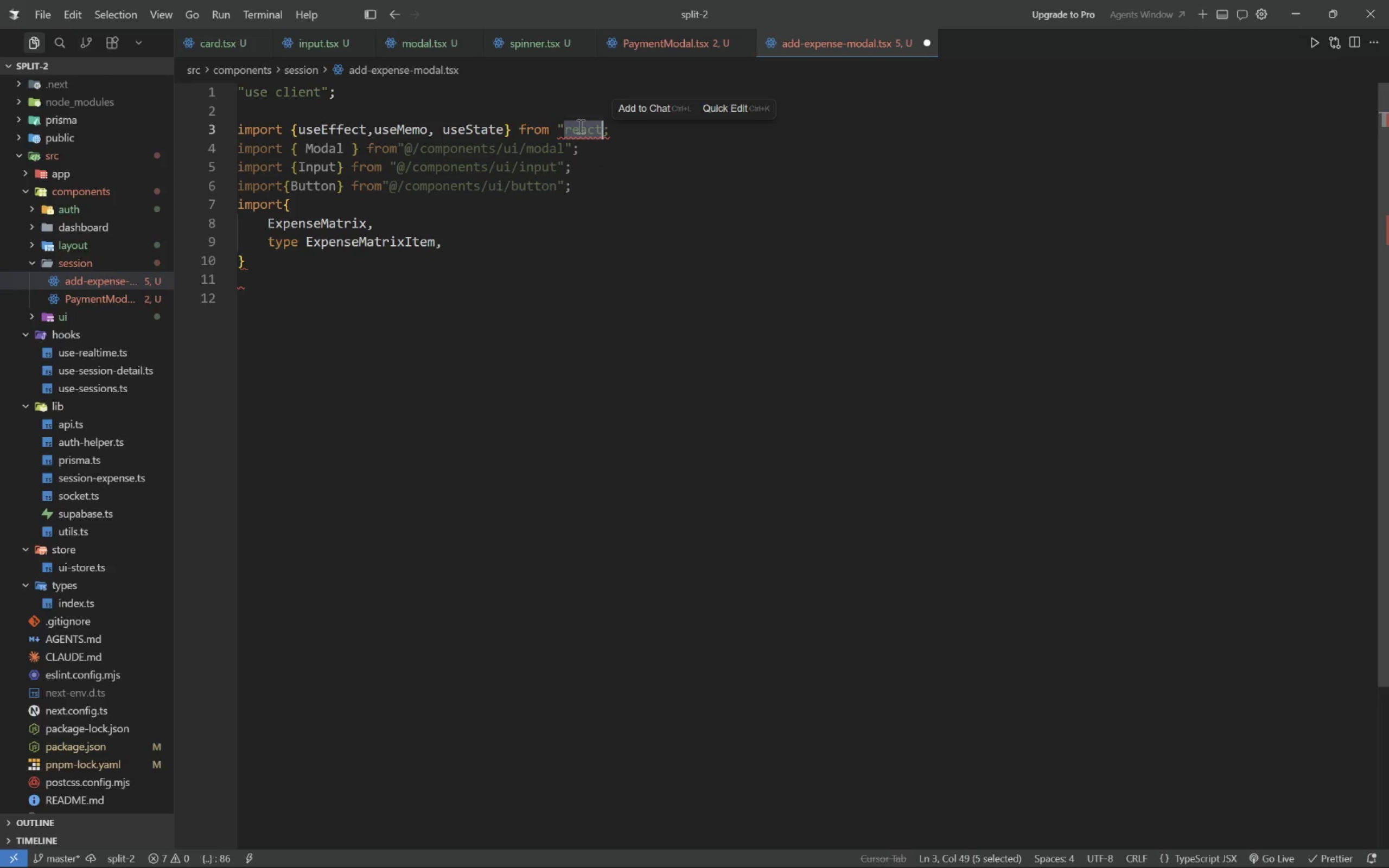 
type(rea)
 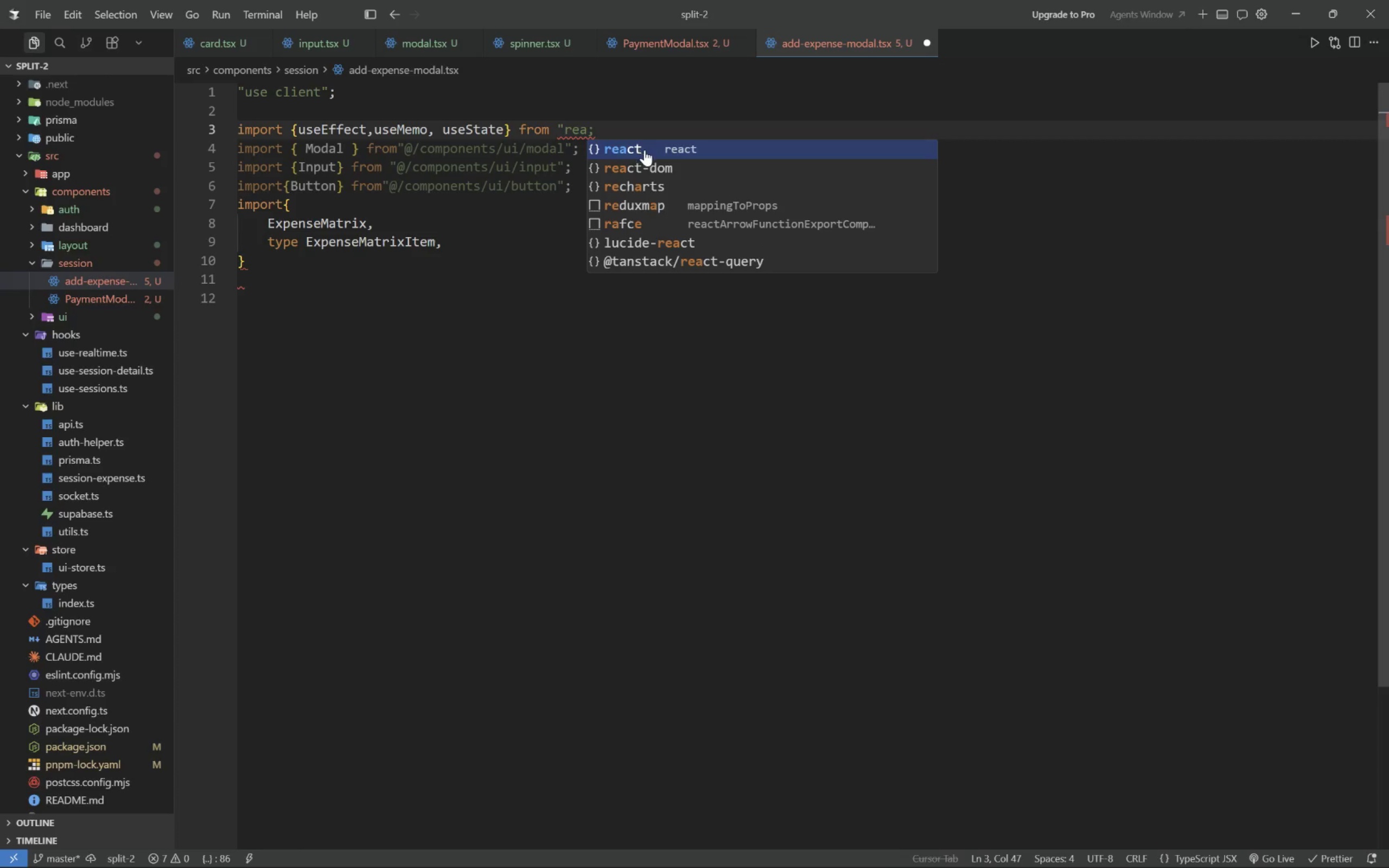 
left_click([646, 150])
 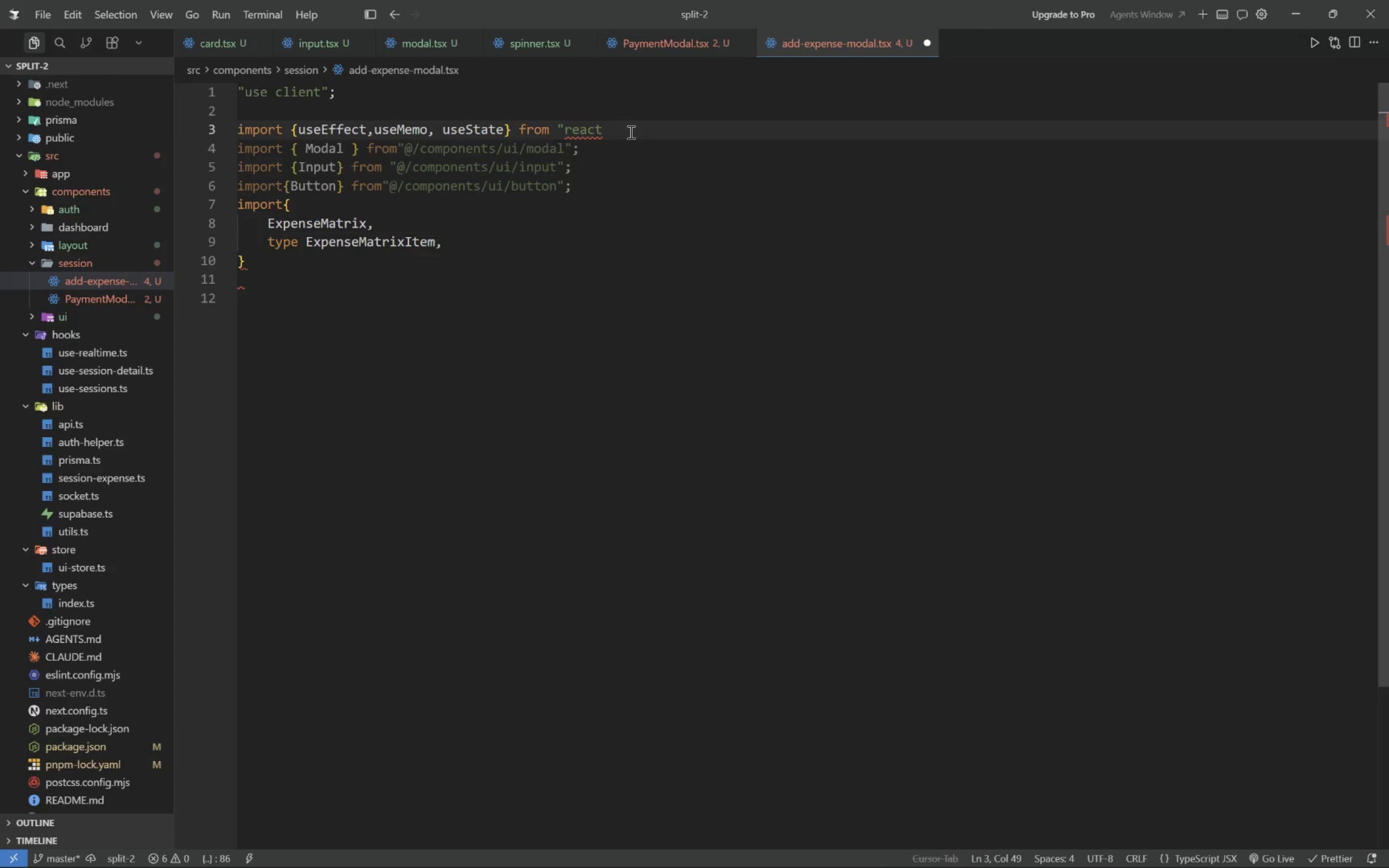 
key(Shift+Quote)
 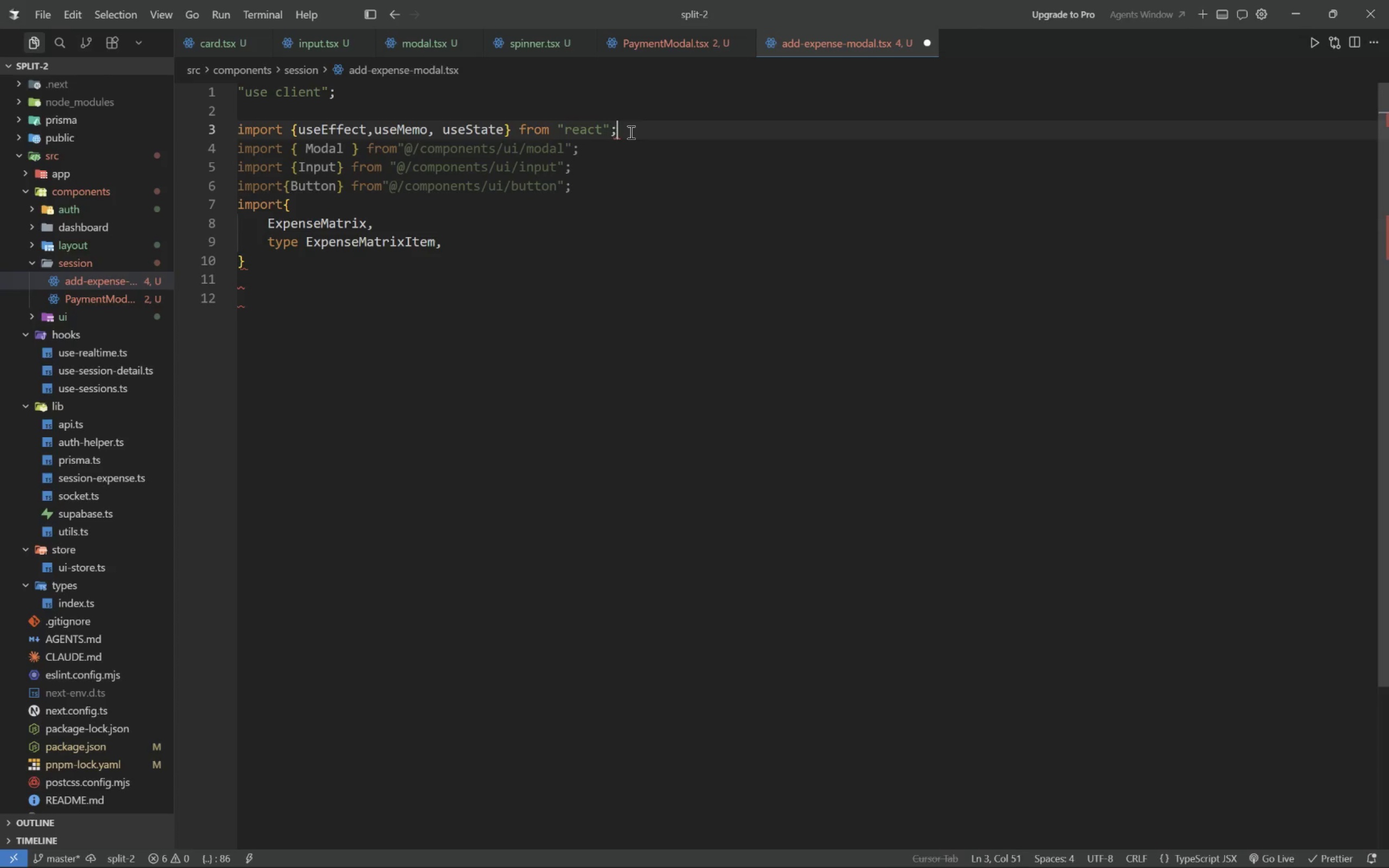 
key(Semicolon)
 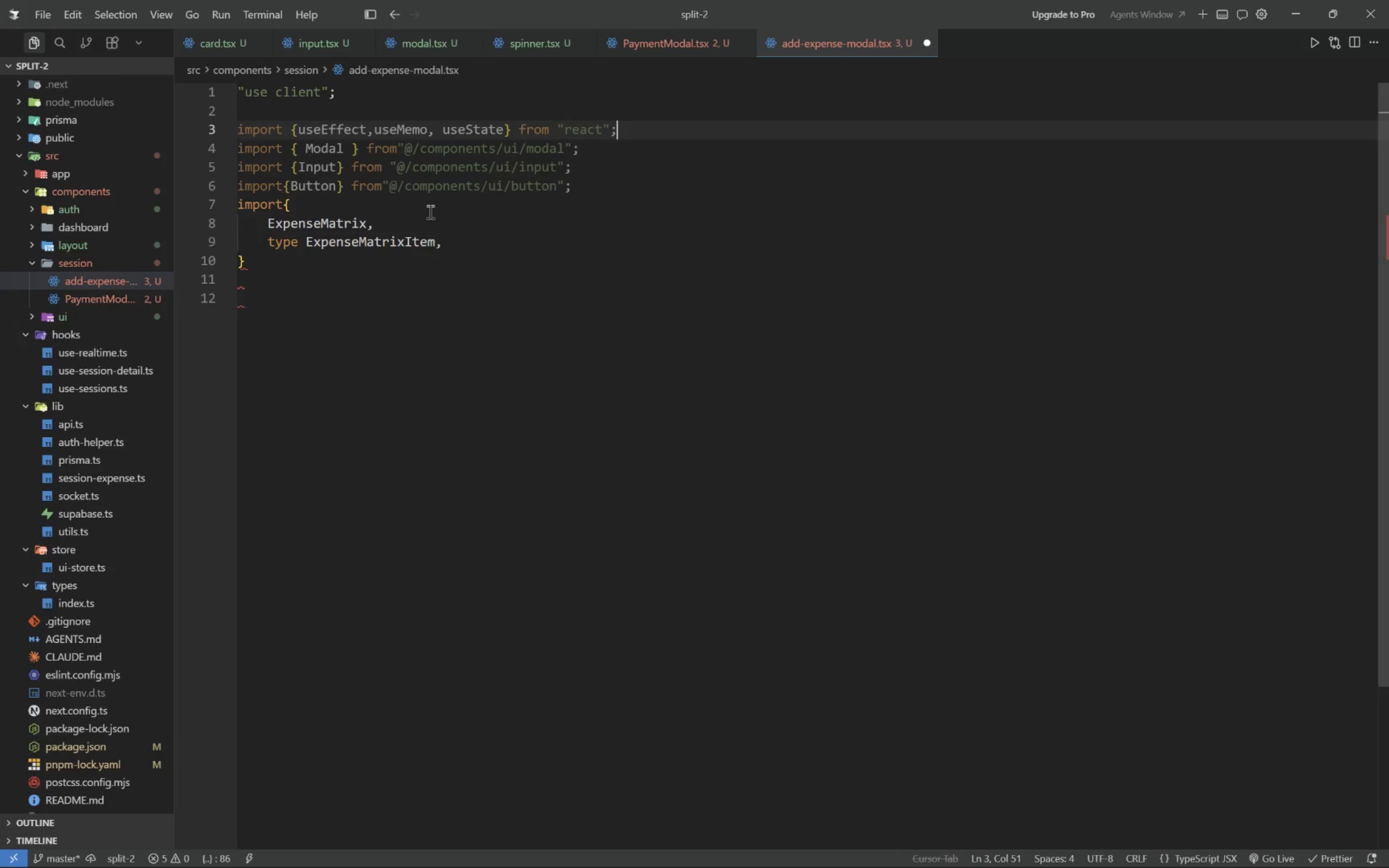 
left_click([350, 298])
 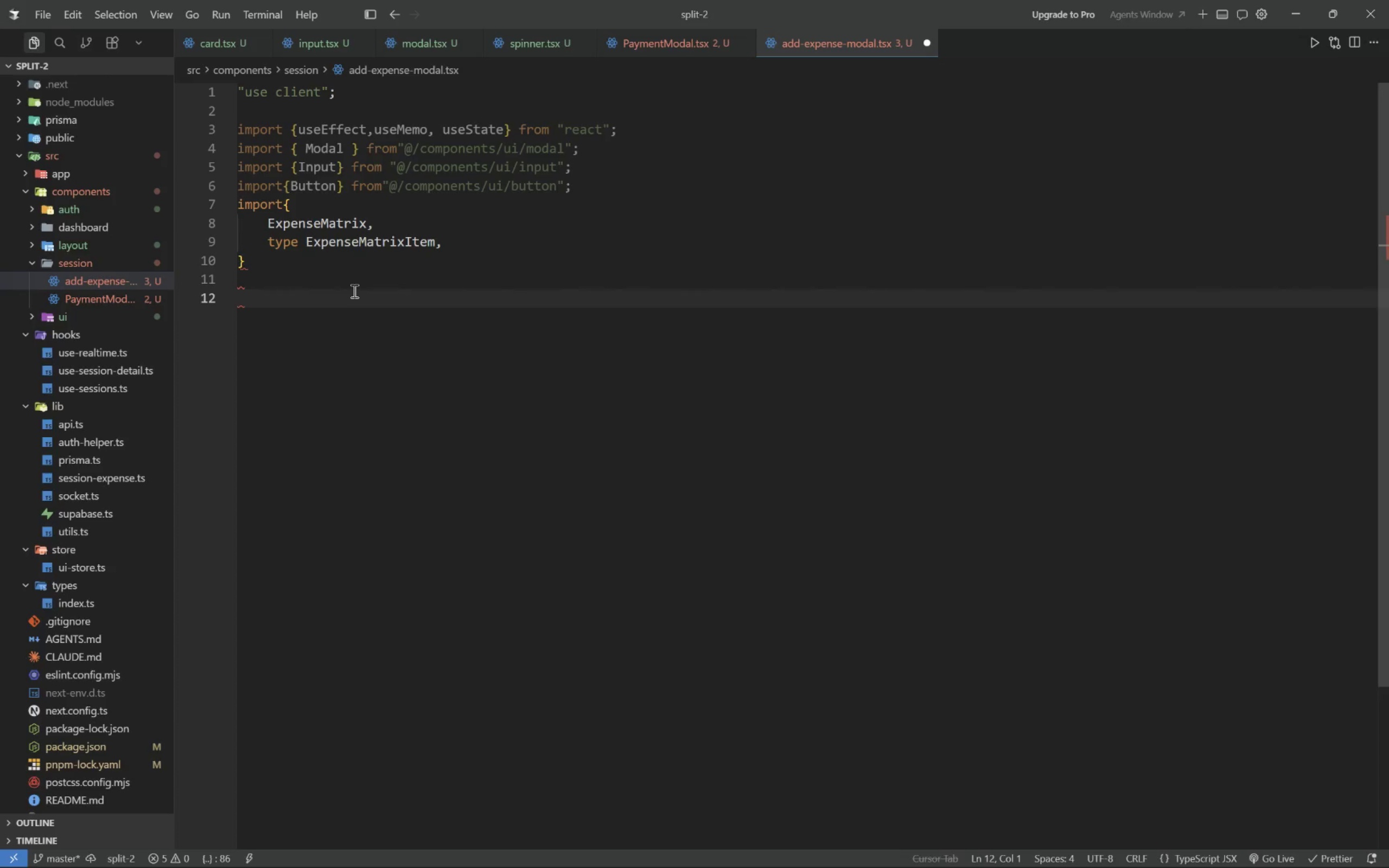 
key(ArrowUp)
 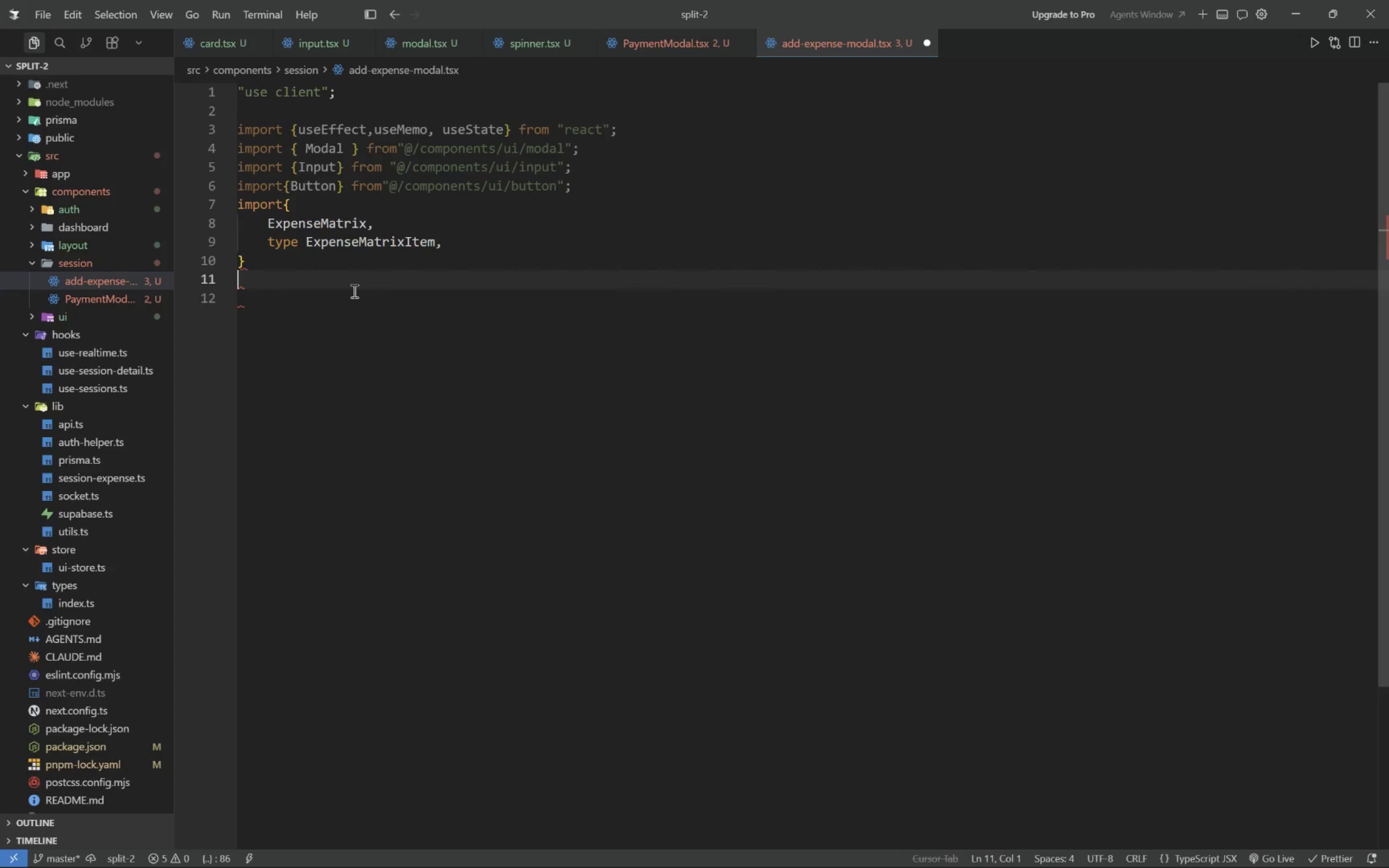 
key(ArrowRight)
 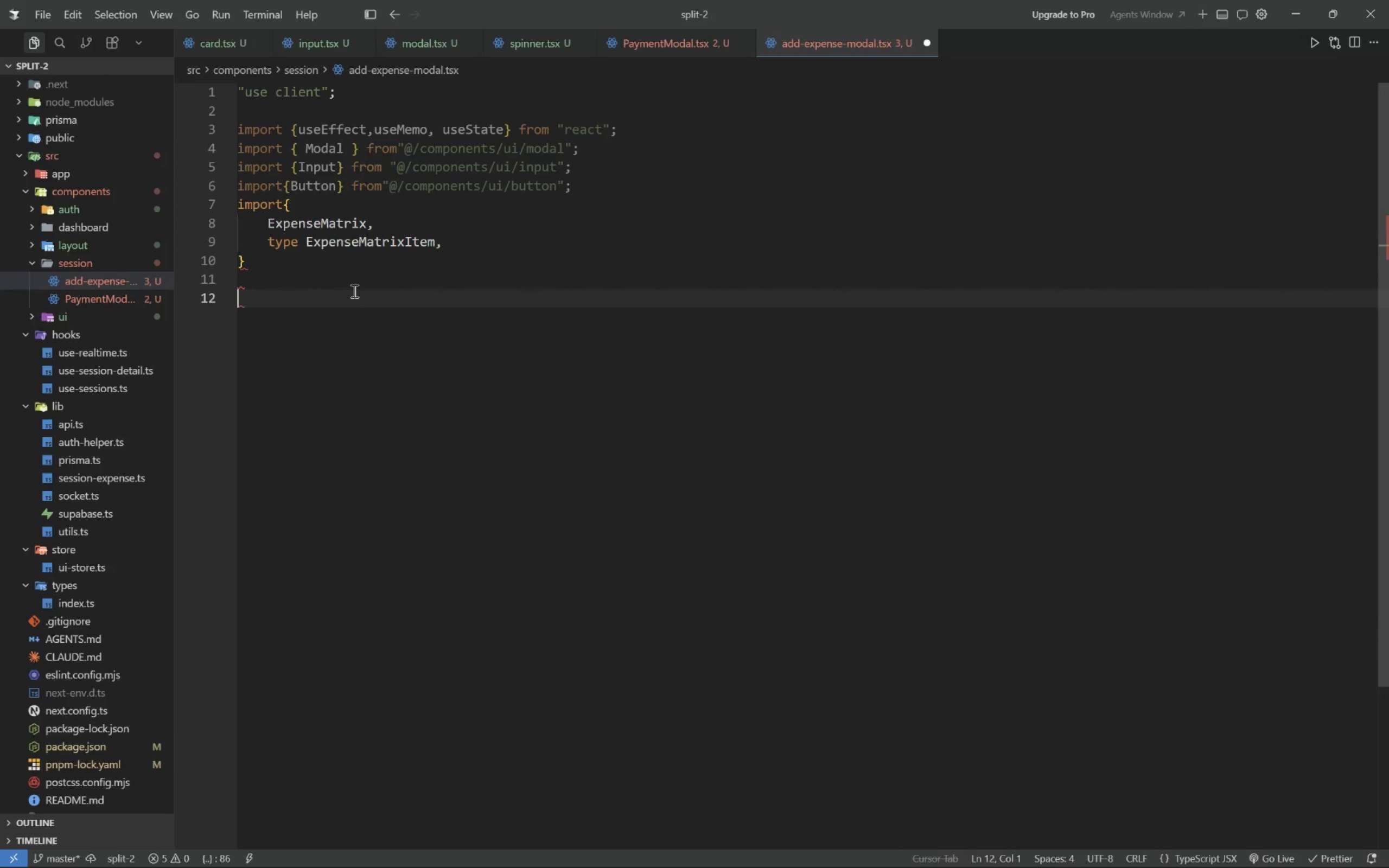 
key(ArrowUp)
 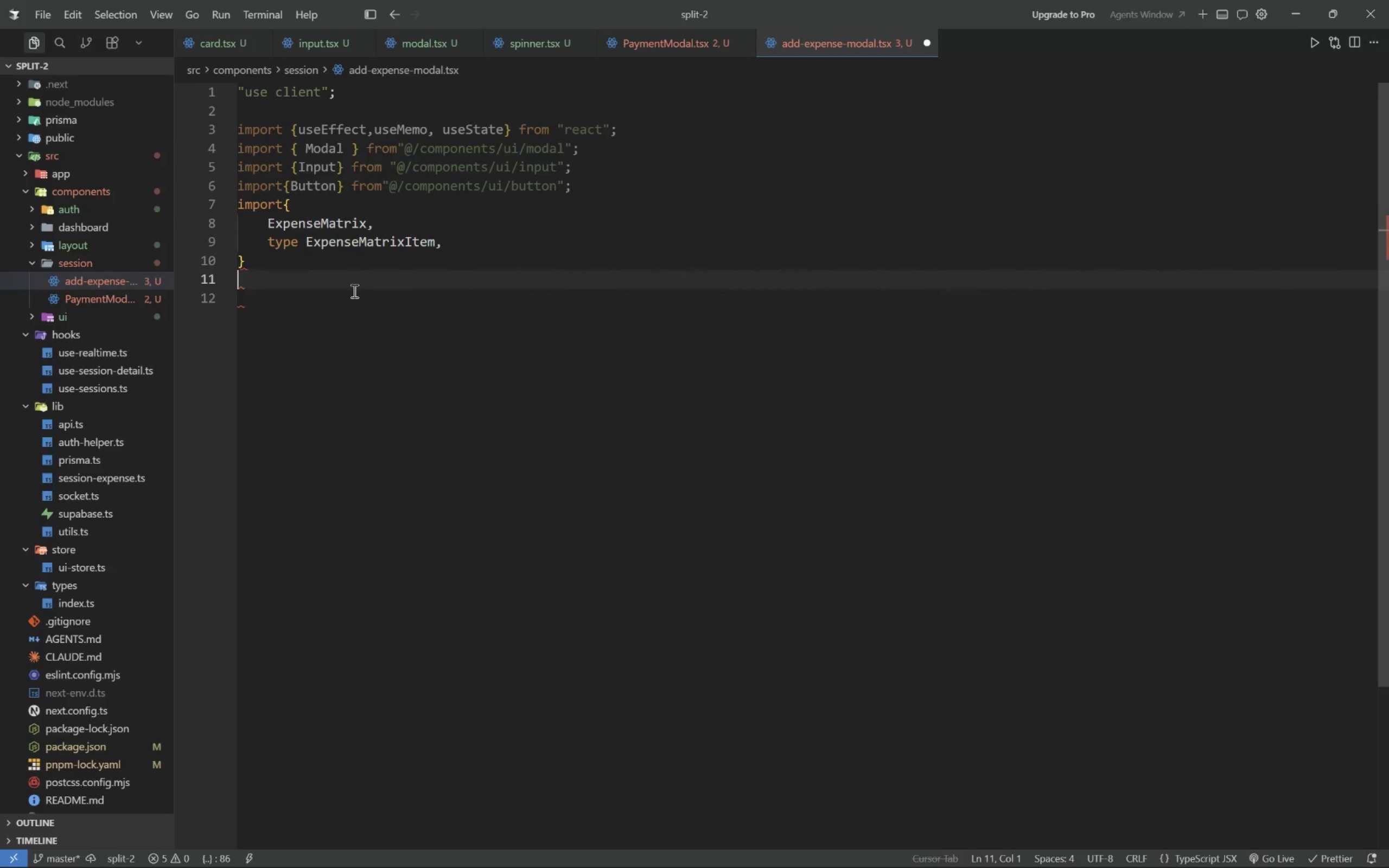 
key(ArrowUp)
 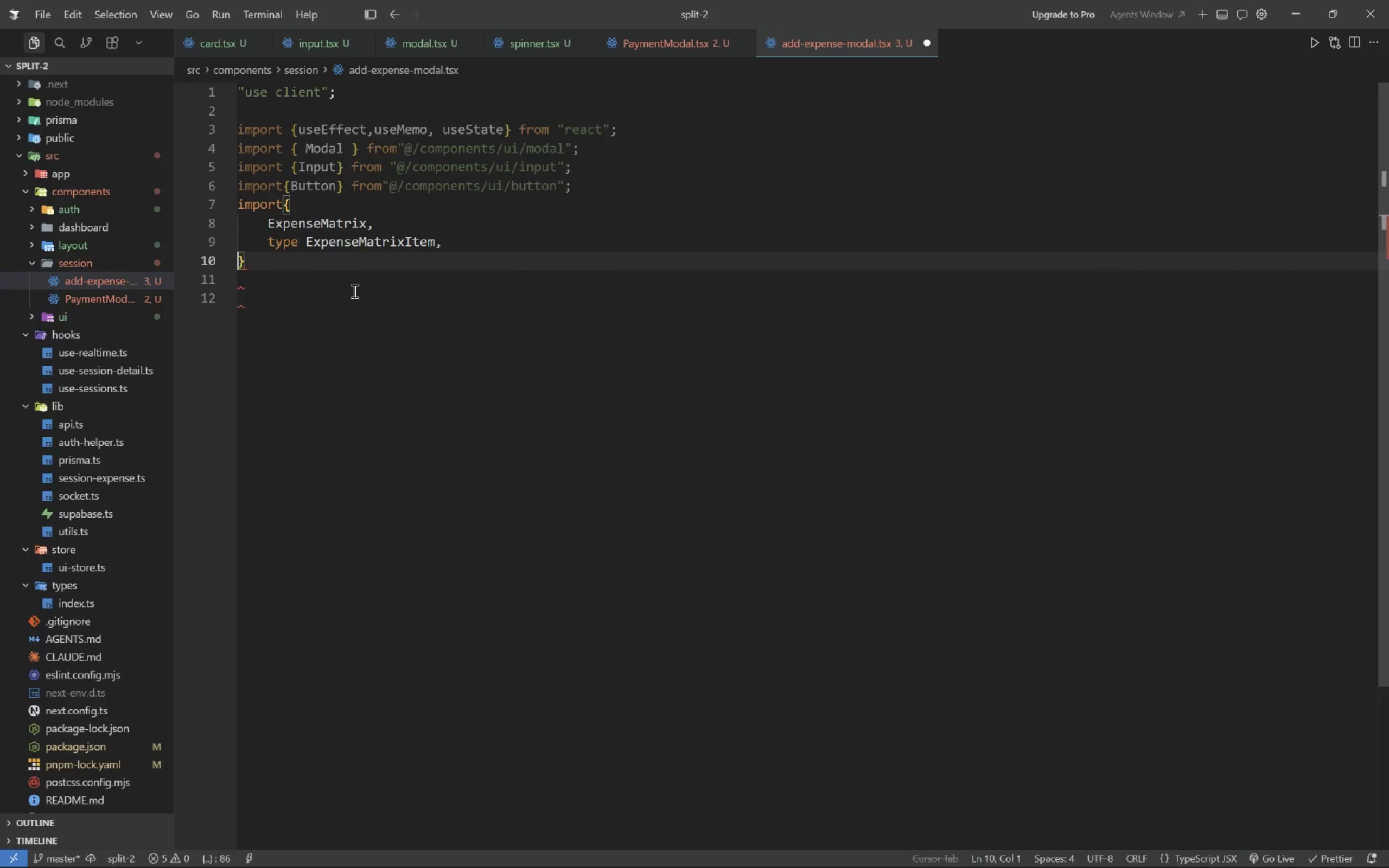 
key(ArrowRight)
 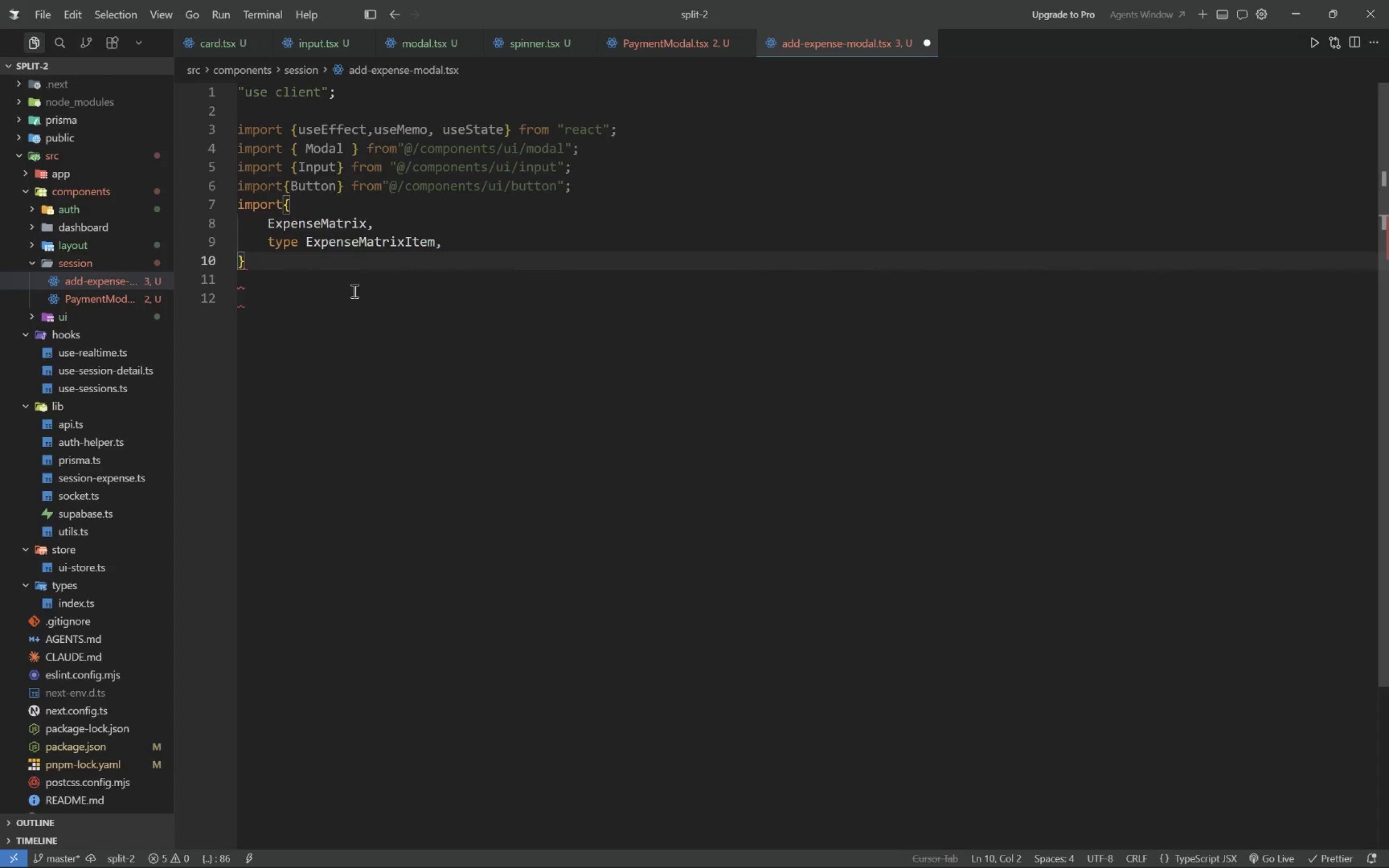 
type( rrom)
key(Backspace)
key(Backspace)
key(Backspace)
key(Backspace)
type(from "@/compnents/sessin/expense-matrix)
key(Tab)
type(;)
 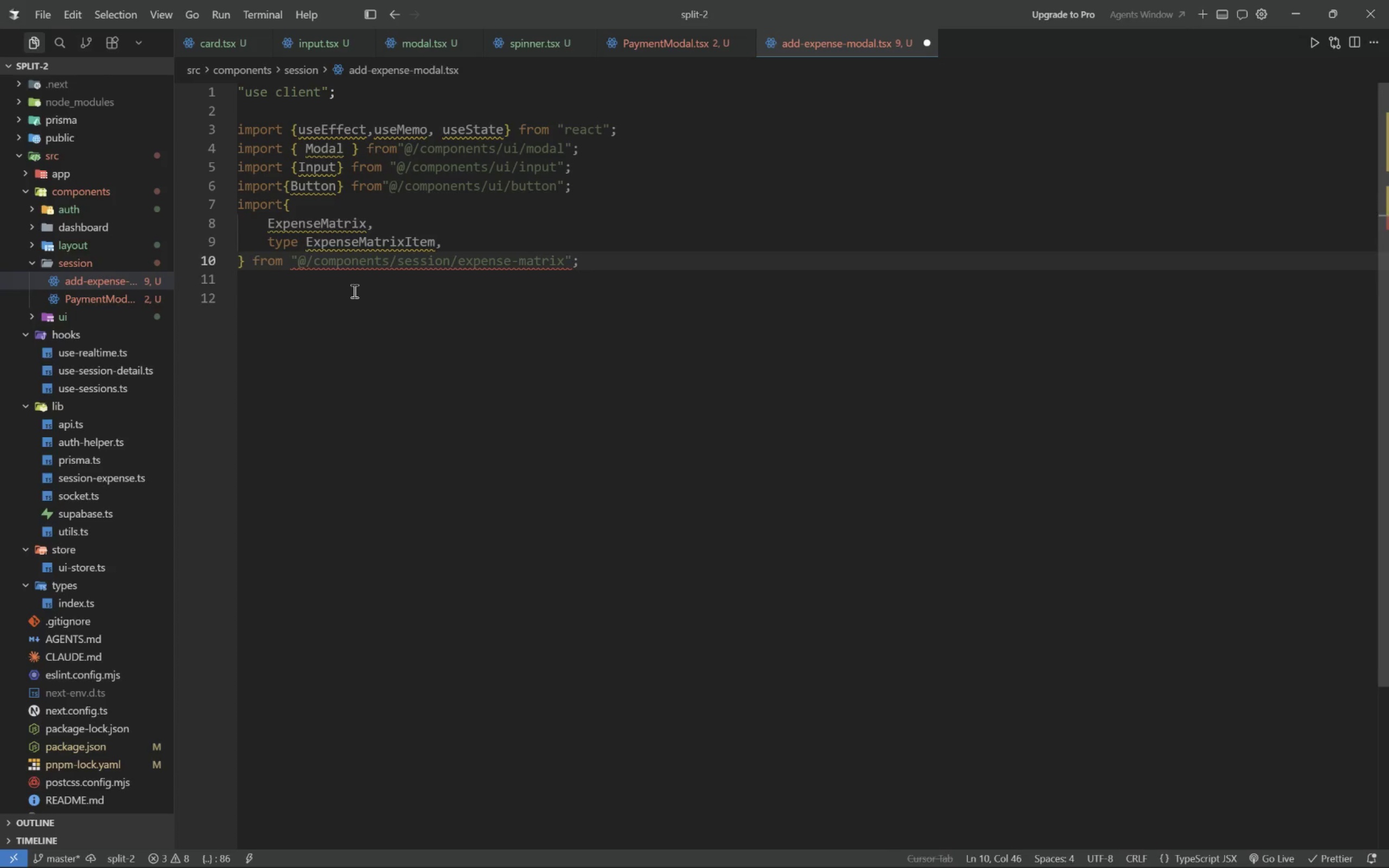 
 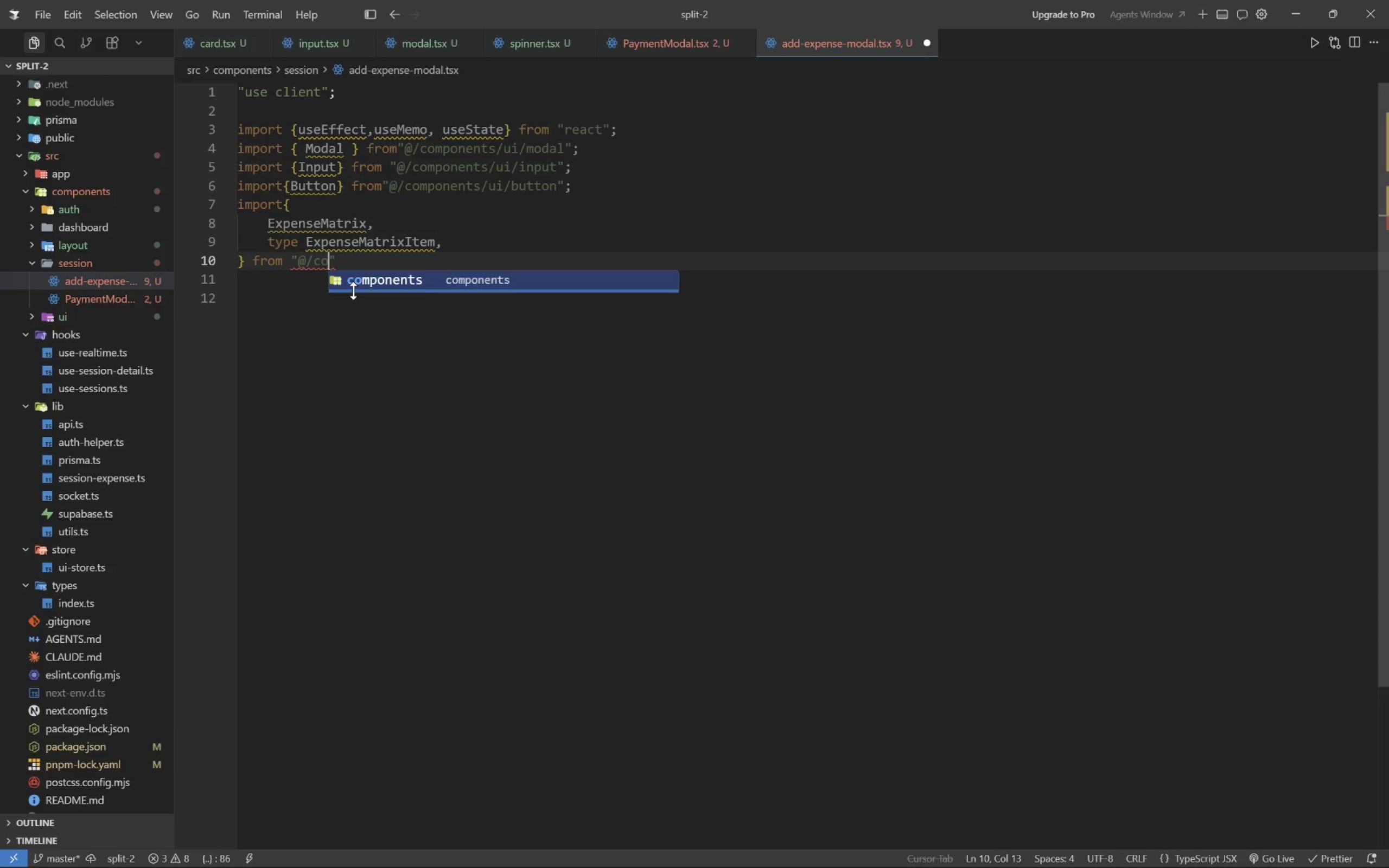 
key(Enter)
 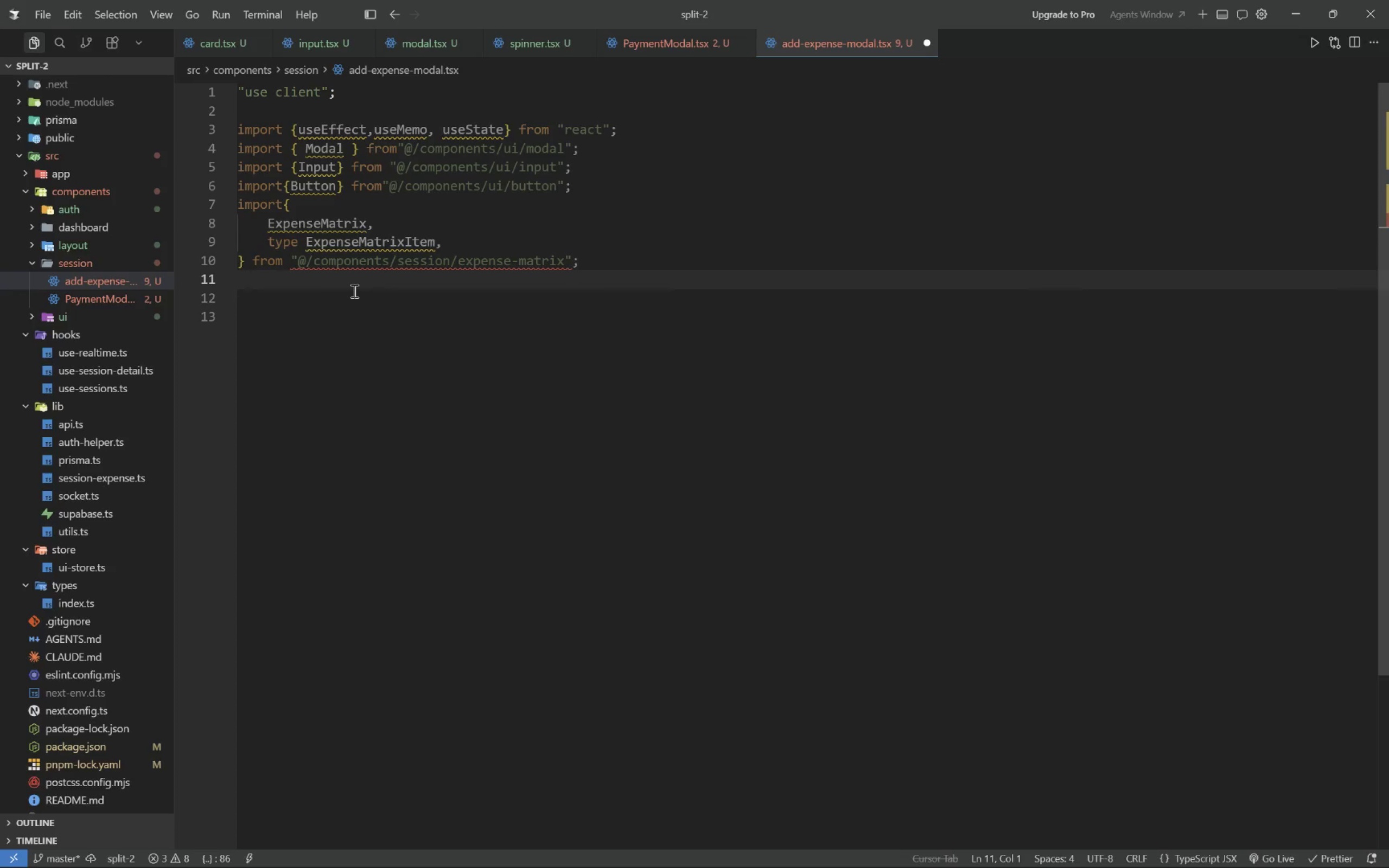 
type(import { use )
key(Backspace)
type(UIStore )
 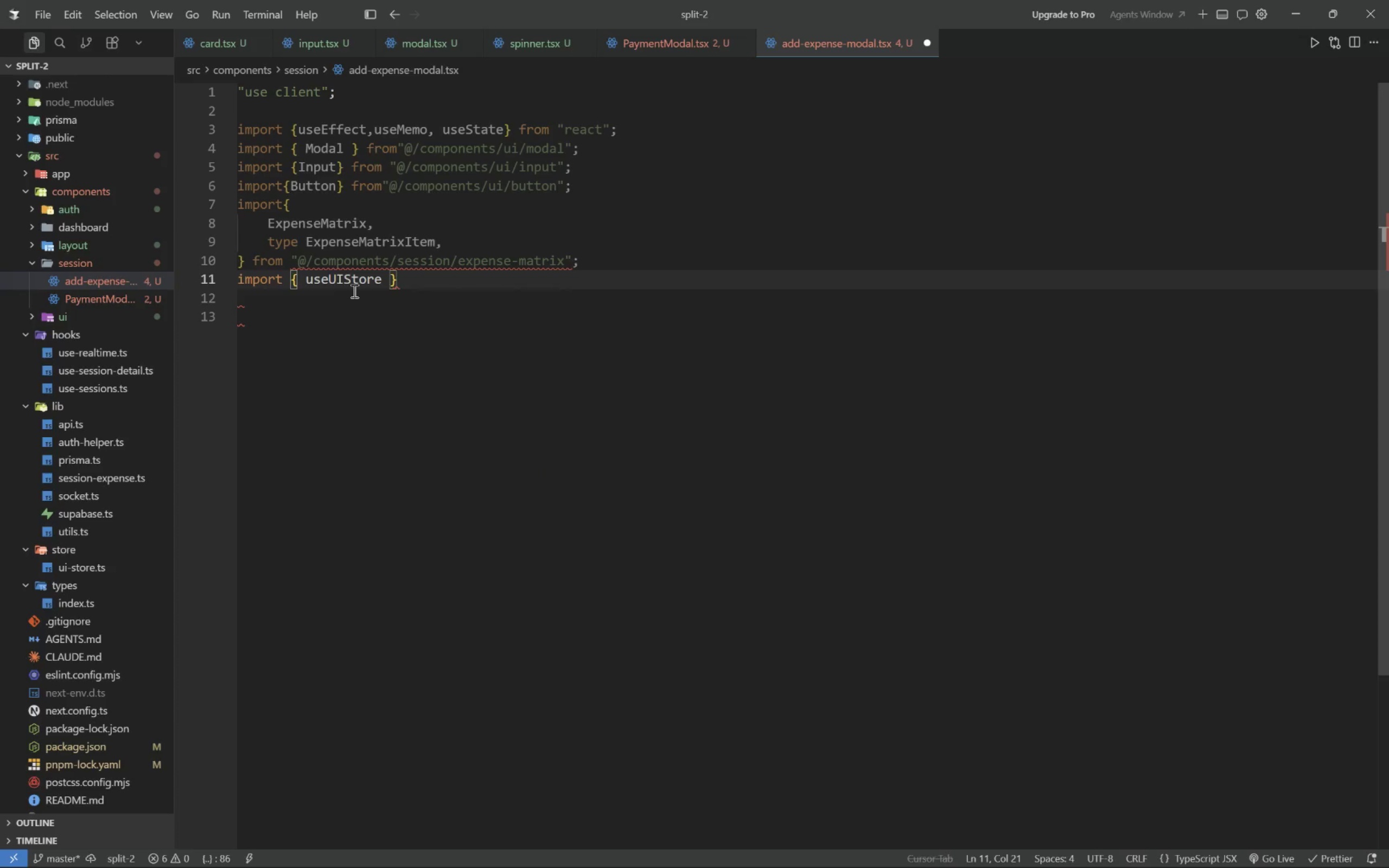 
wait(35.11)
 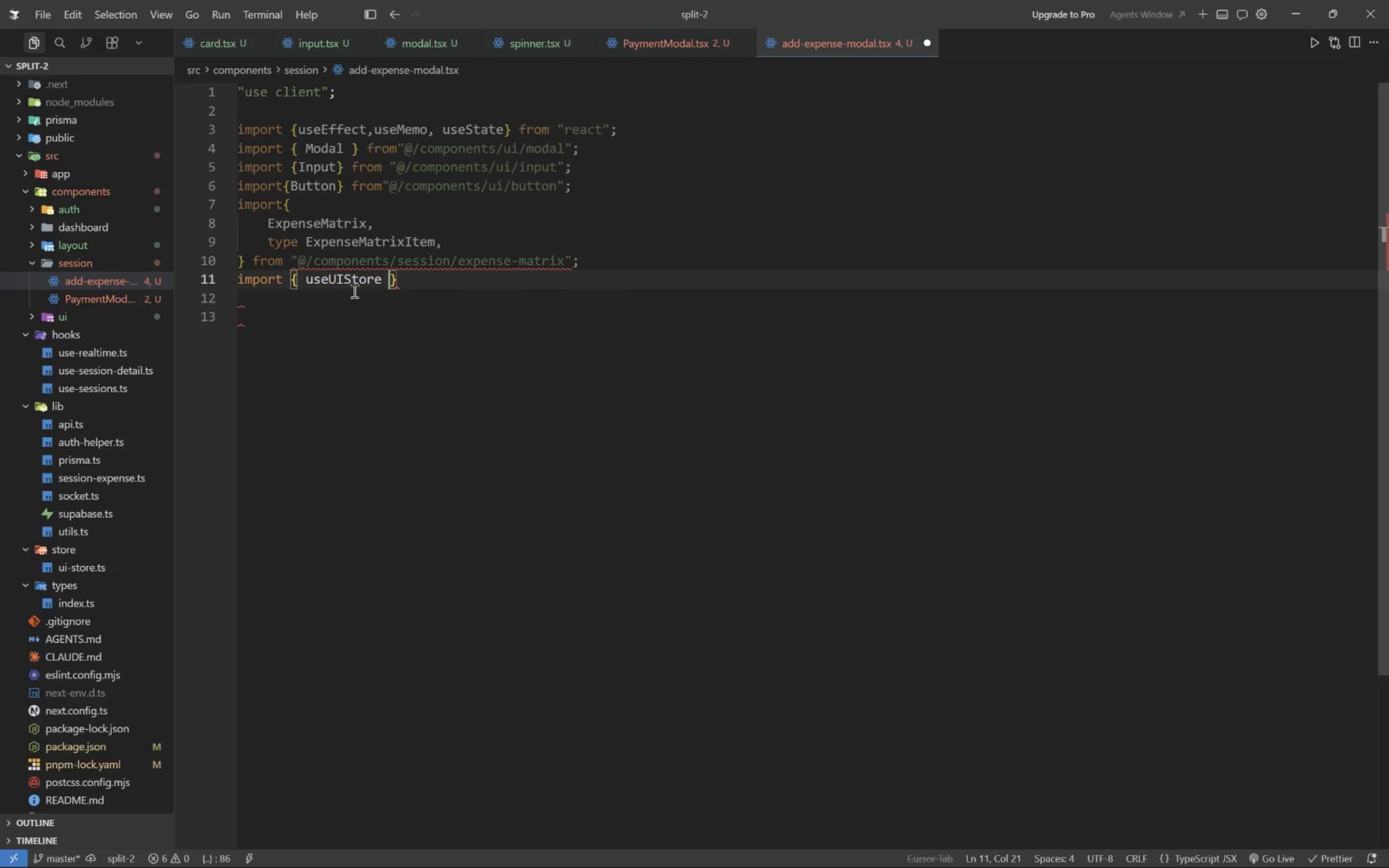 
key(ArrowRight)
 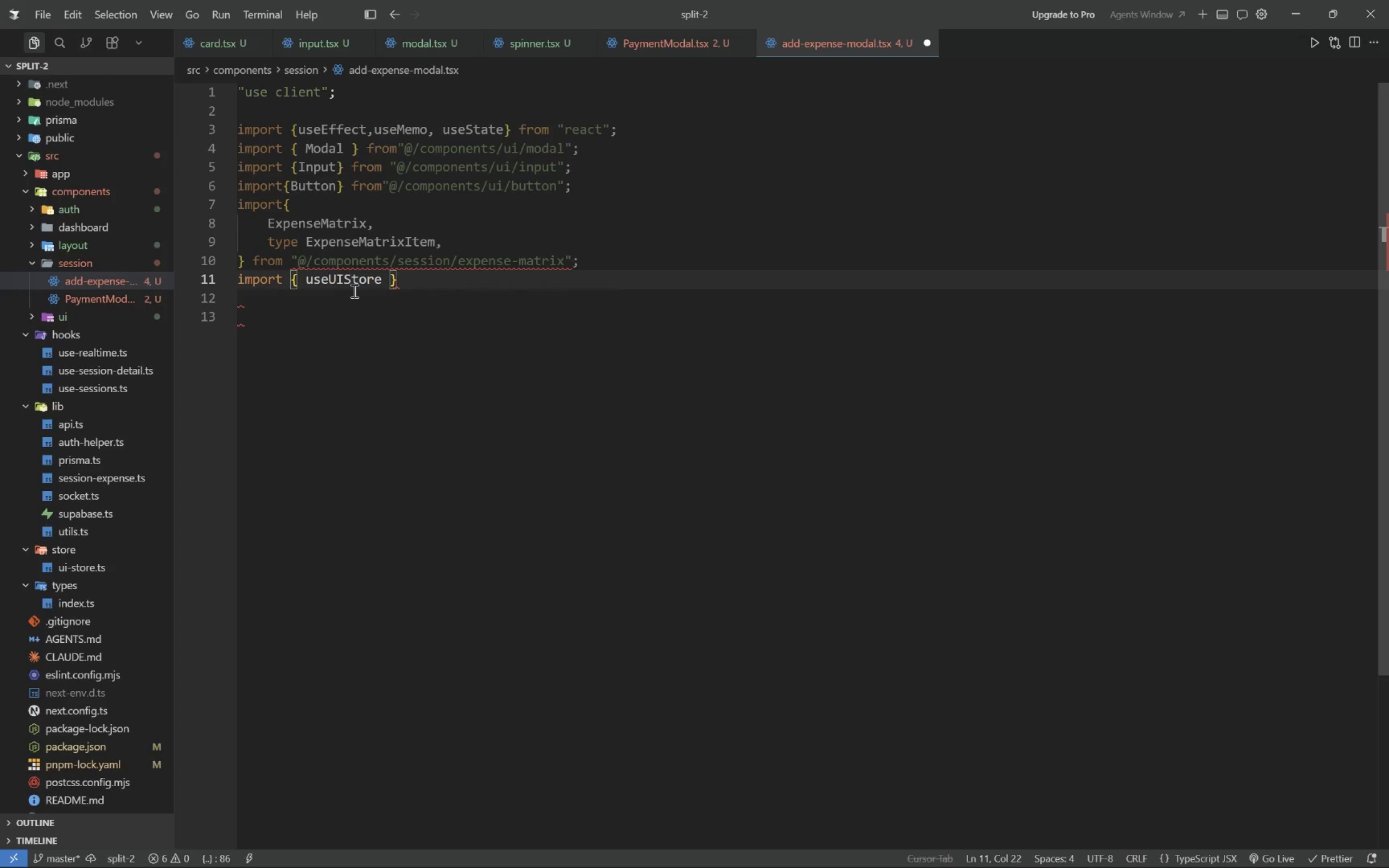 
wait(23.89)
 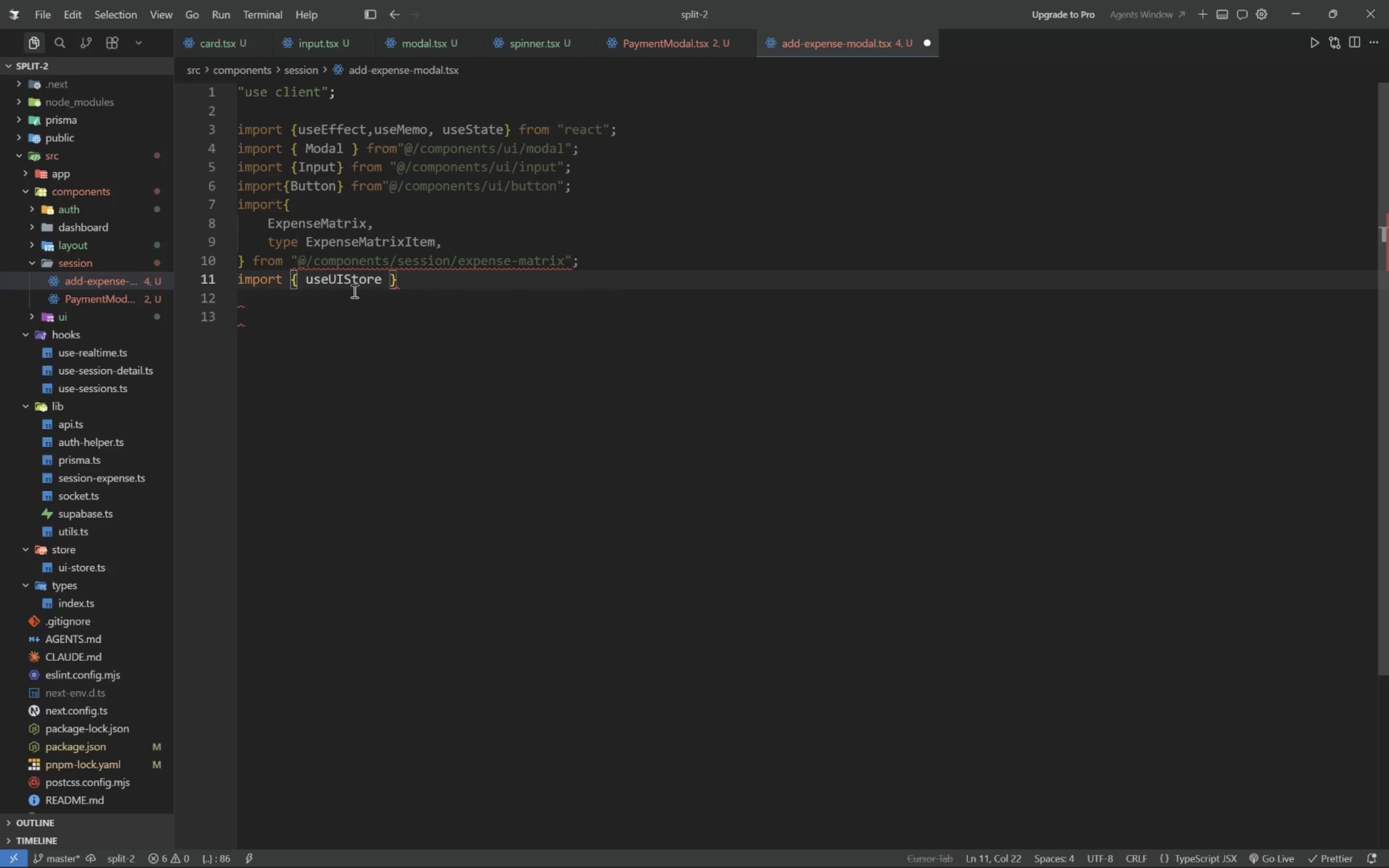 
type( from "@/store/ui-store)
key(Tab)
key(Tab)
type(;)
 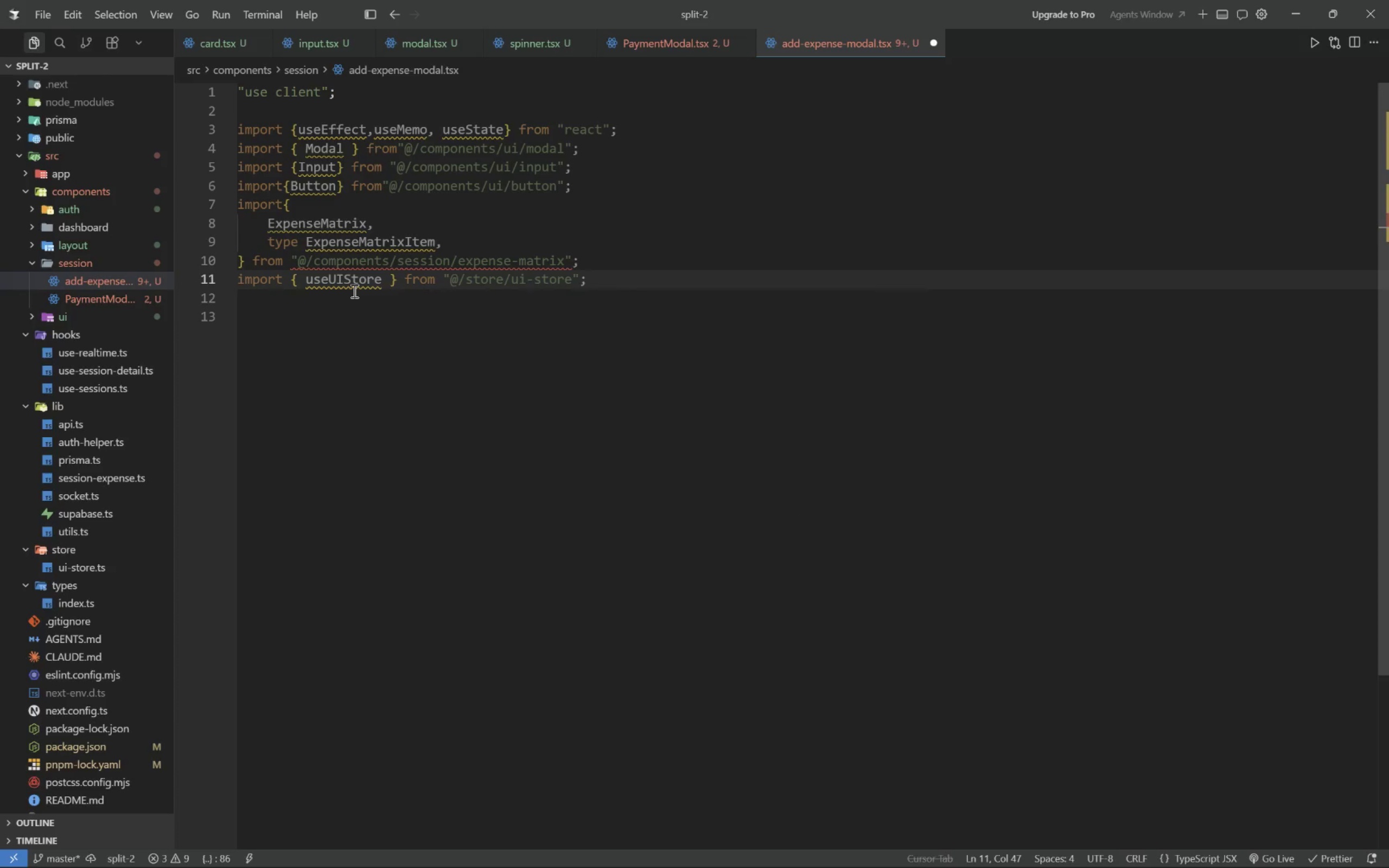 
key(Enter)
 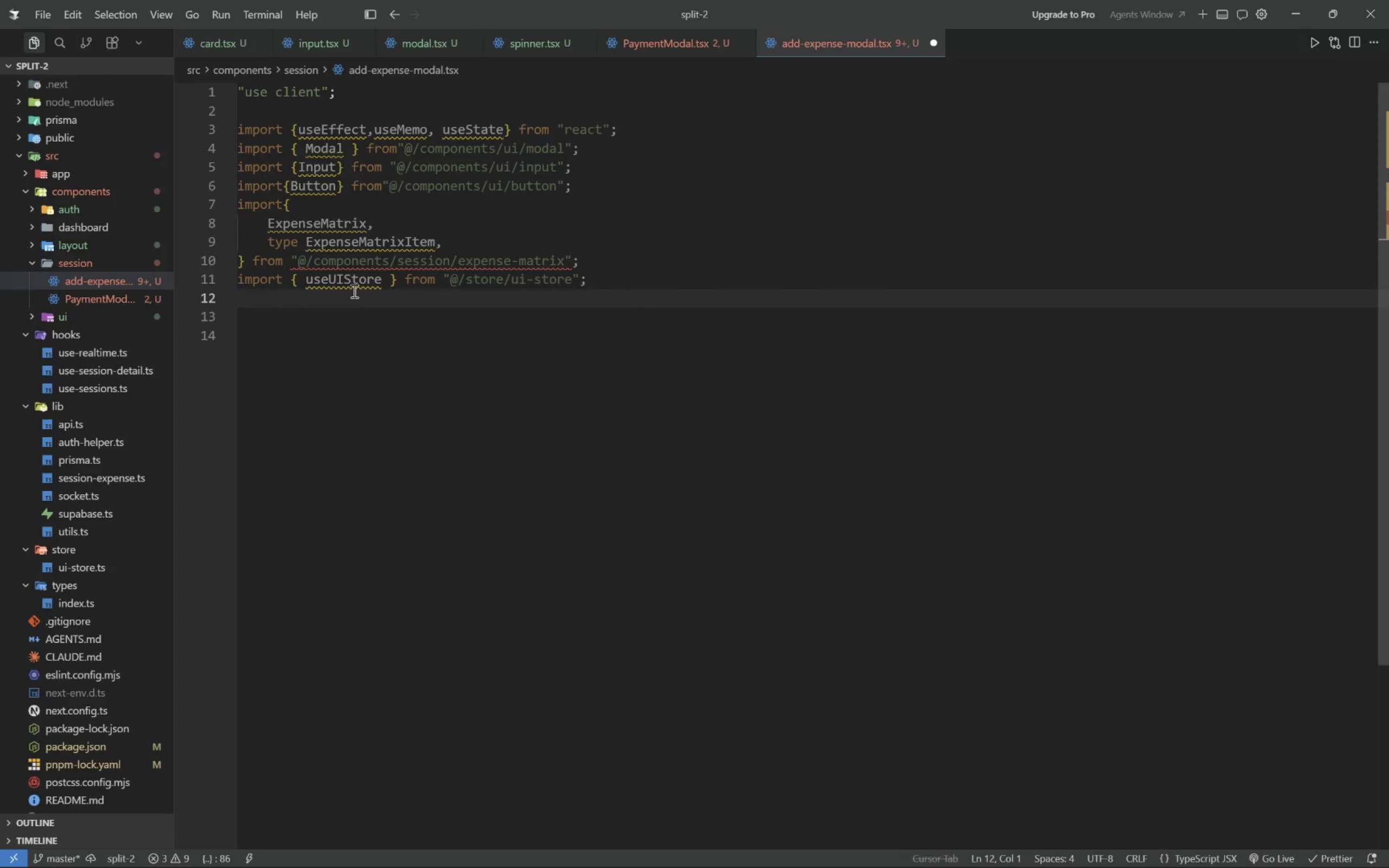 
type(import { useAddExpensse )
key(Tab)
type( from "@/store/)
 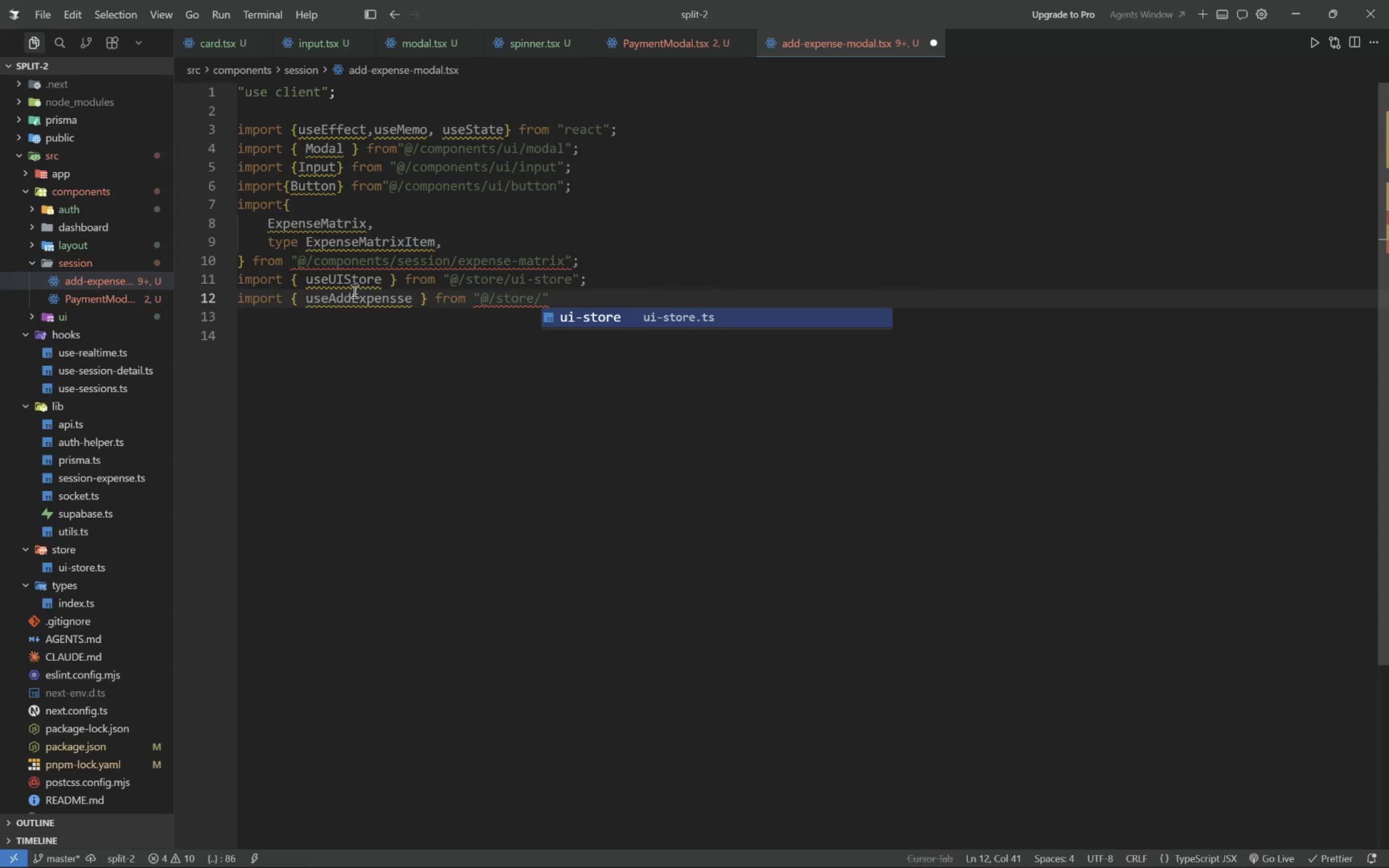 
type(hooks/use-session-detail)
key(Tab)
key(Tab)
type(;)
 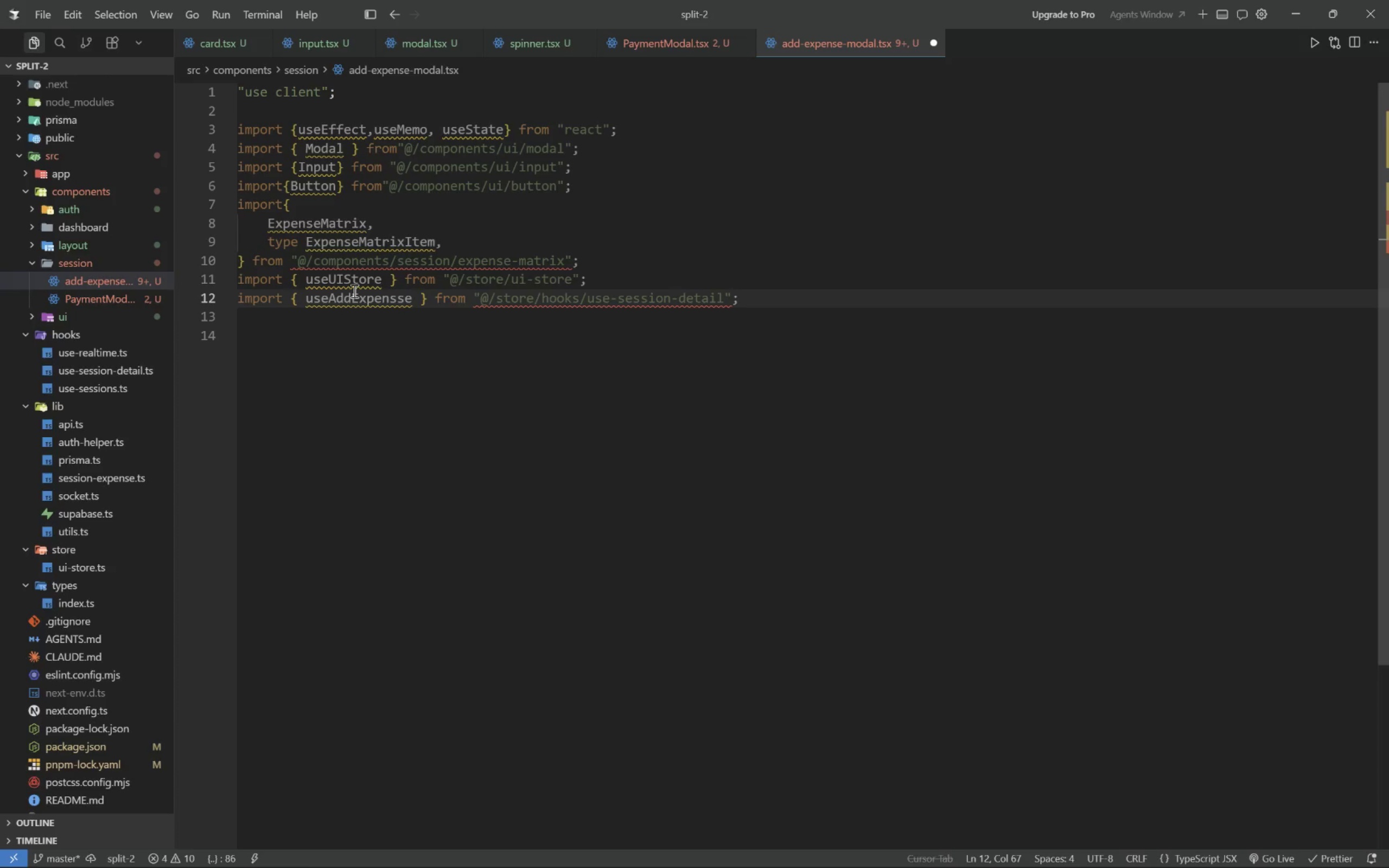 
key(Enter)
 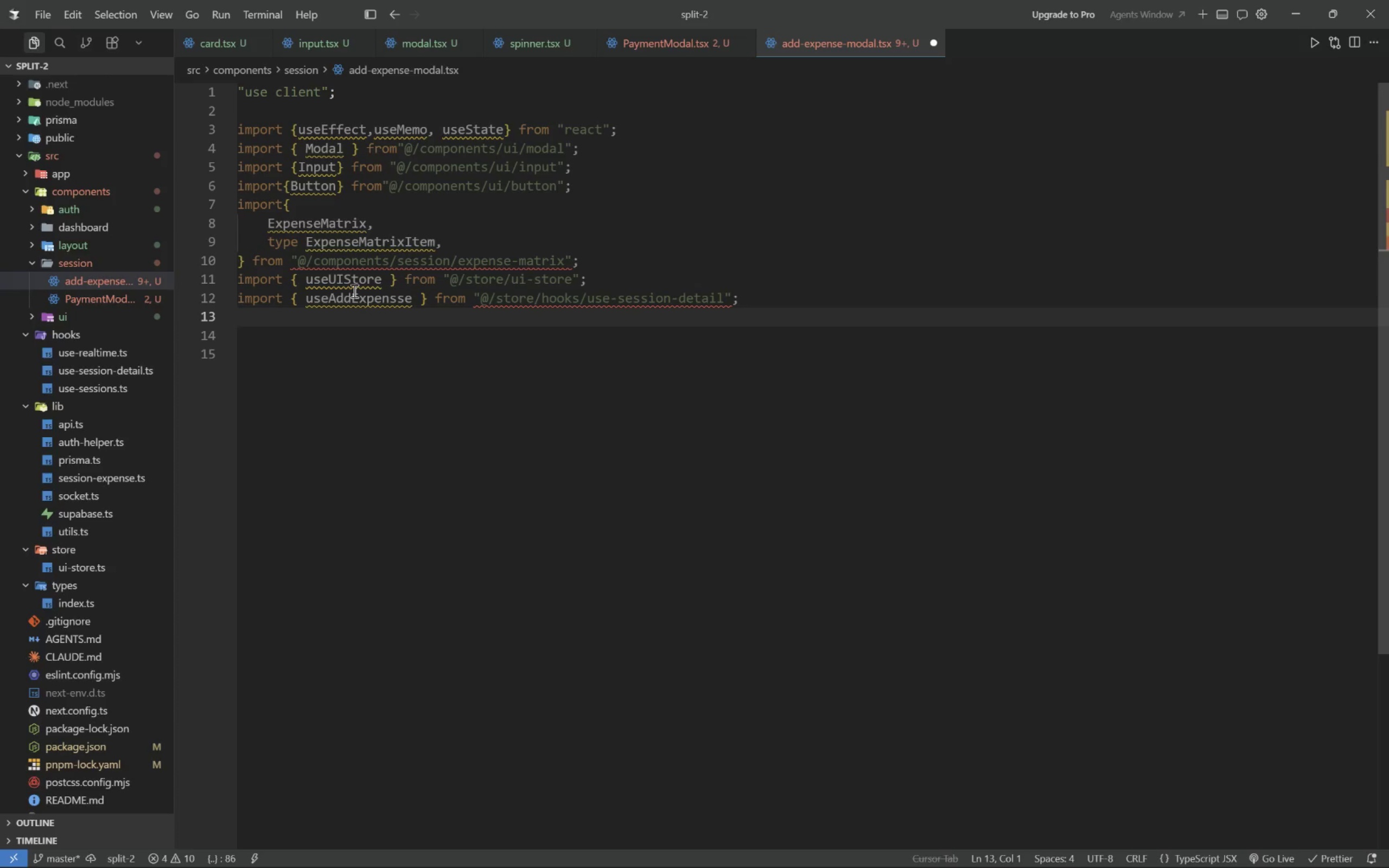 
type(import { fromat)
key(Backspace)
key(Backspace)
key(Backspace)
key(Backspace)
key(Backspace)
type(ormatCurrency, fromCents, toCents)
key(Tab)
 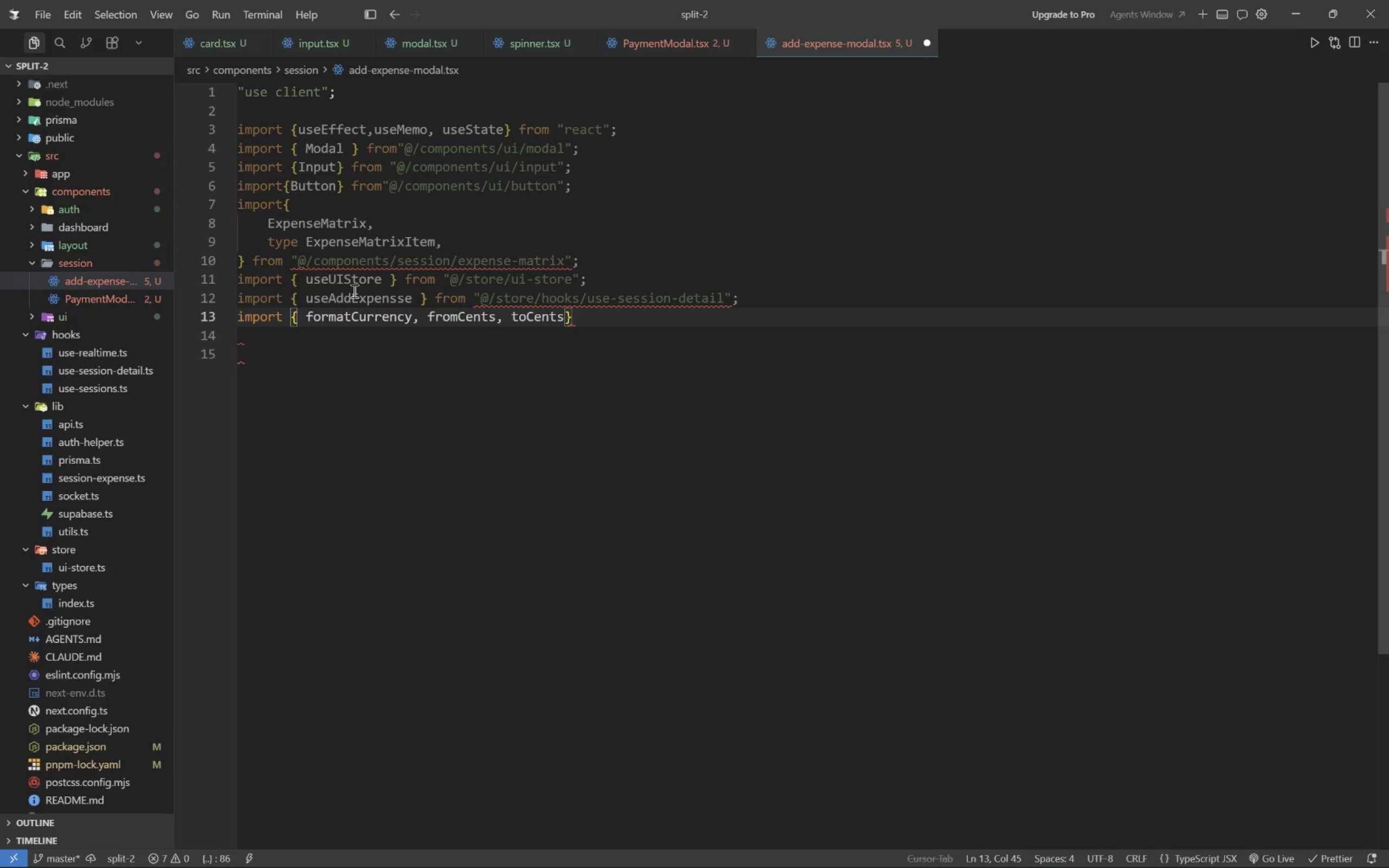 
key(ArrowLeft)
 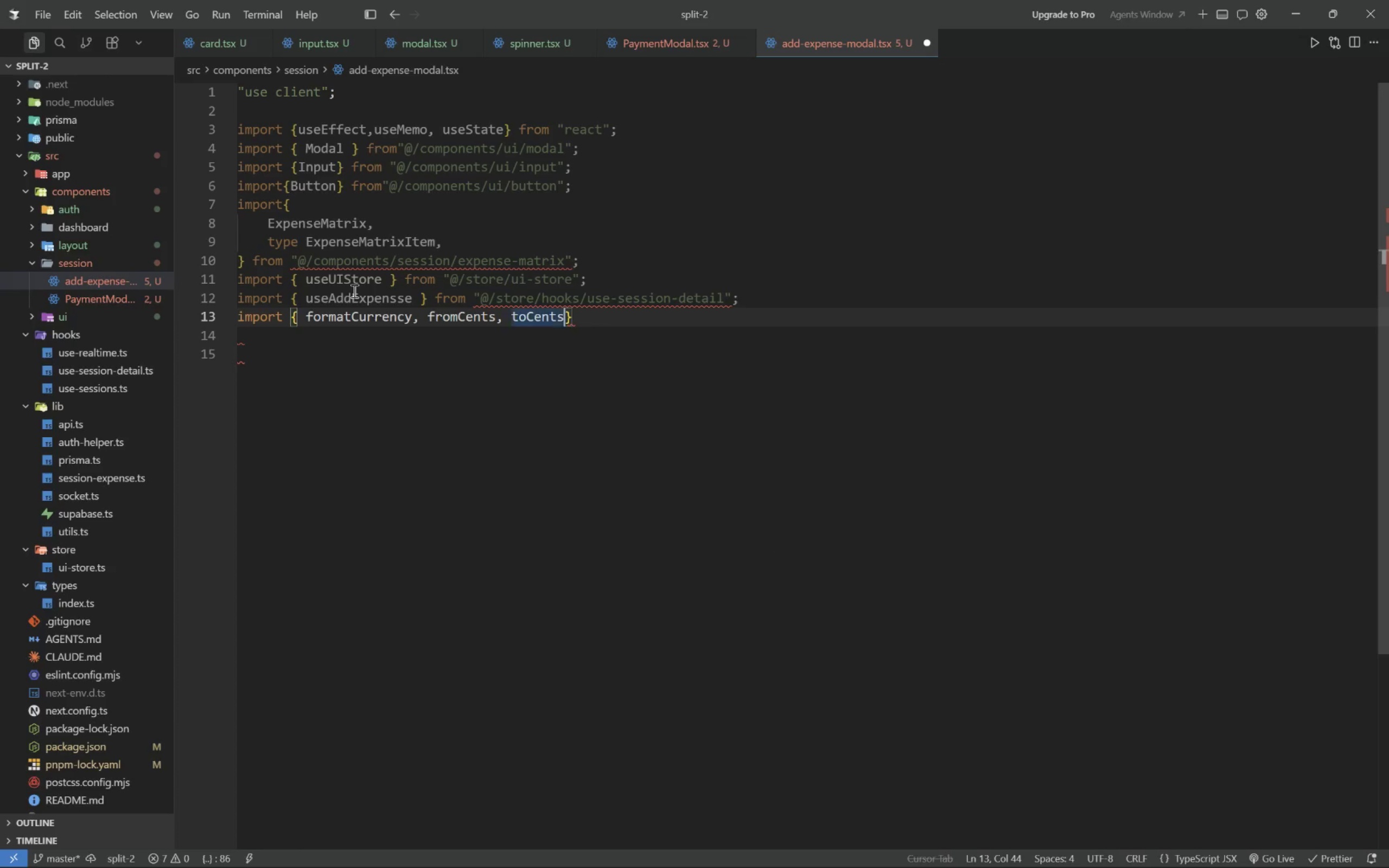 
key(Space)
 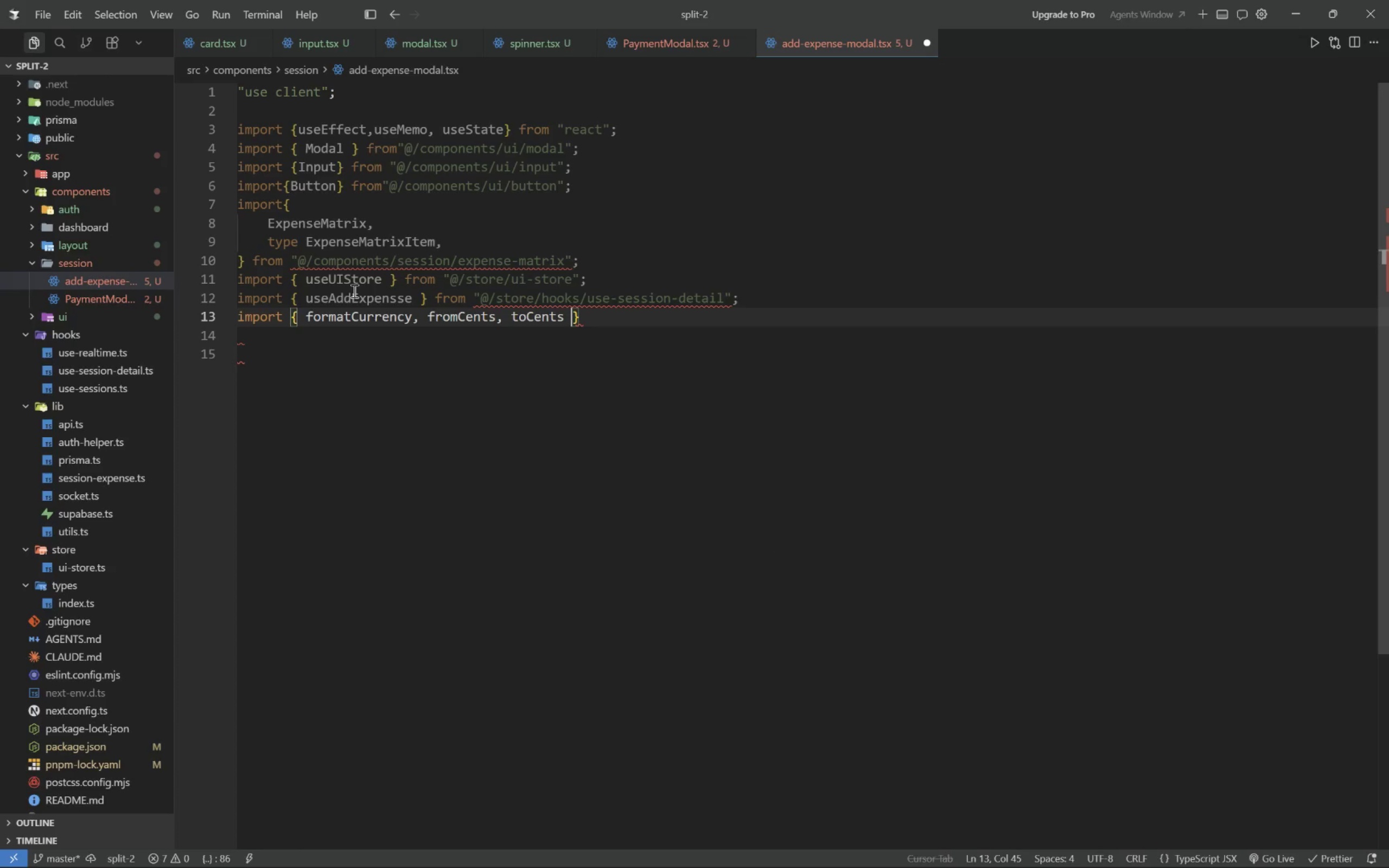 
key(ArrowRight)
 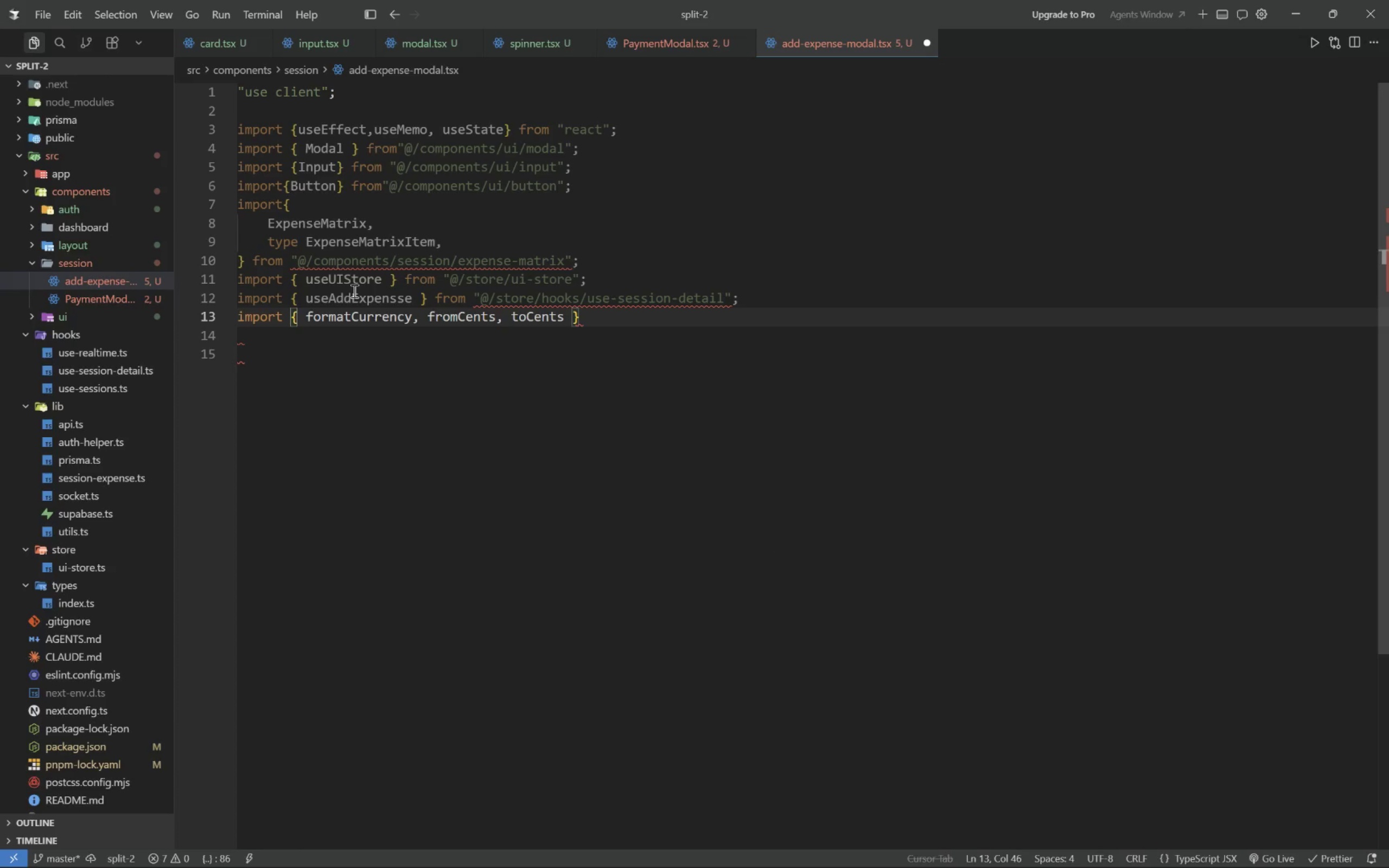 
type( from "@l)
key(Backspace)
type(/lib/utils)
key(Tab)
key(Tab)
type(;)
 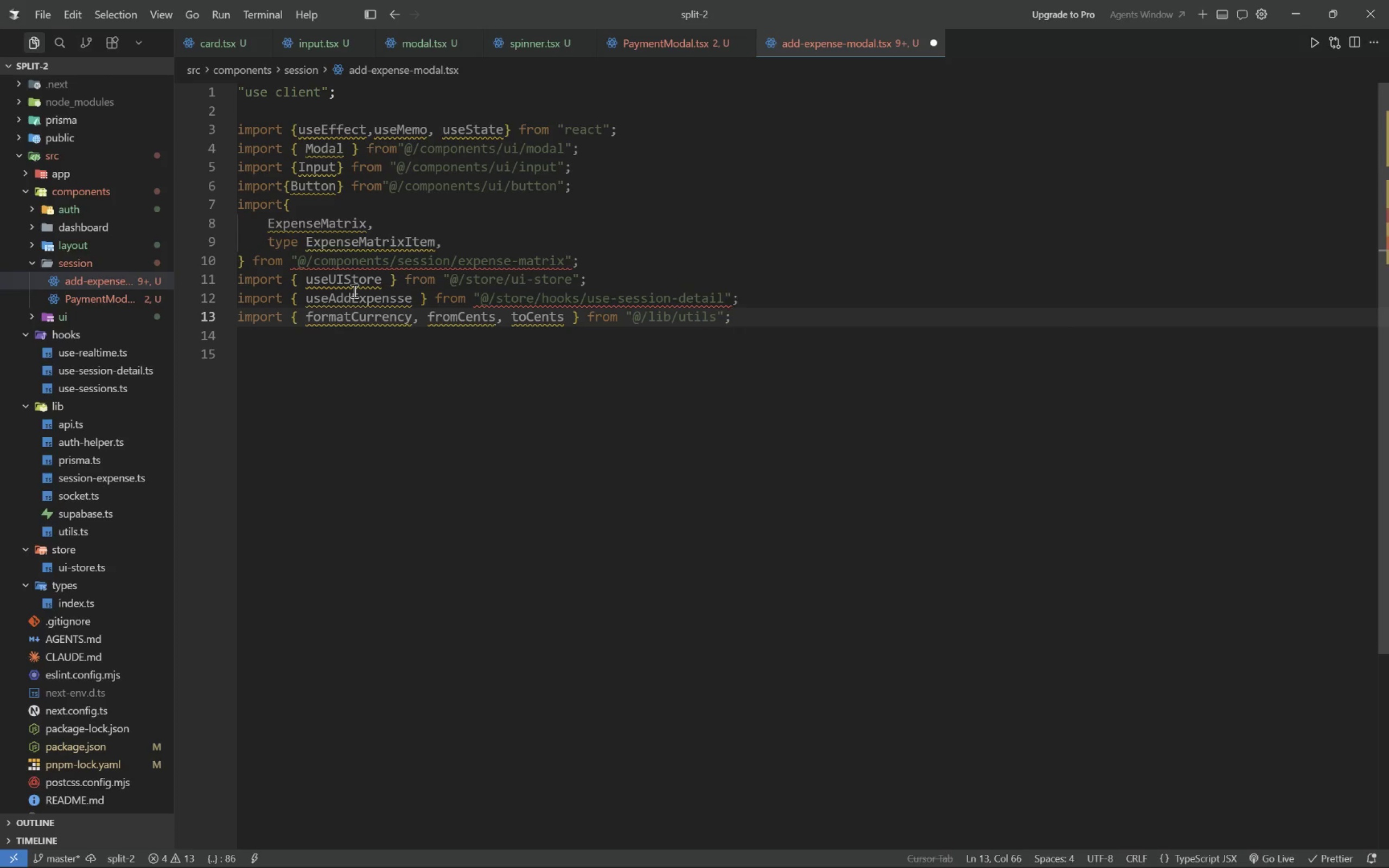 
key(Enter)
 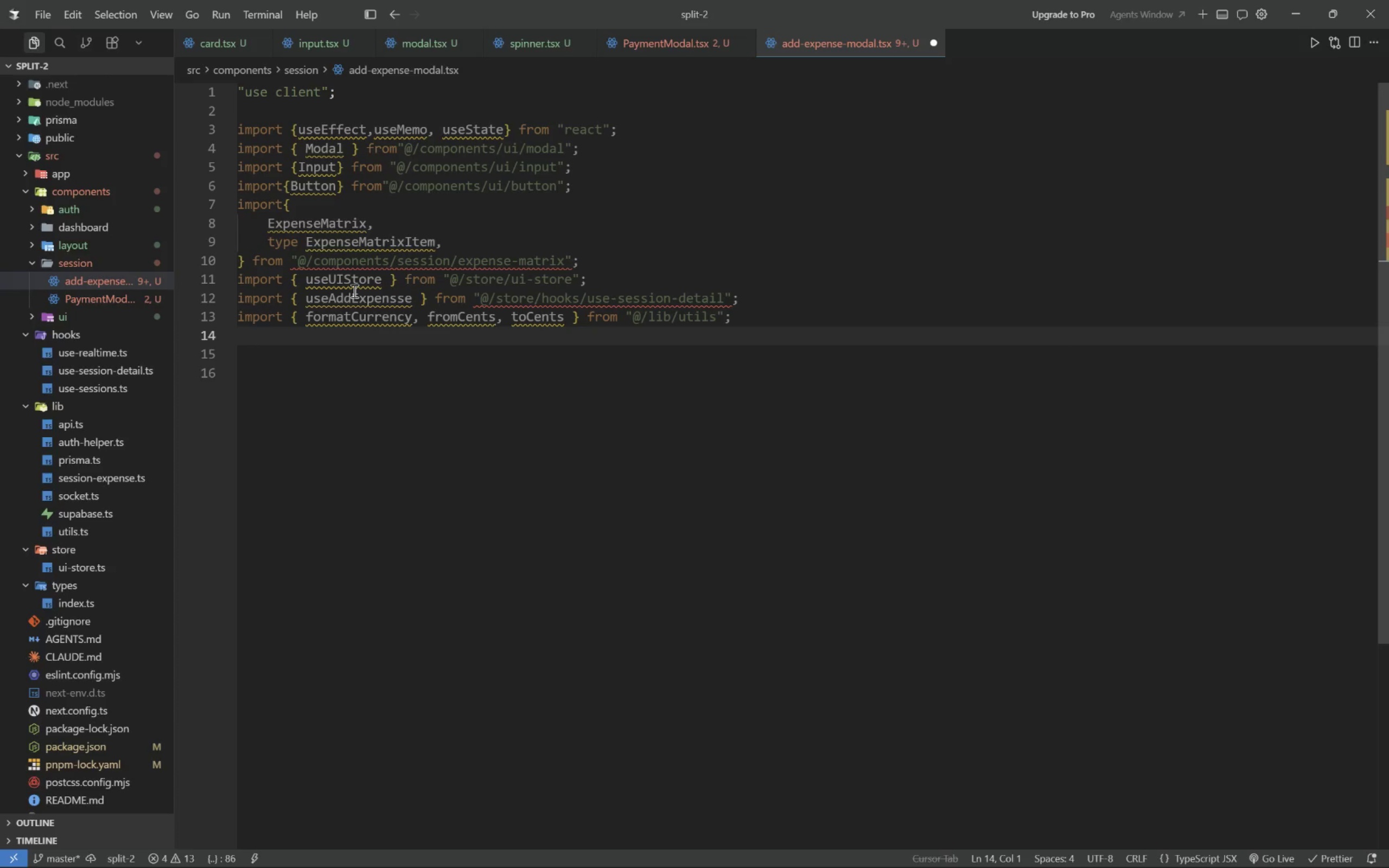 
key(Enter)
 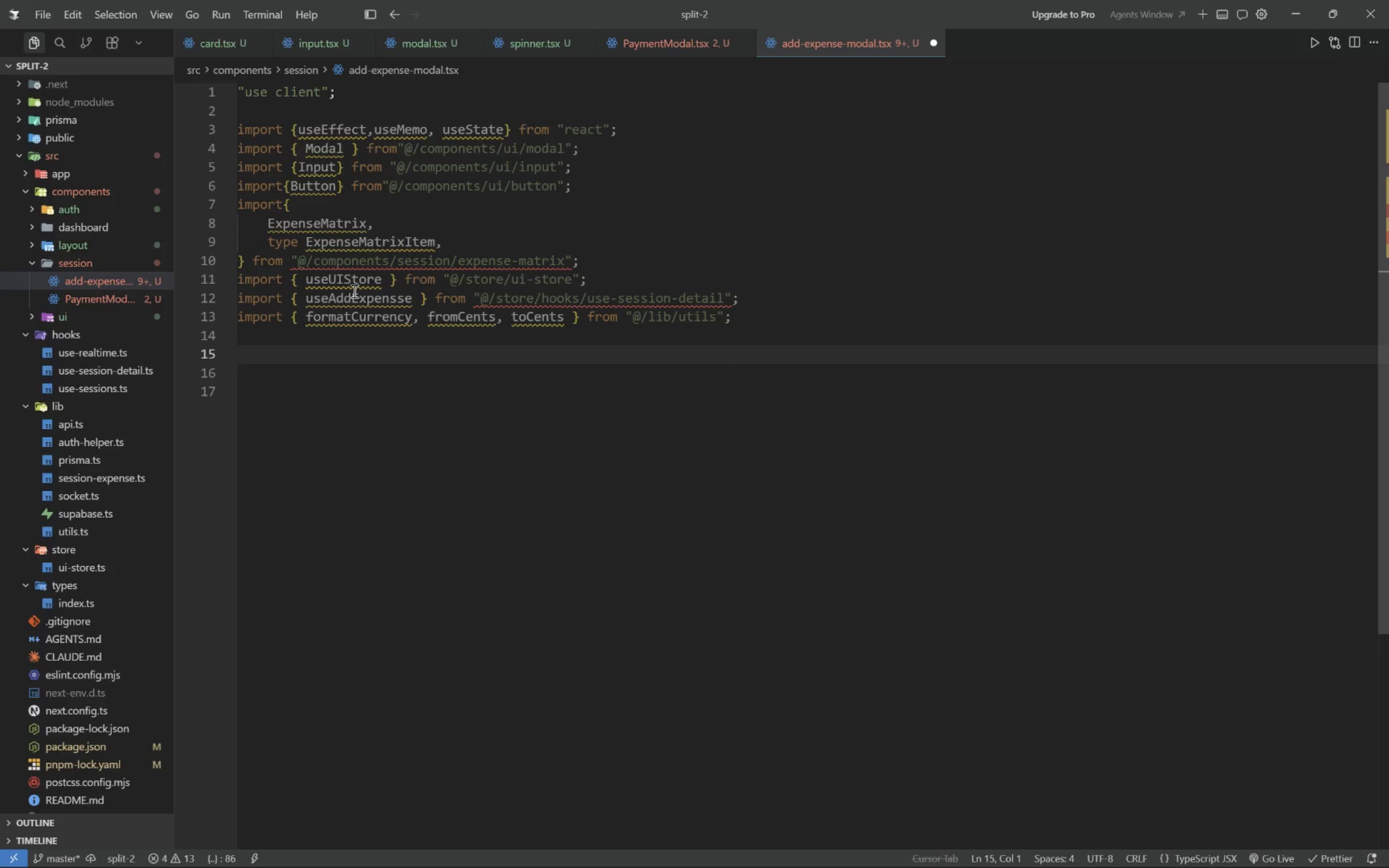 
key(Backspace)
type(import type {CreateExpenseInput, ExpenseItemInput, SessionMember)
key(Tab)
type( from "@/types)
key(Tab)
key(Tab)
type(;)
 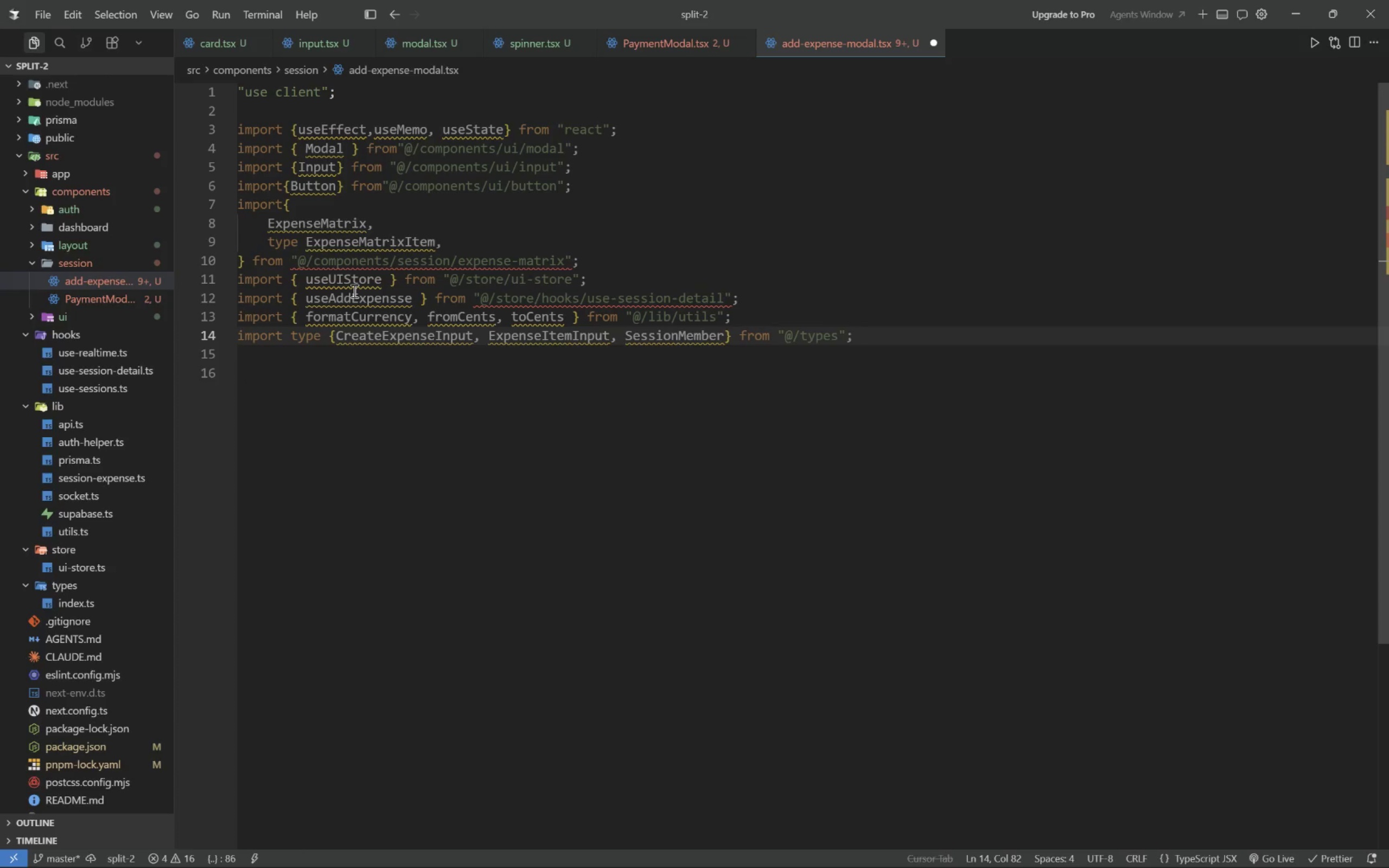 
key(Enter)
 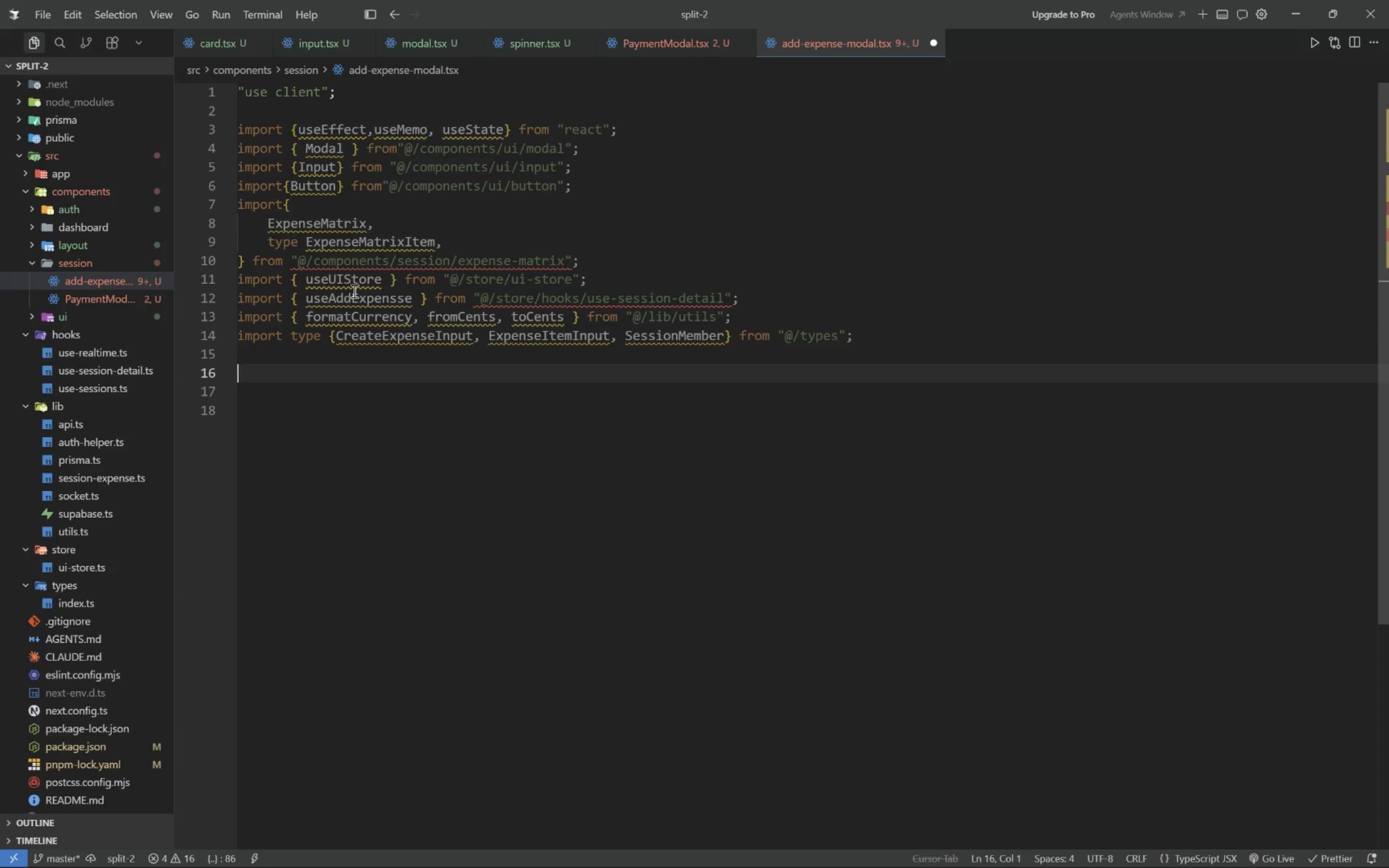 
key(Enter)
 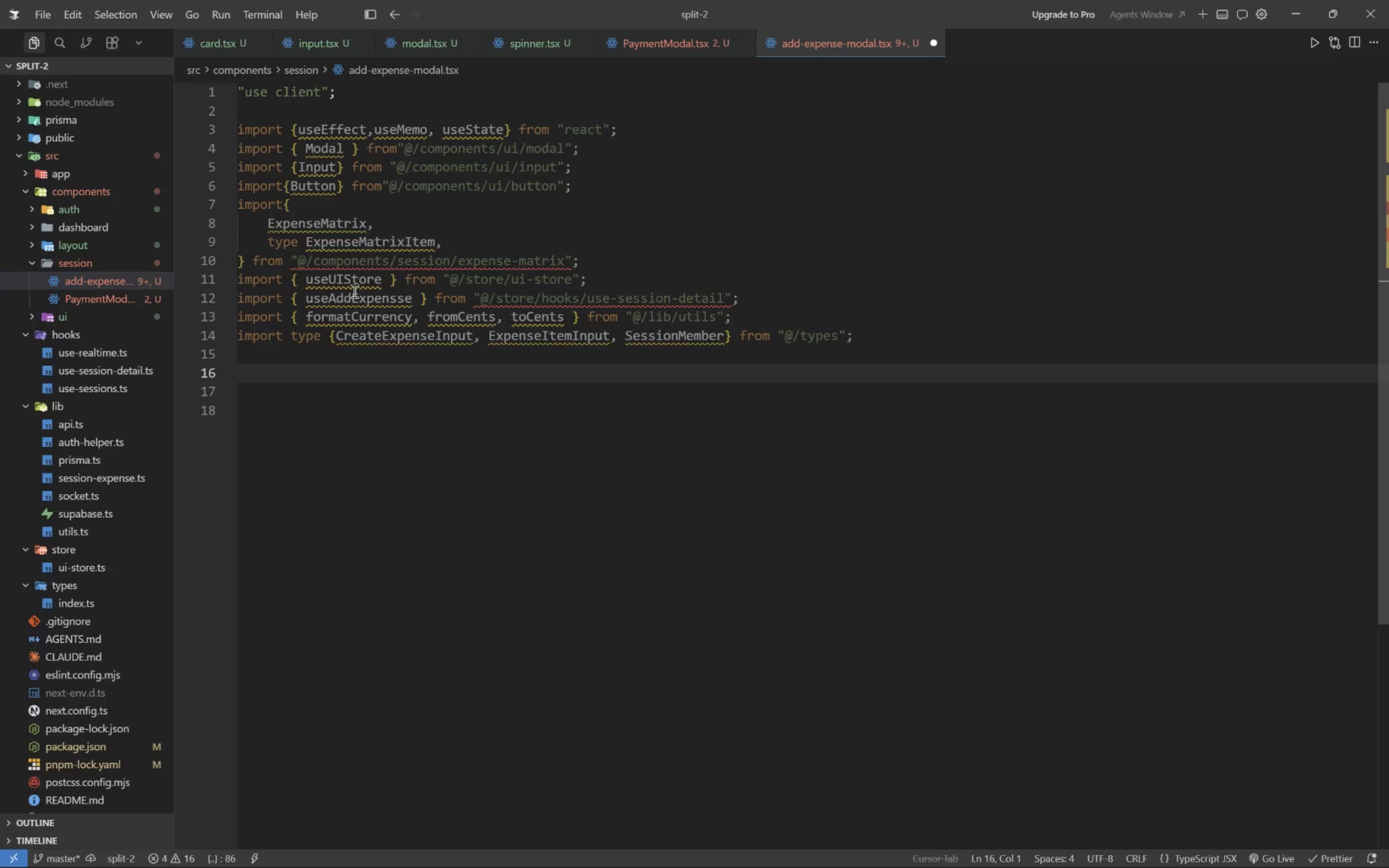 
type(interface Props {)
 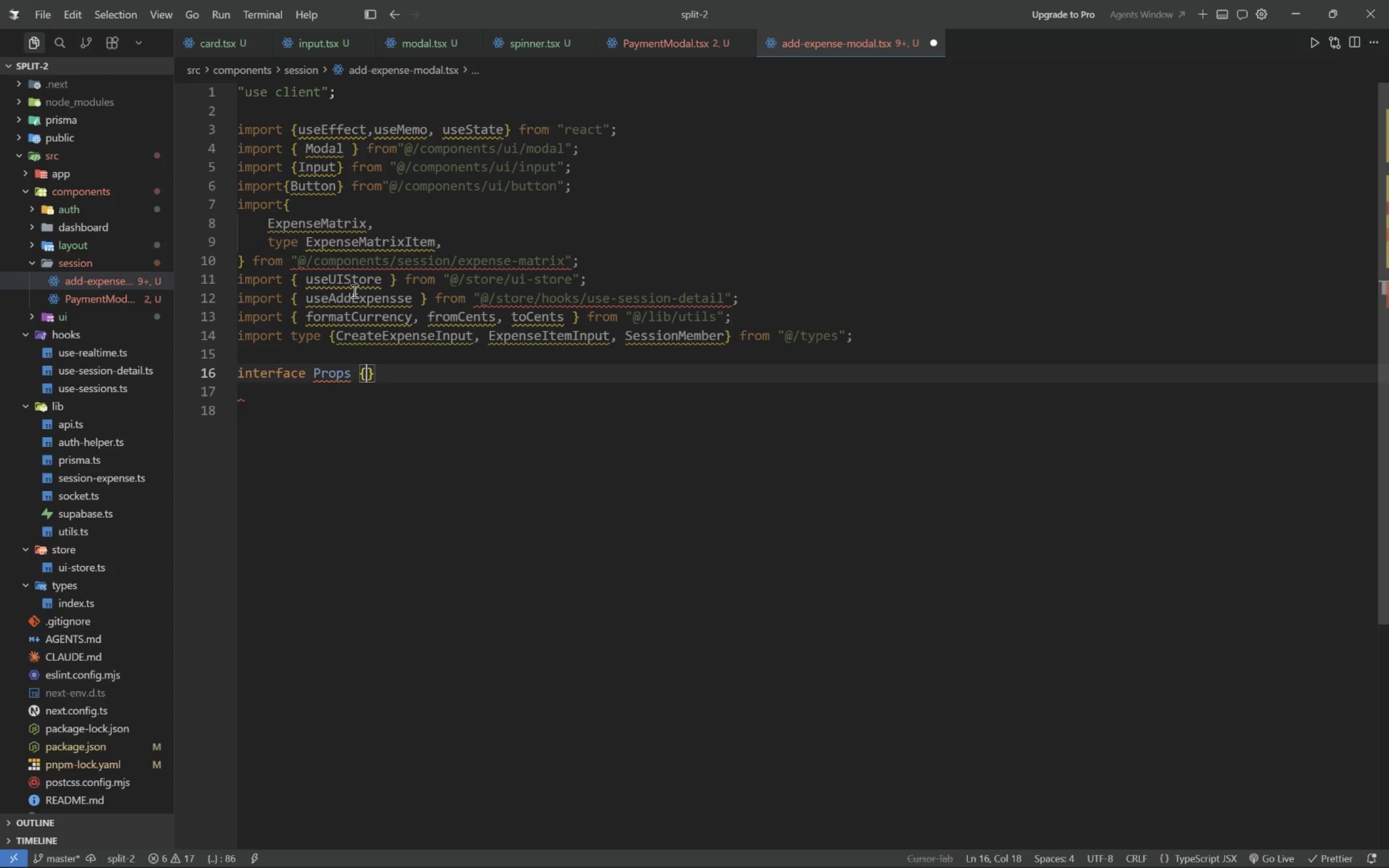 
key(Enter)
 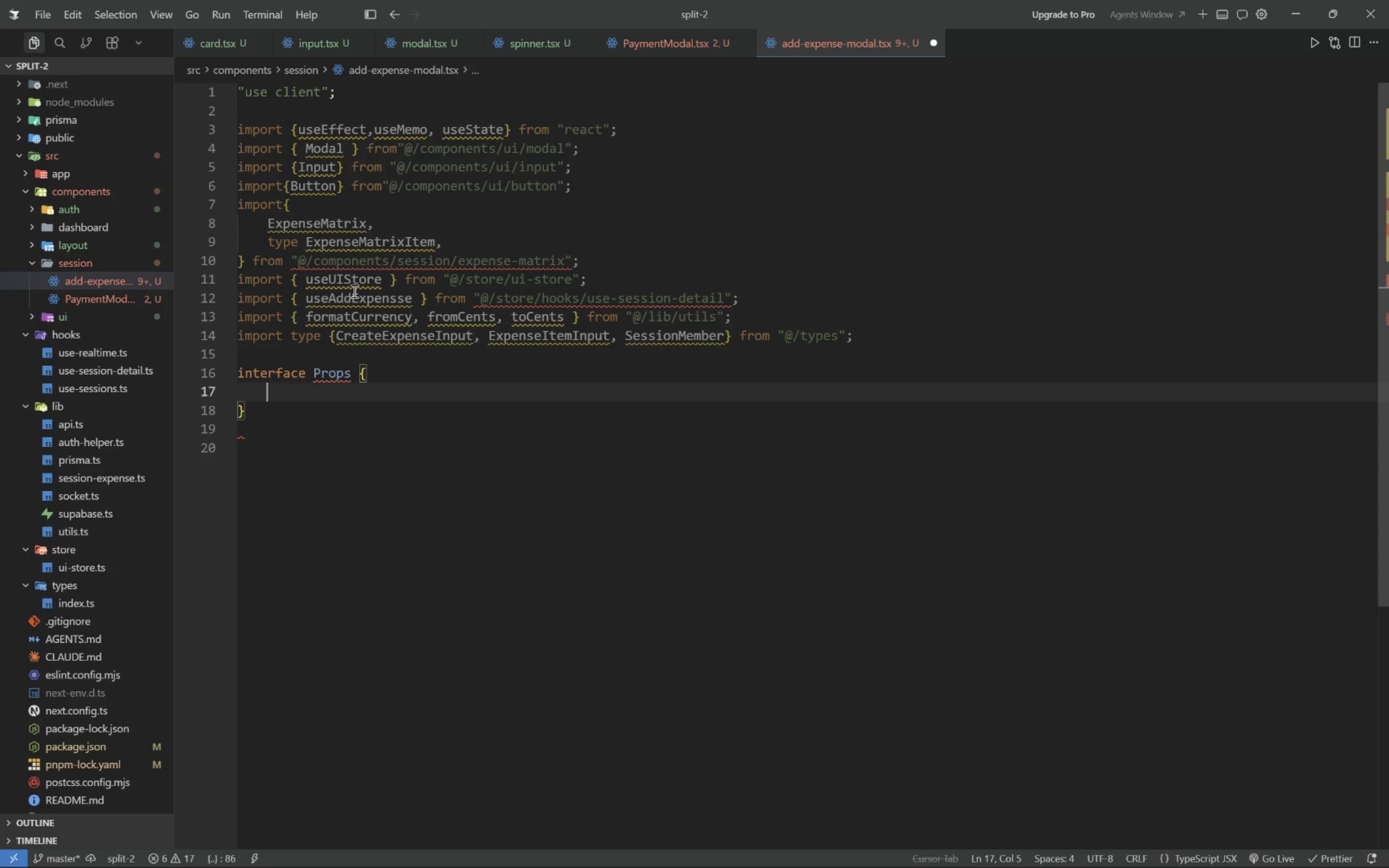 
type(sessionId: string;)
 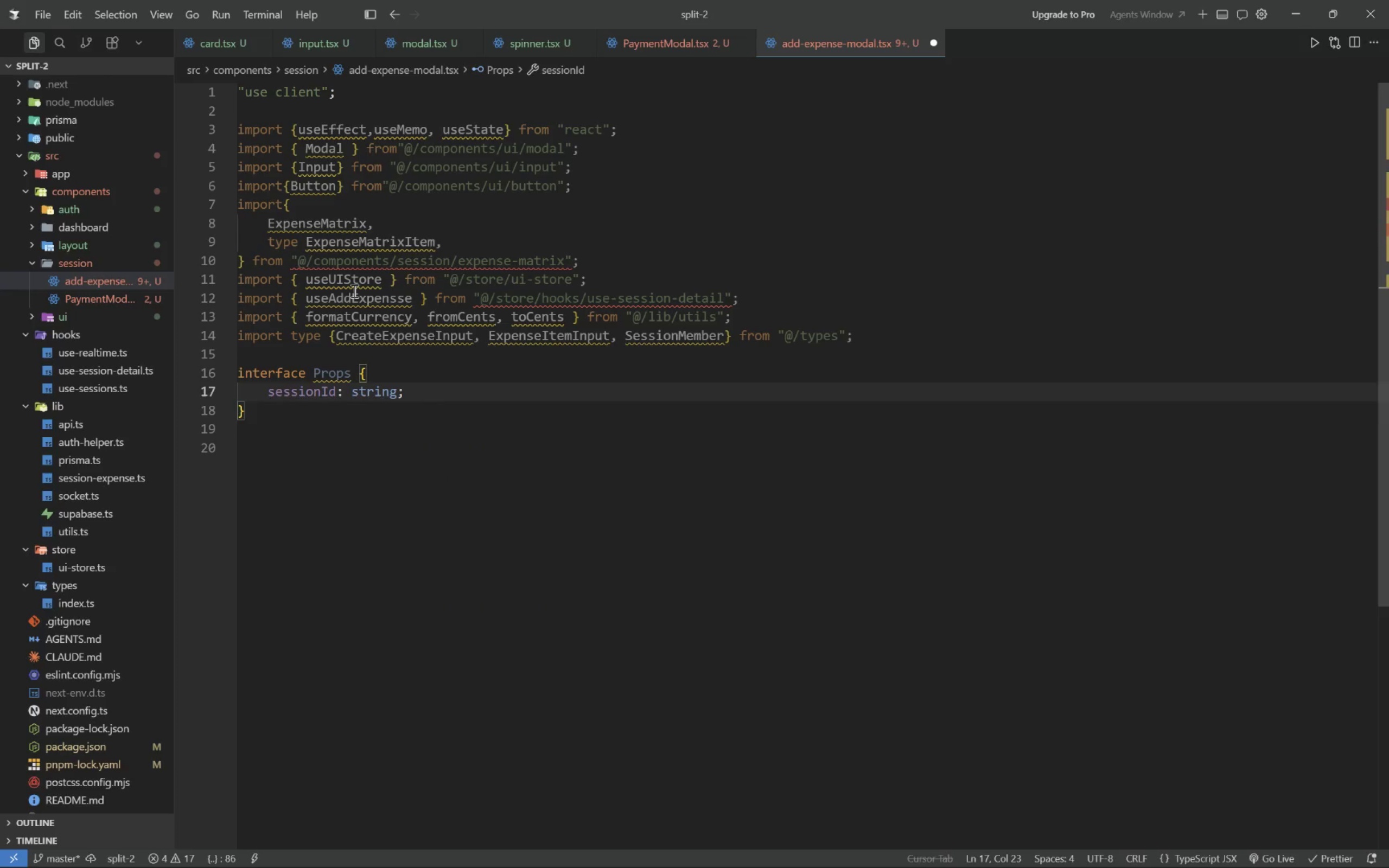 
key(Enter)
 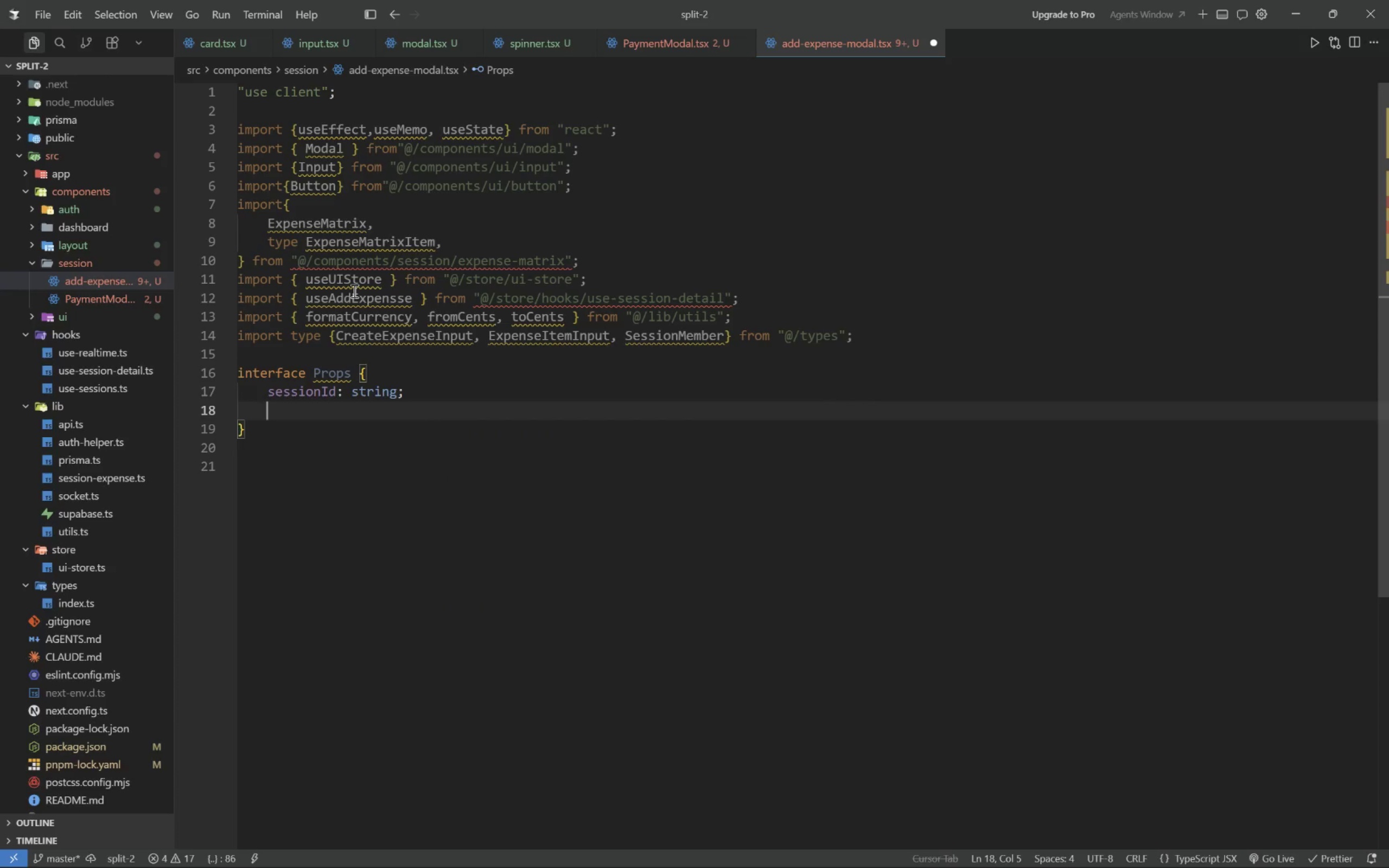 
type(memeber)
key(Backspace)
key(Backspace)
key(Backspace)
key(Backspace)
type(bers: session)
key(Tab)
 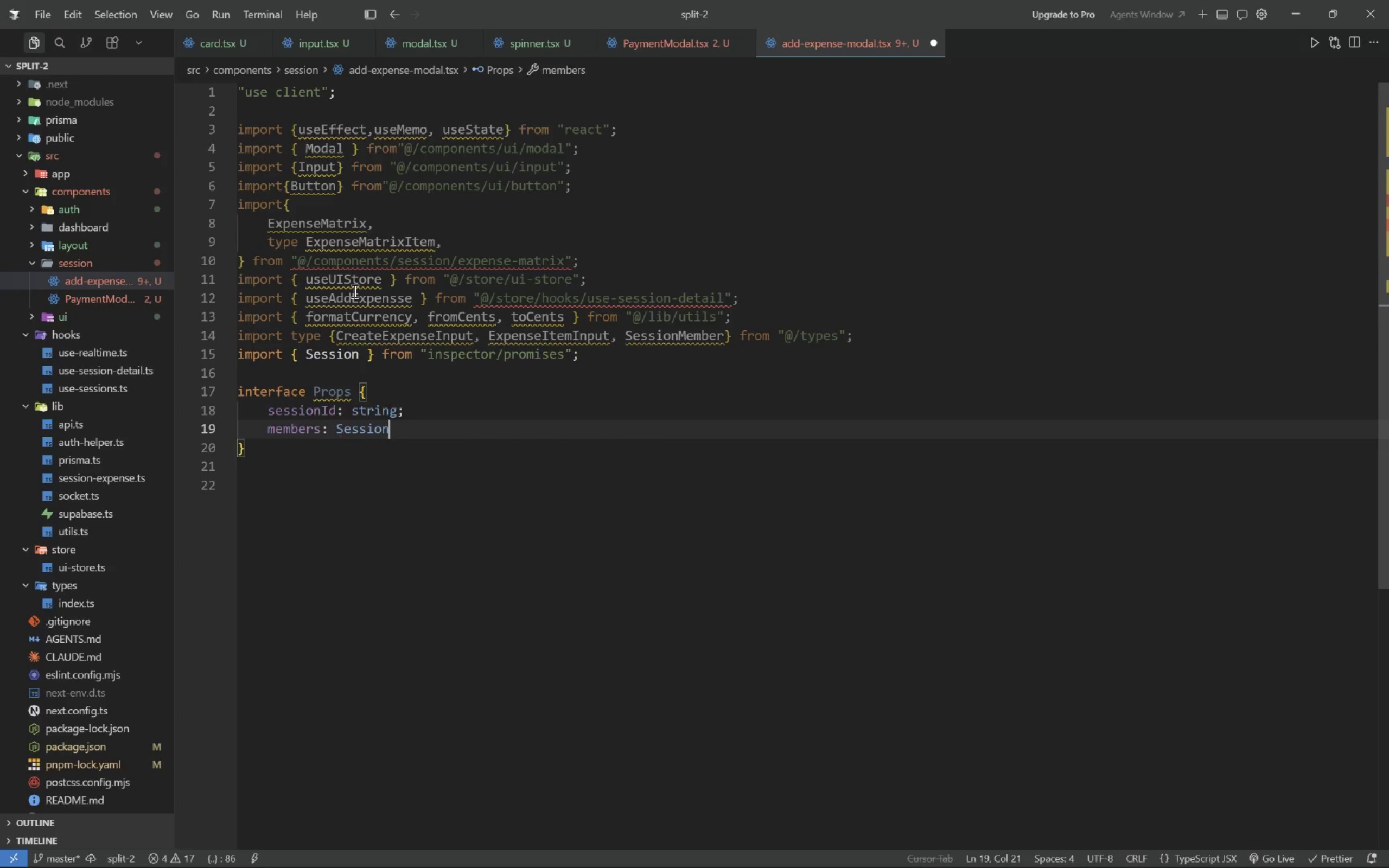 
key(Control+Z)
 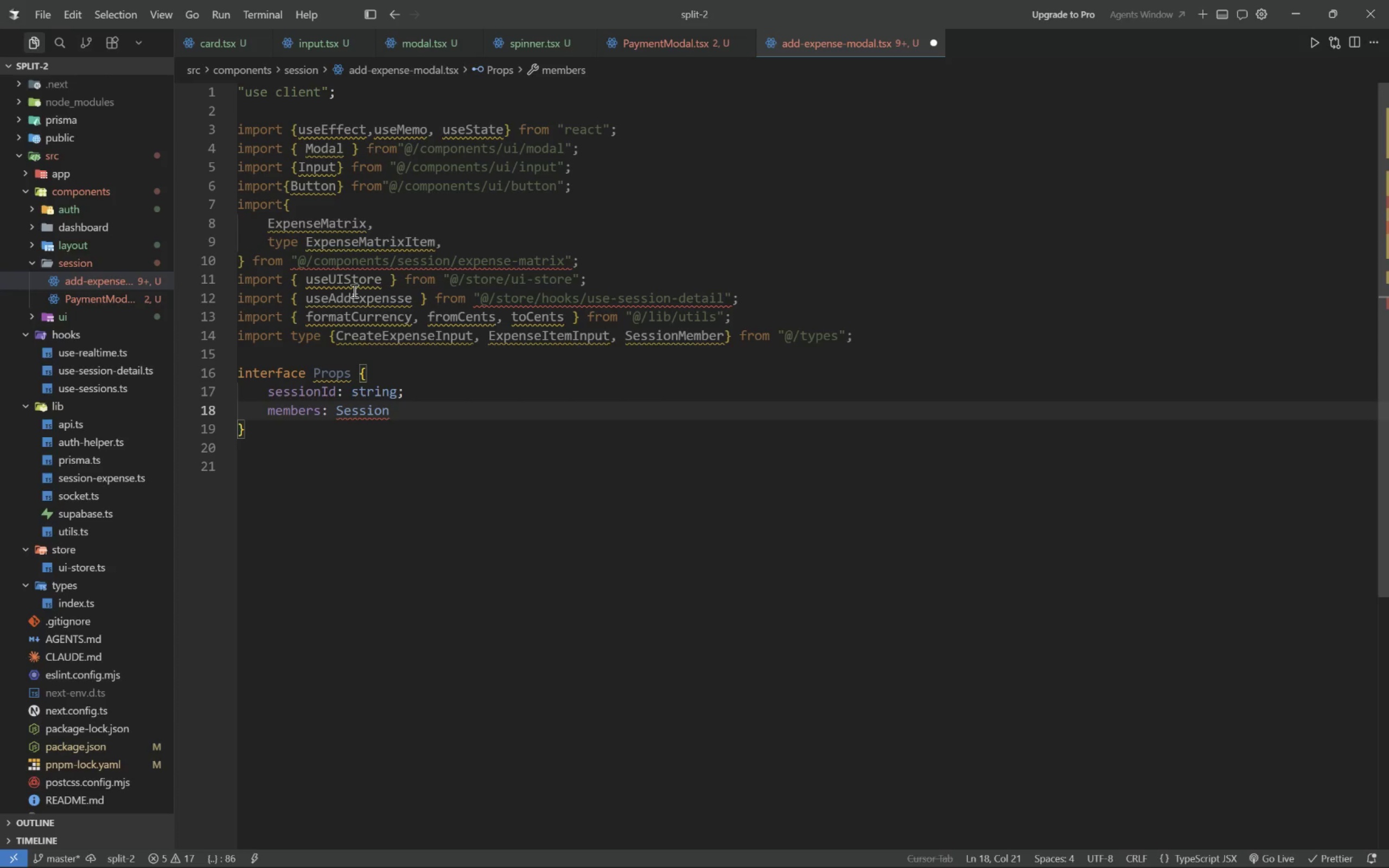 
key(Shift+ShiftLeft)
 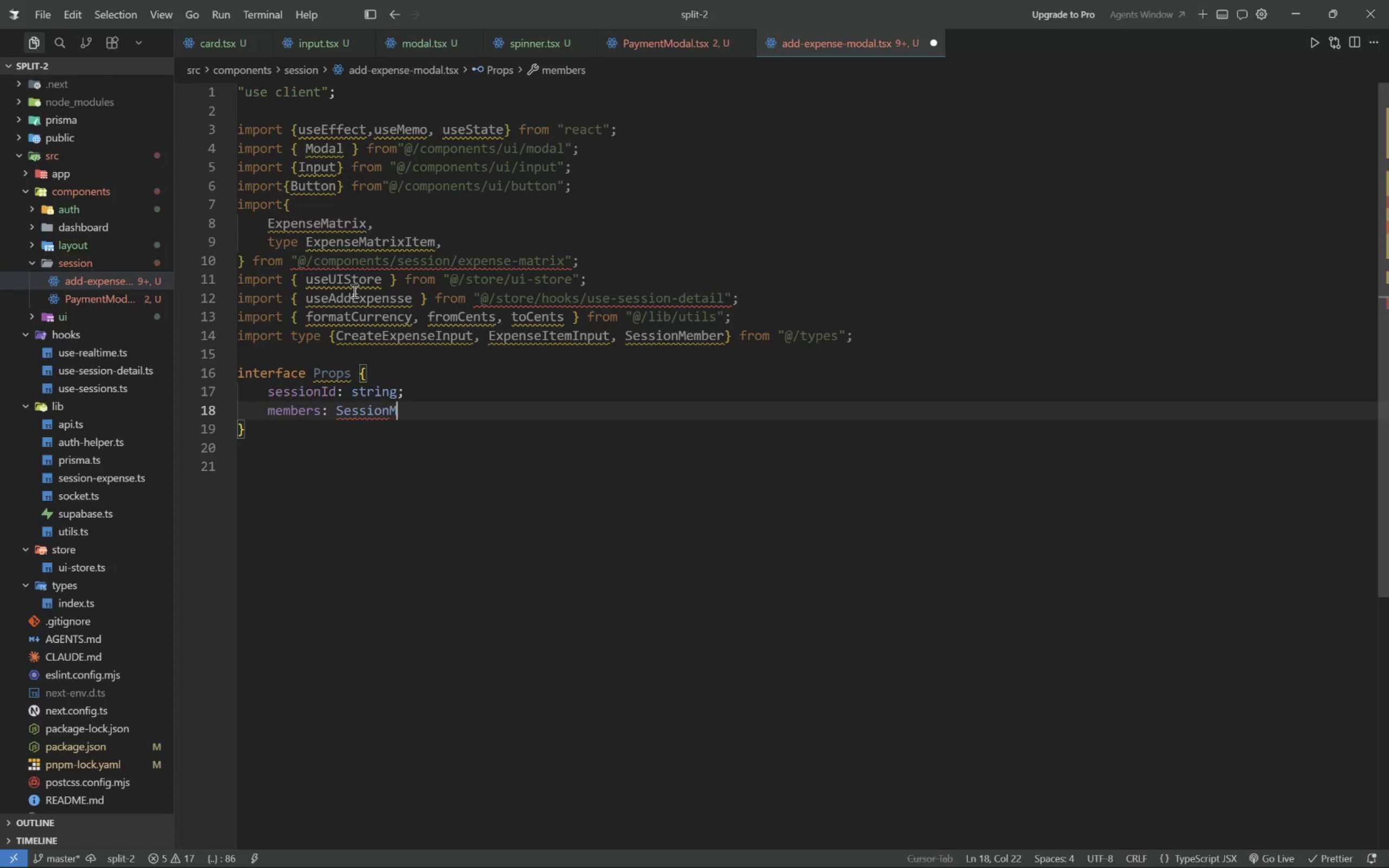 
key(Shift+M)
 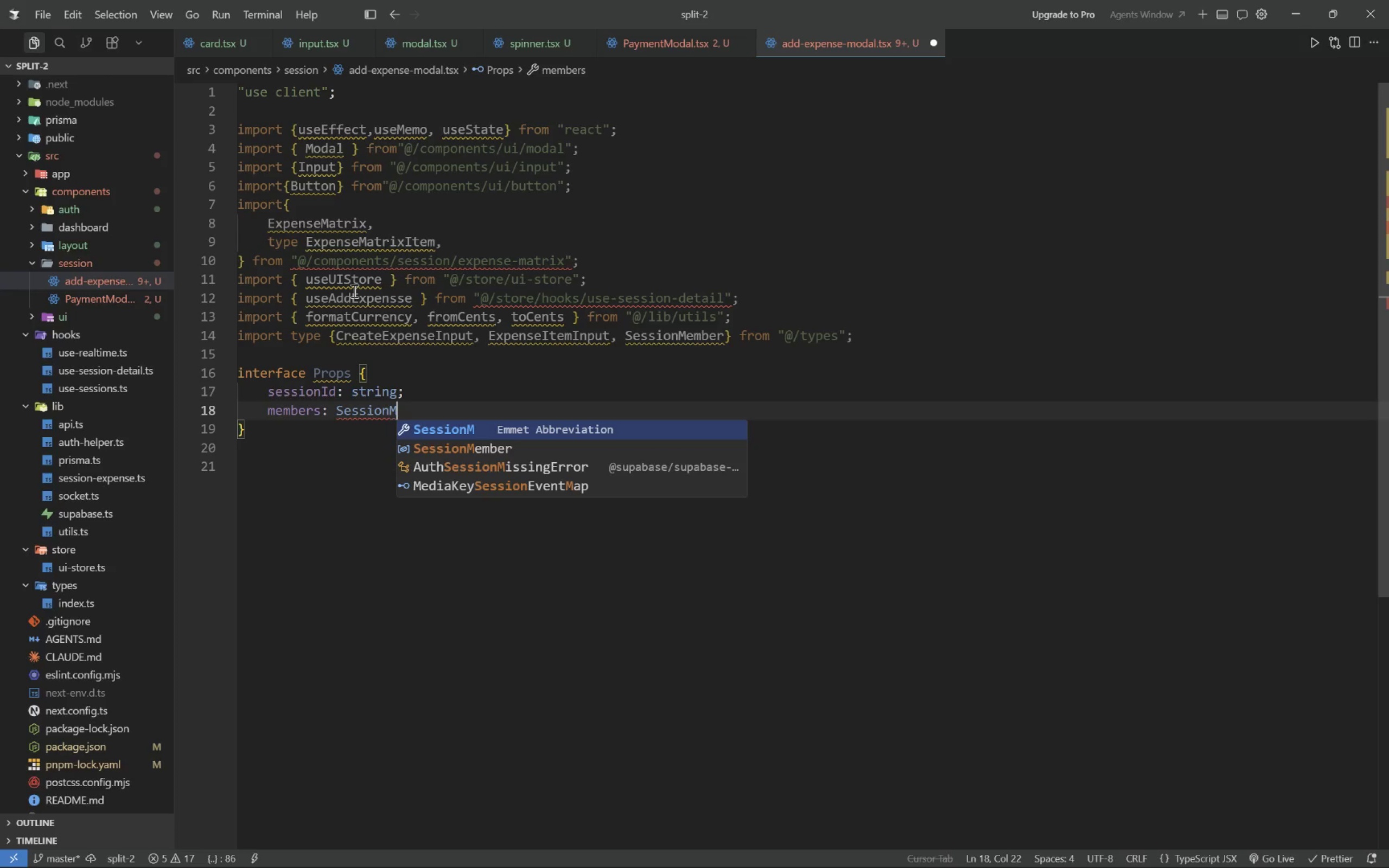 
key(Tab)
 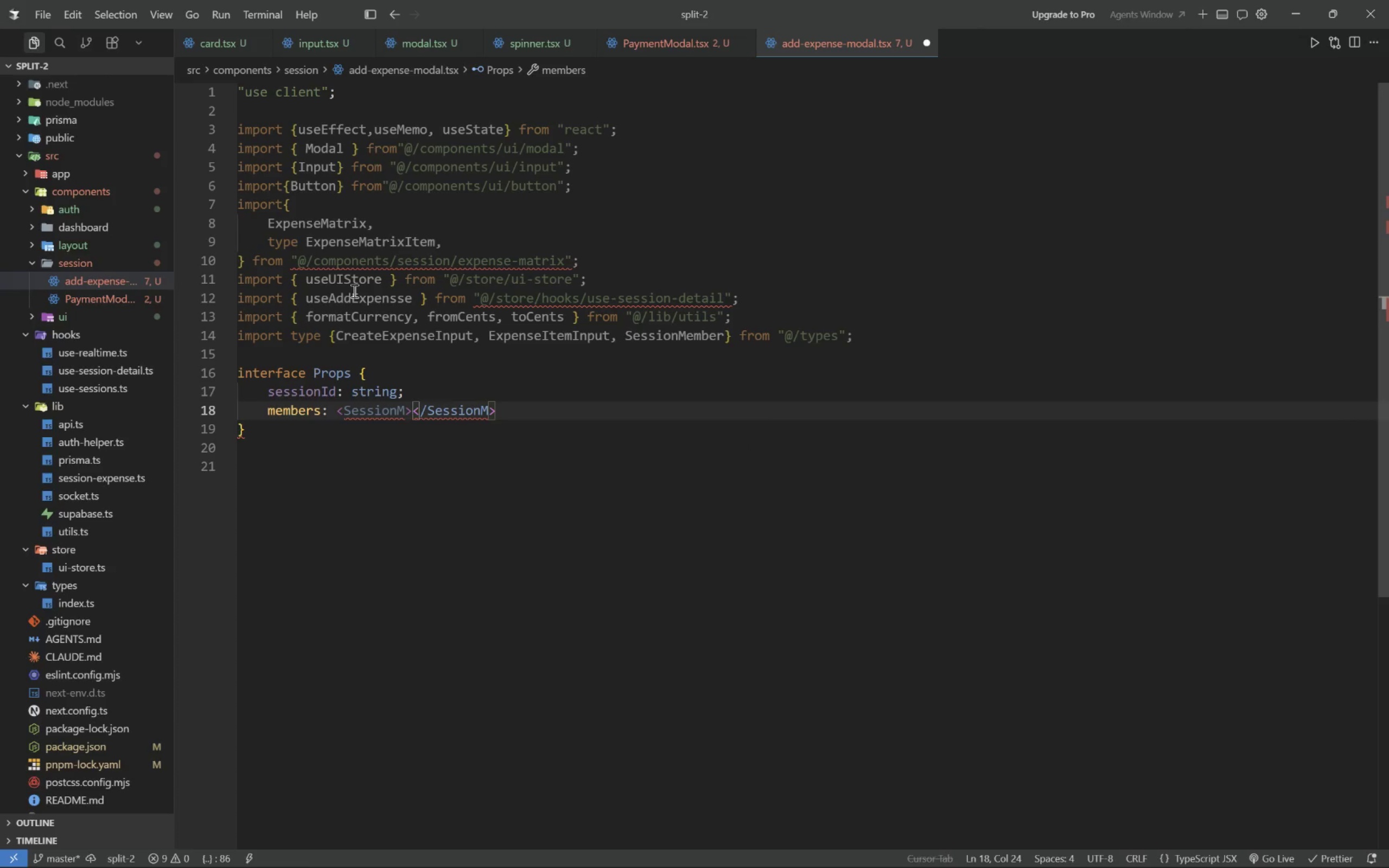 
key(Control+ControlLeft)
 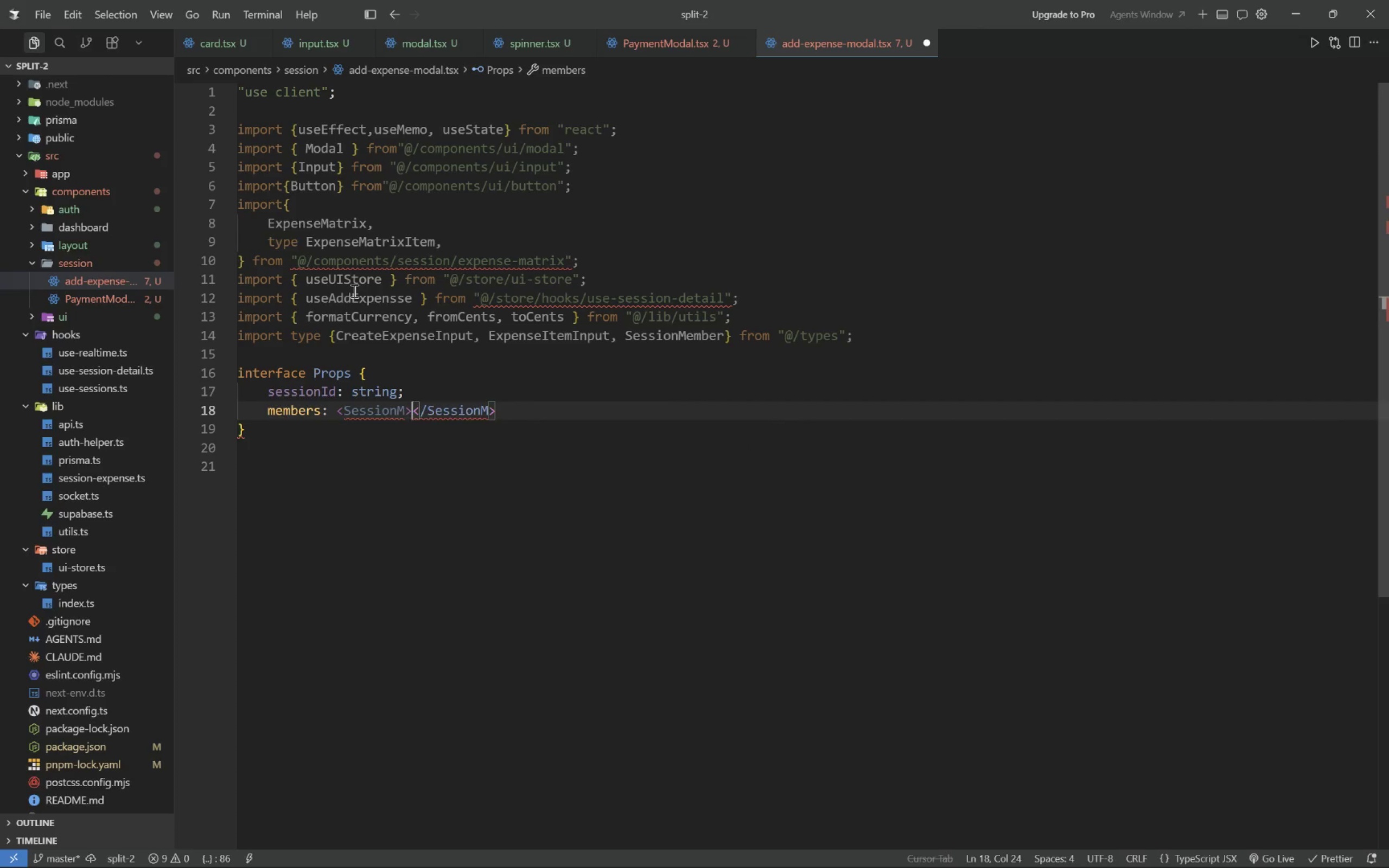 
key(Control+Z)
 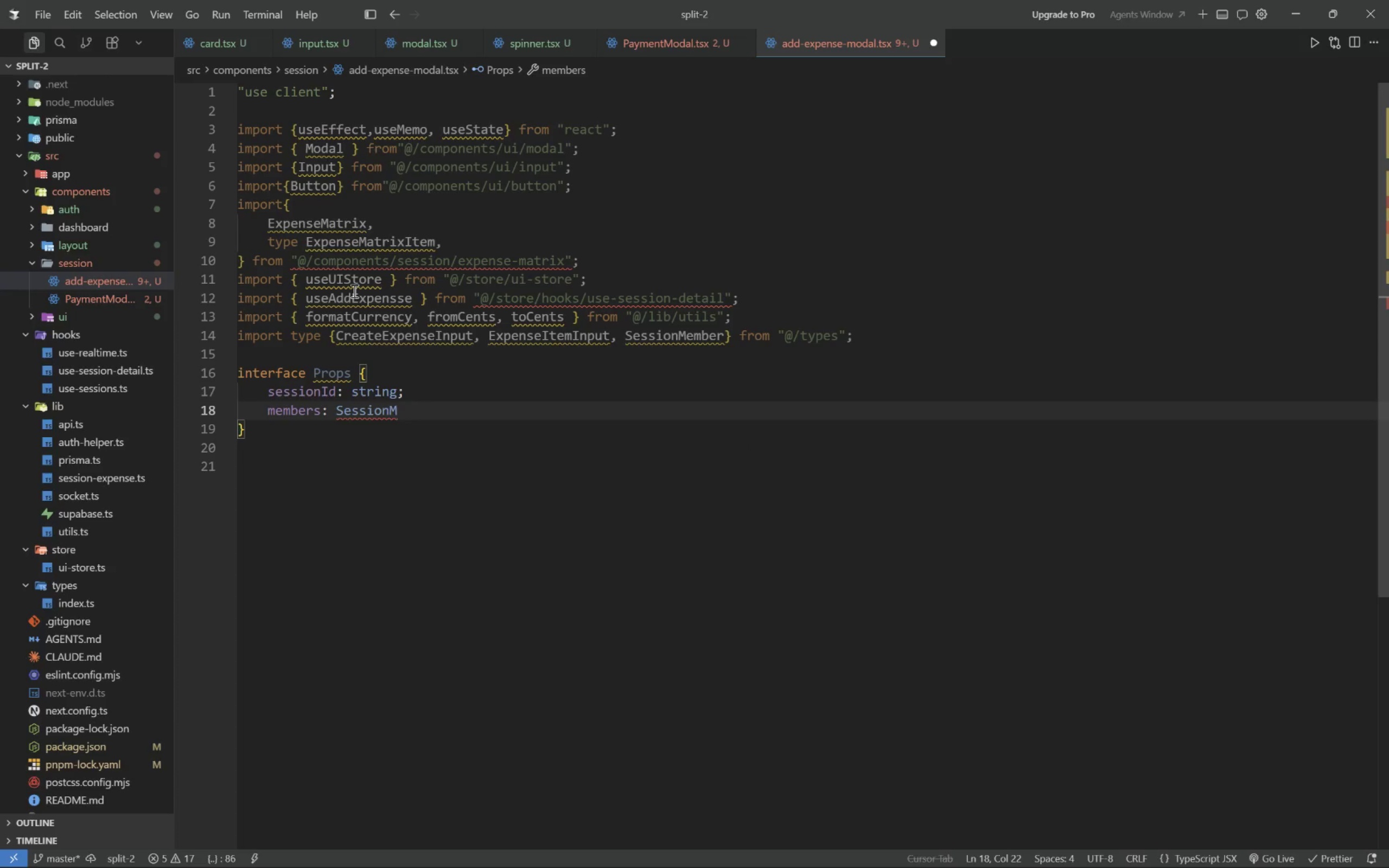 
type(em)
 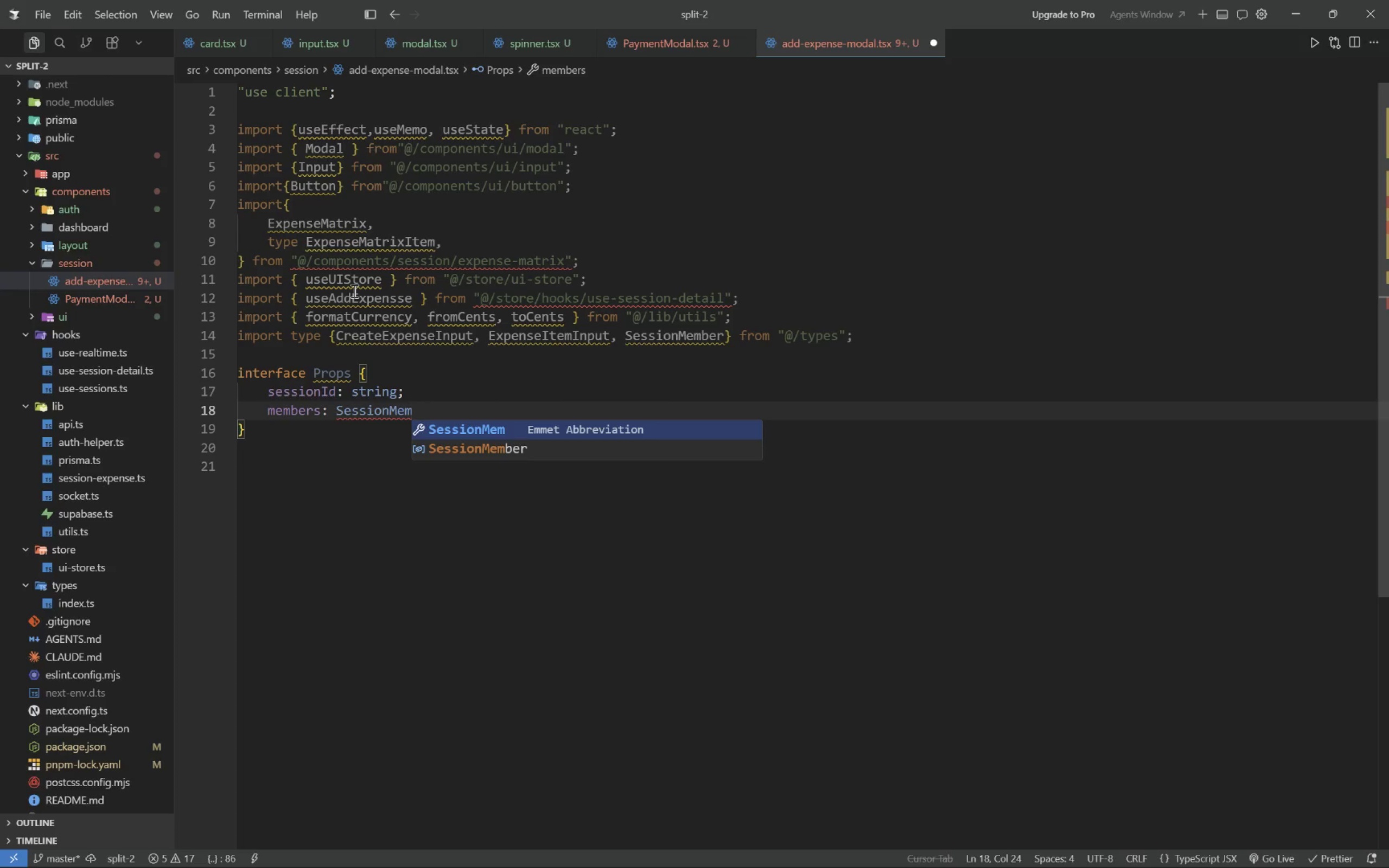 
key(ArrowDown)
 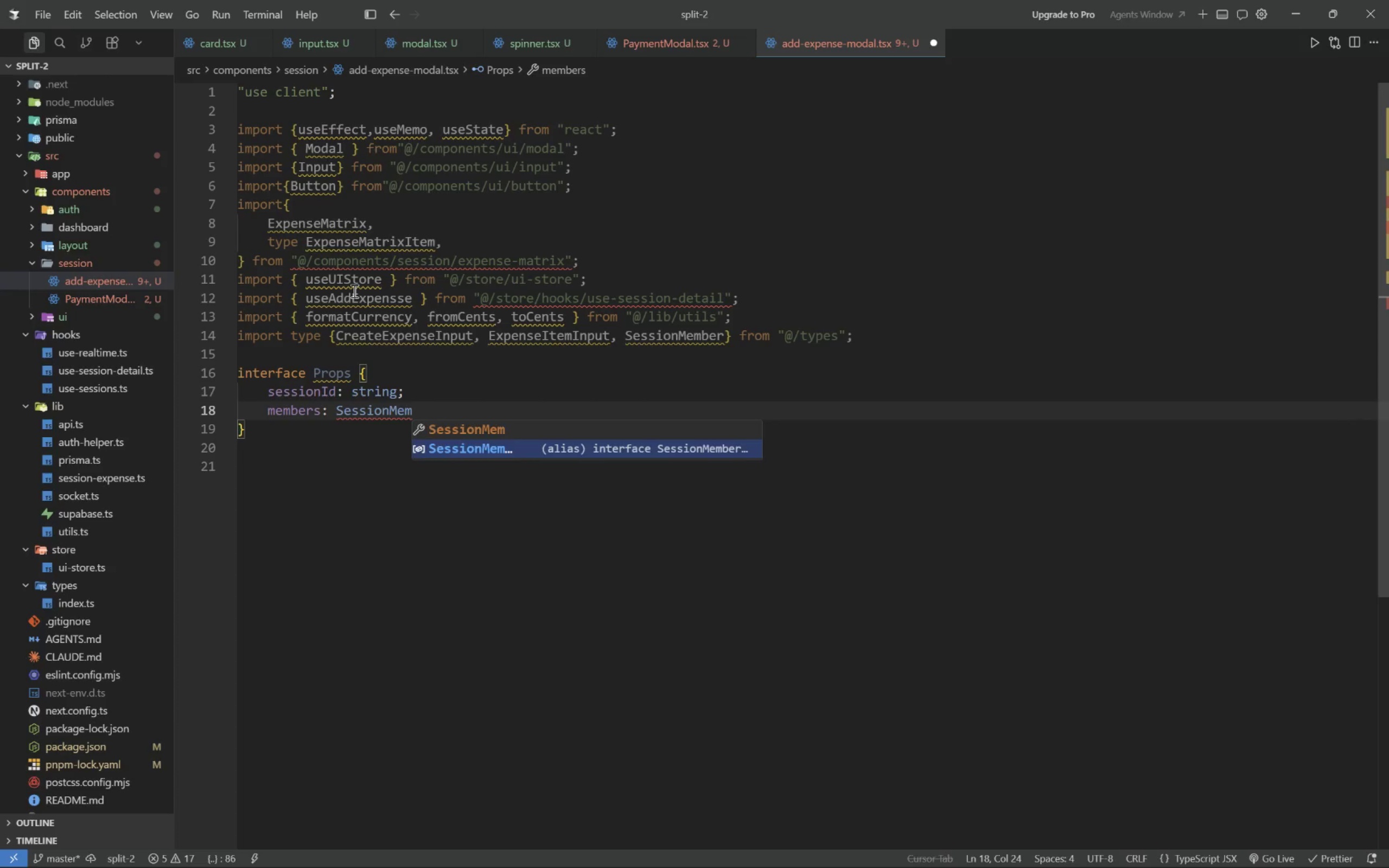 
key(Enter)
 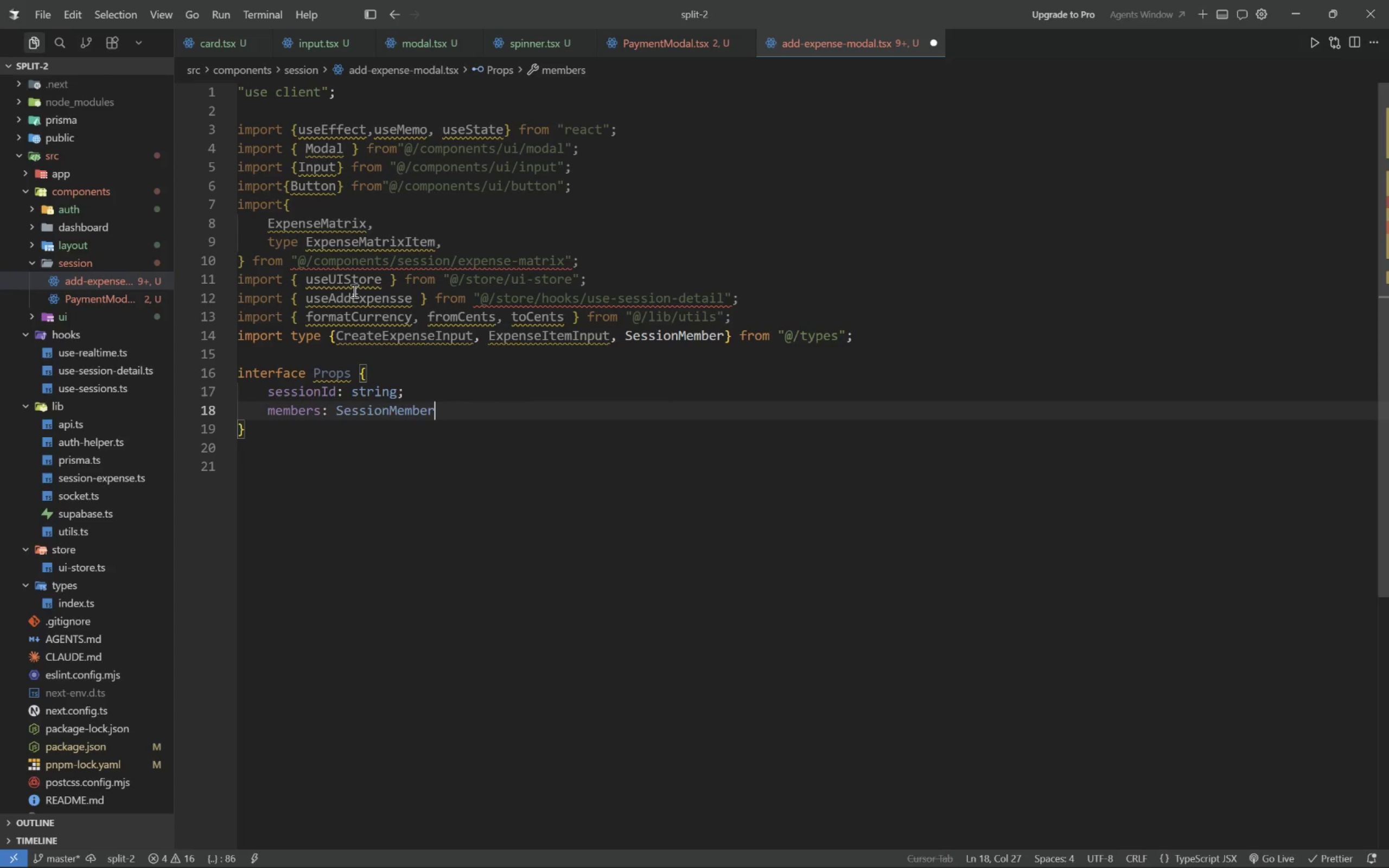 
key(BracketLeft)
 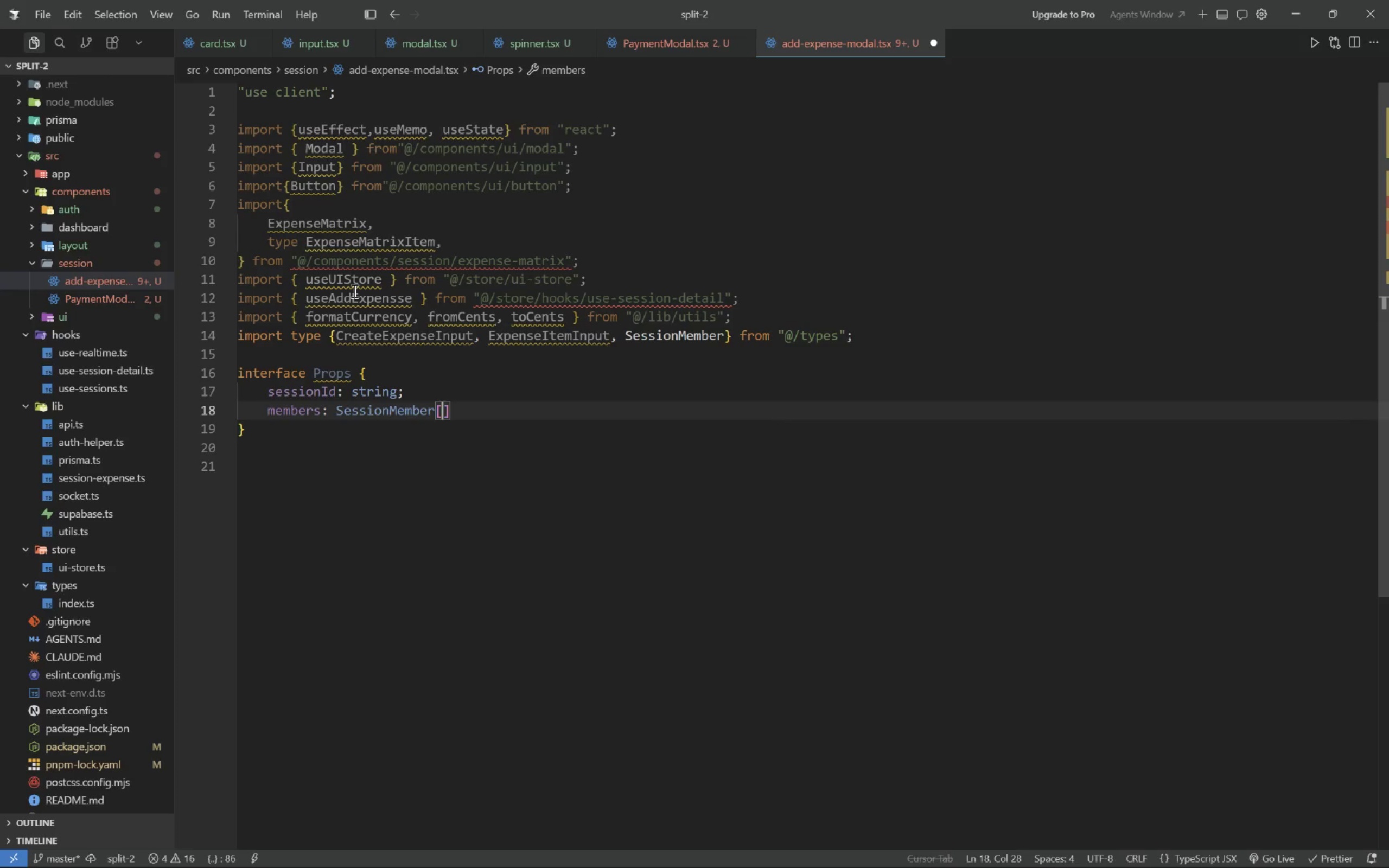 
key(Tab)
 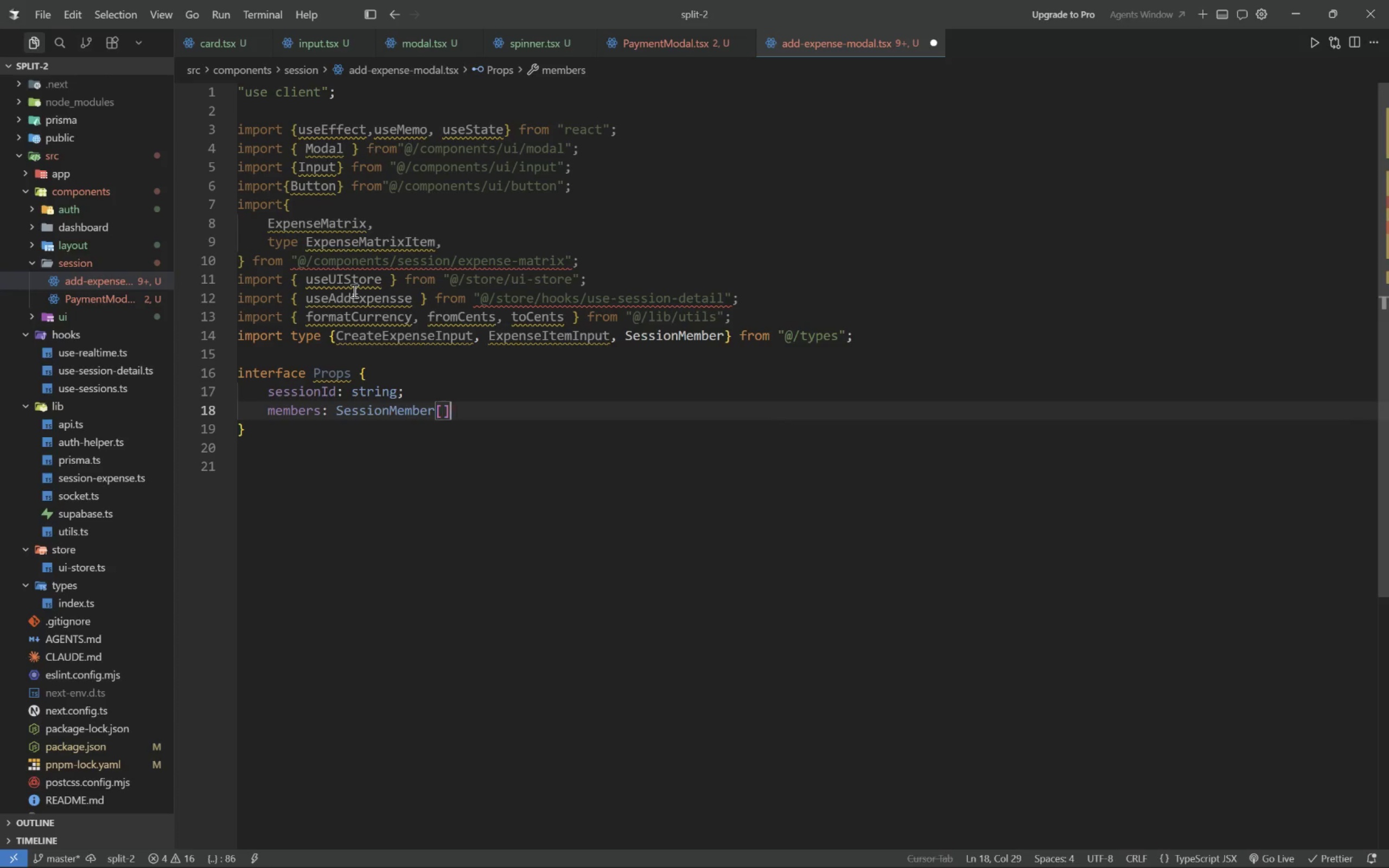 
key(Semicolon)
 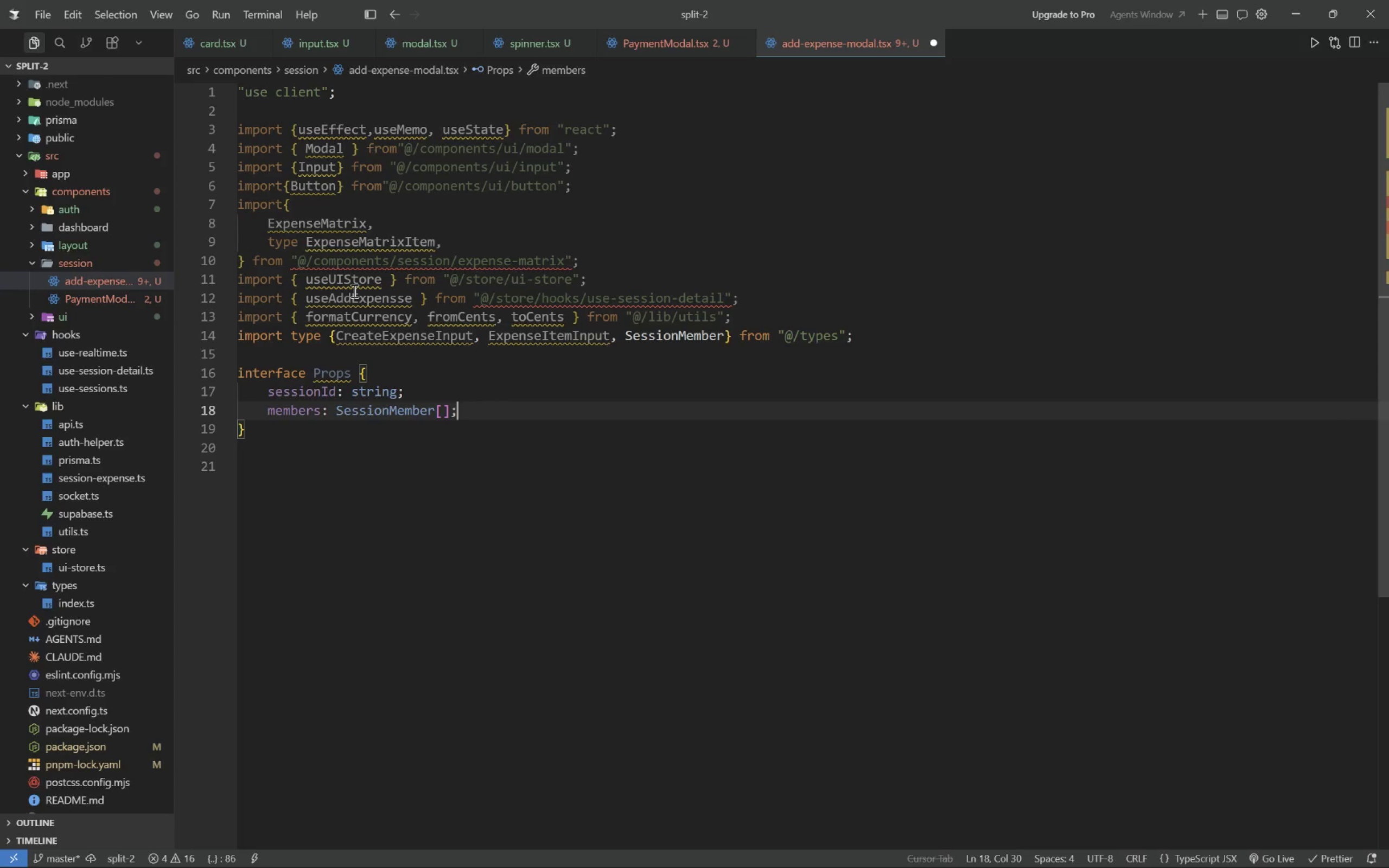 
key(ArrowDown)
 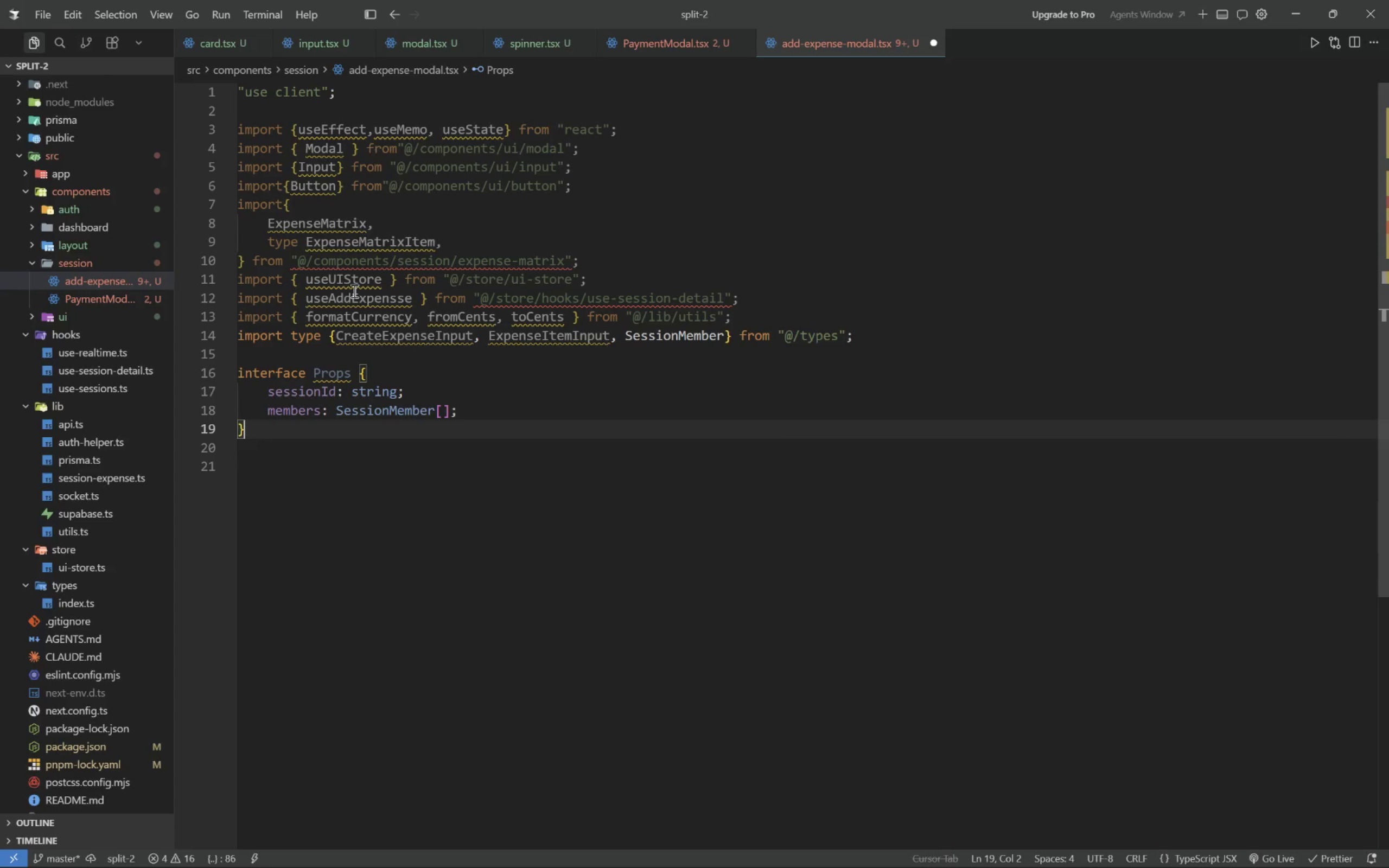 
key(Enter)
 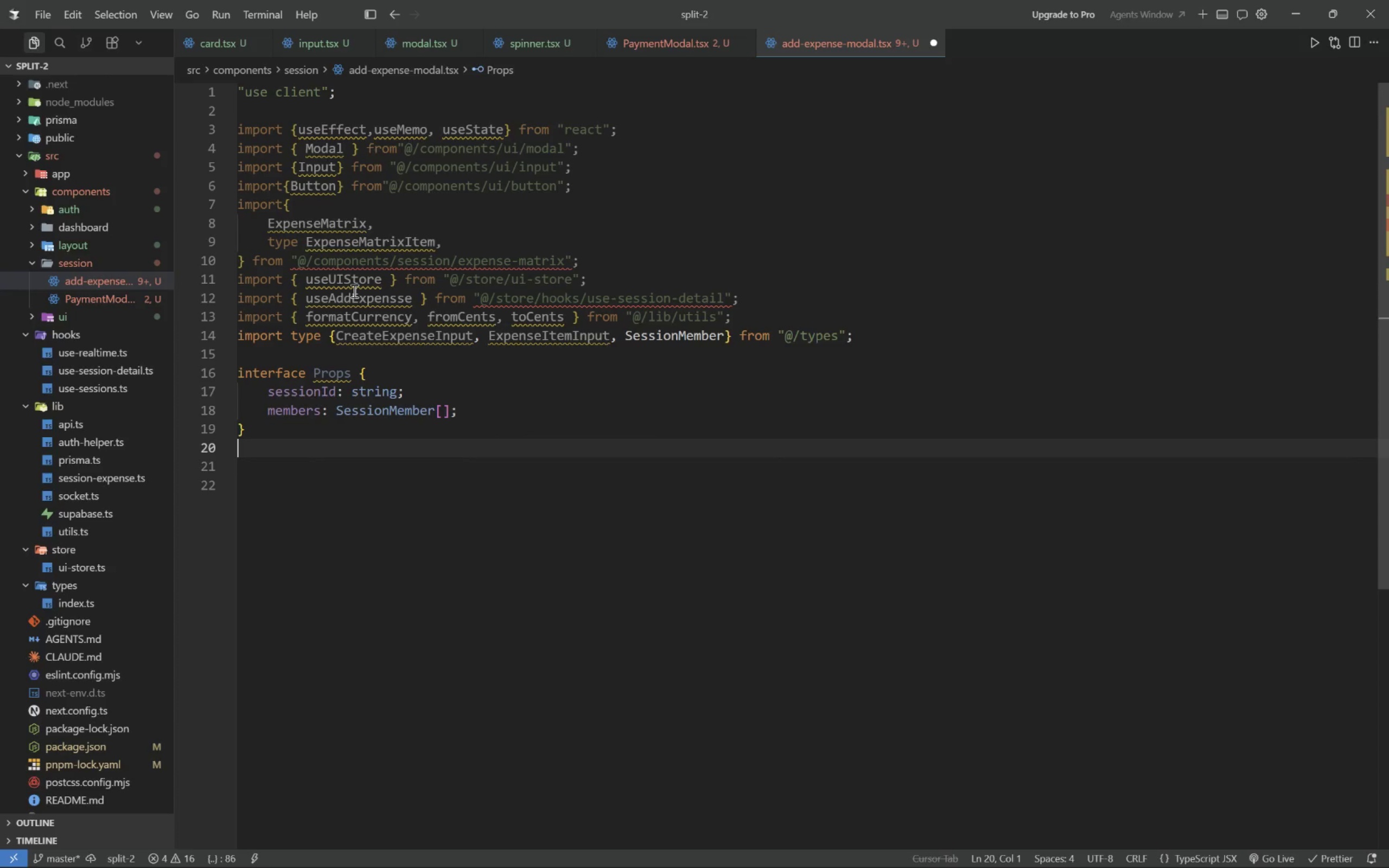 
key(Enter)
 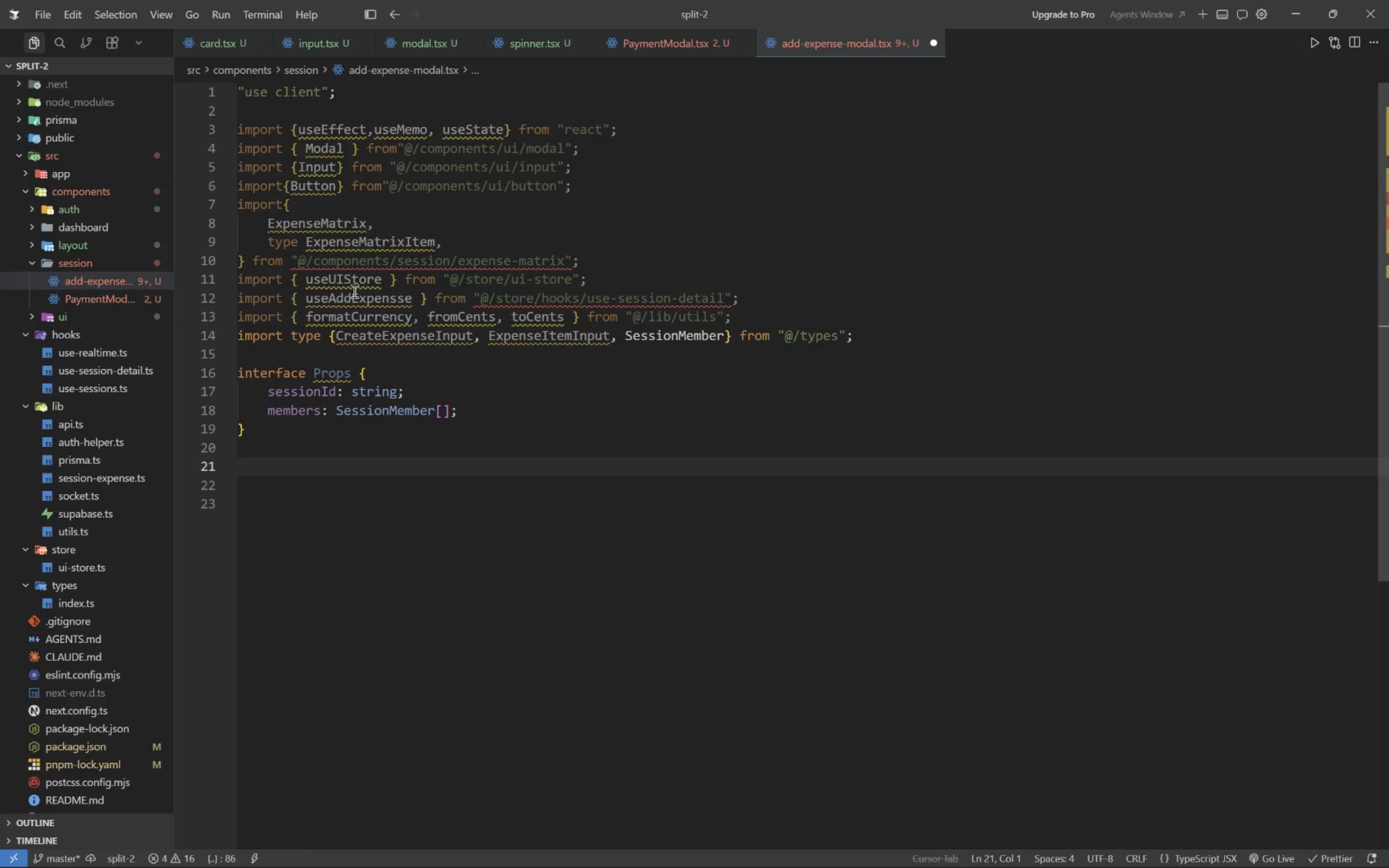 
type(function)
 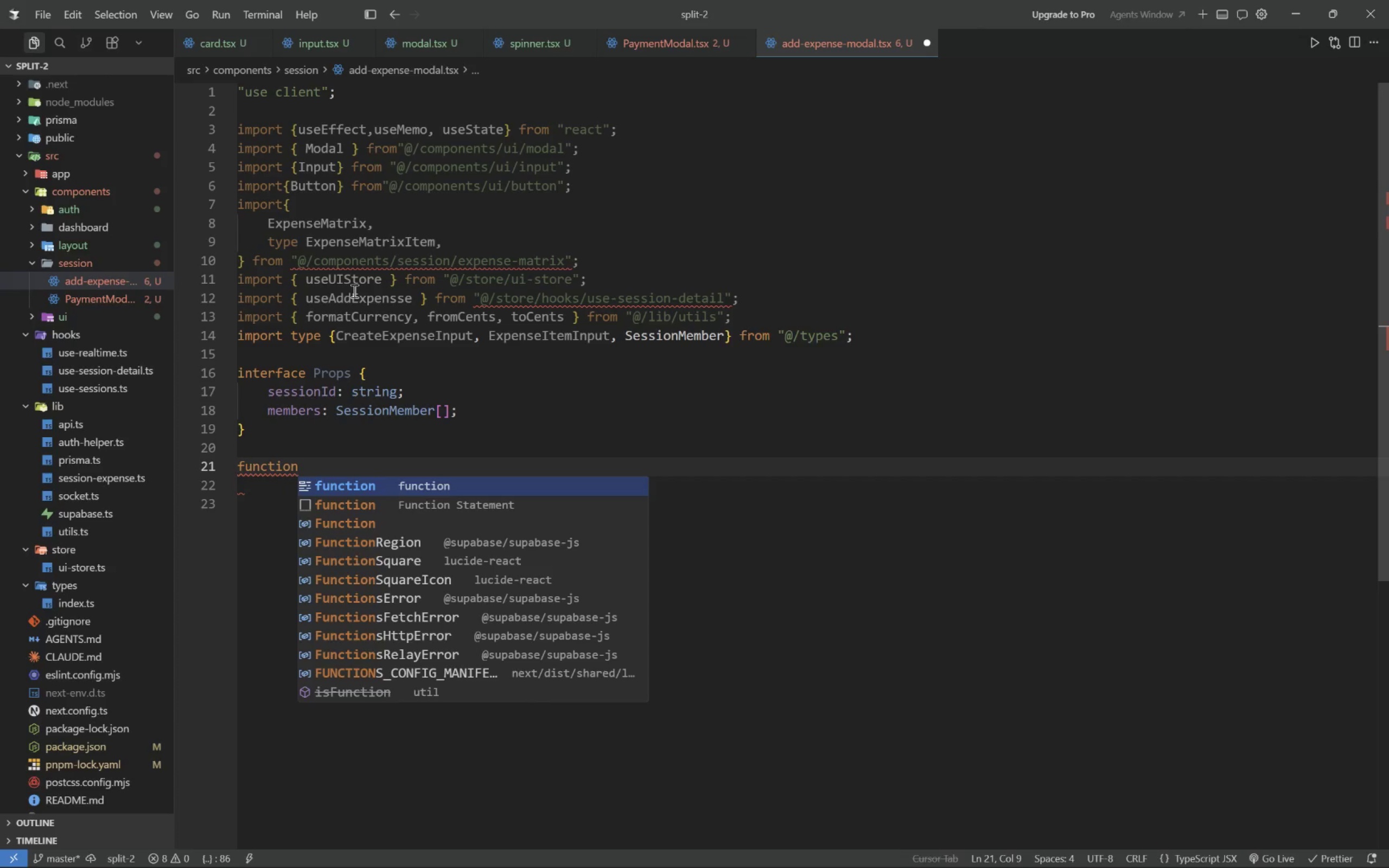 
wait(5.94)
 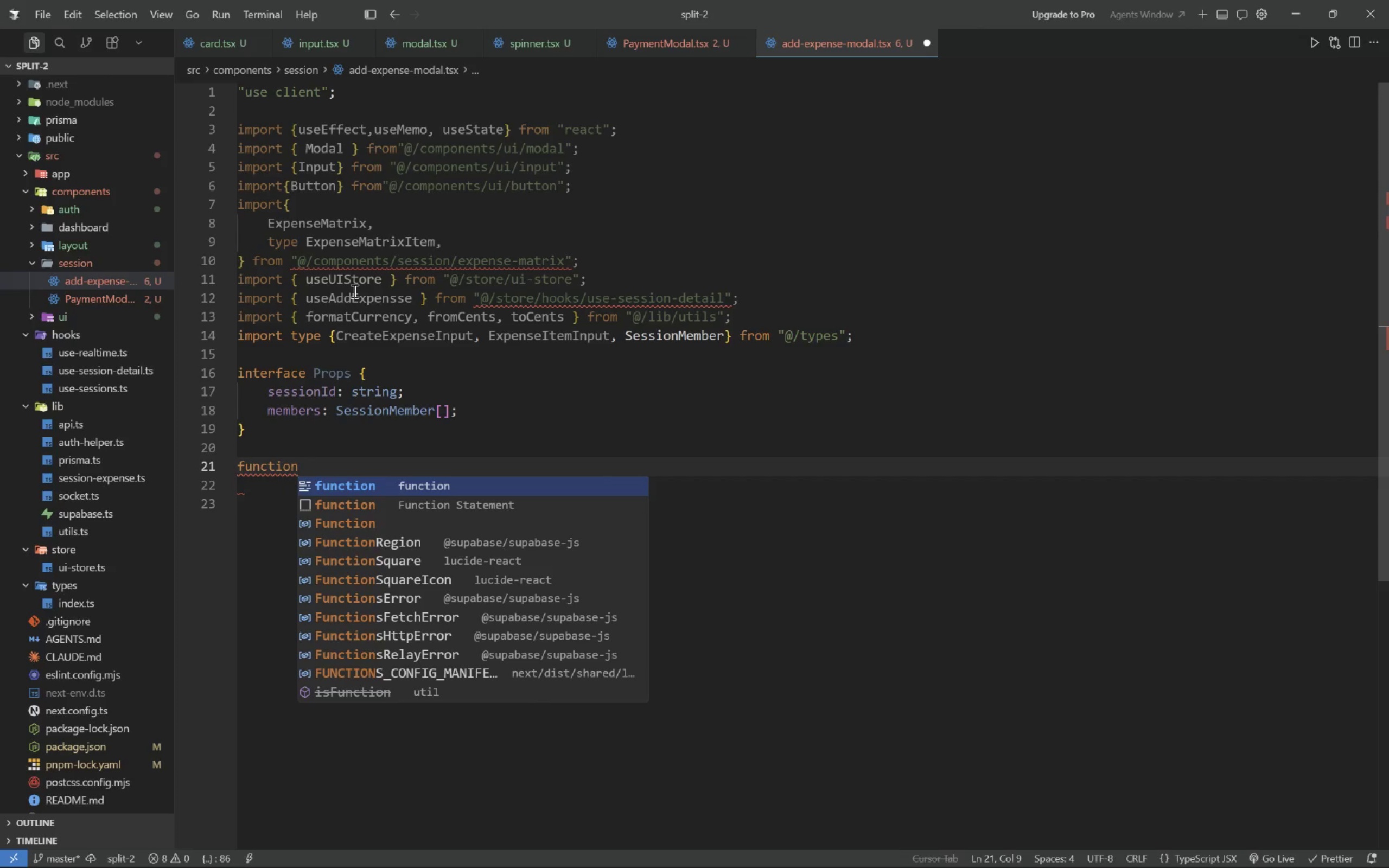 
type( created)
key(Backspace)
type(DraftItem(members: se)
key(Backspace)
key(Backspace)
type(SessionMe)
key(Tab)
type([)
key(Tab)
type(, name,)
key(Backspace)
type(: strin;g)
key(Backspace)
key(Backspace)
type(, price: string)
key(Tab)
key(Tab)
type( {)
key(Tab)
type( // this function will be defined in next session )
 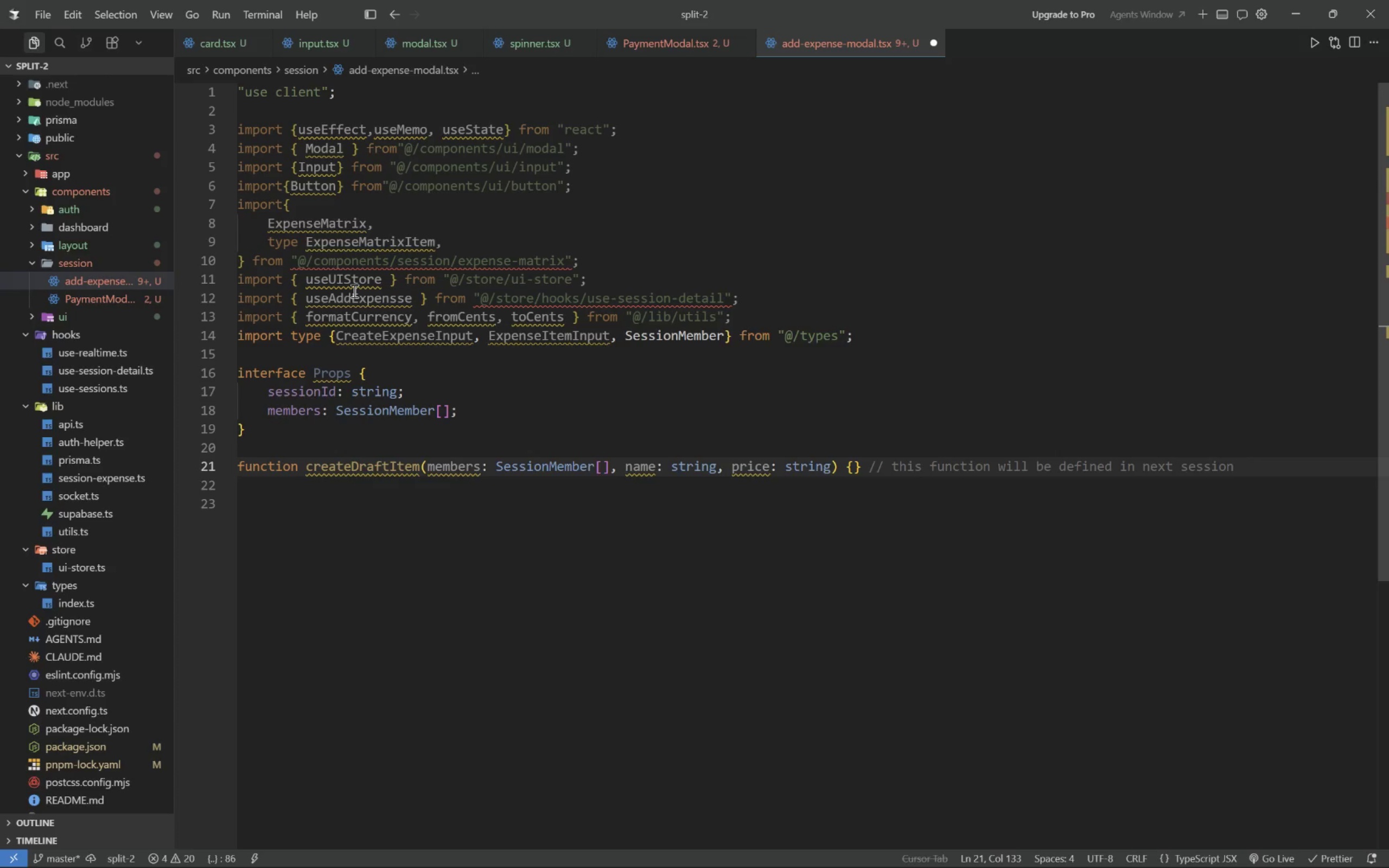 
key(Alt+AltLeft)
 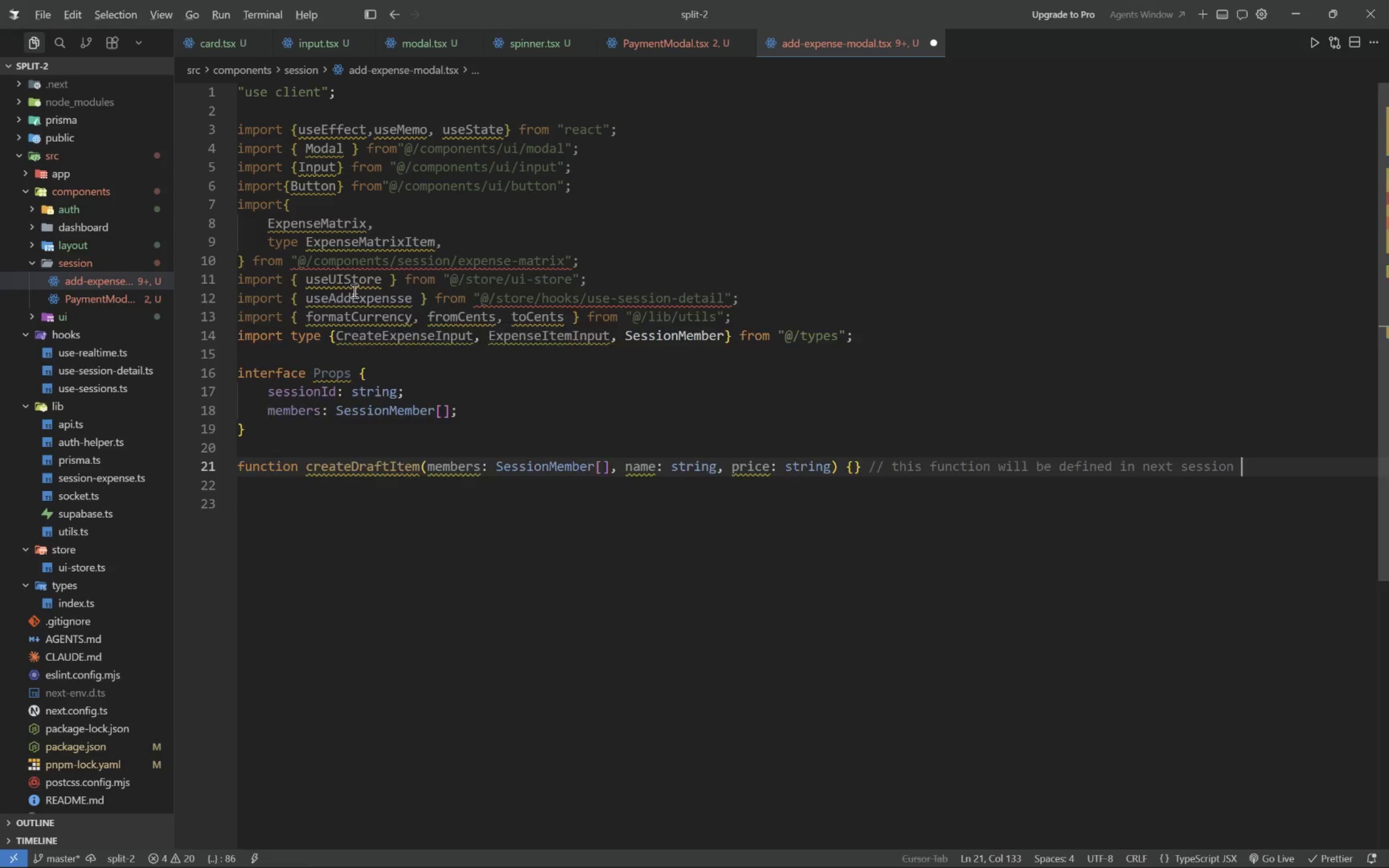 
key(Alt+Tab)